 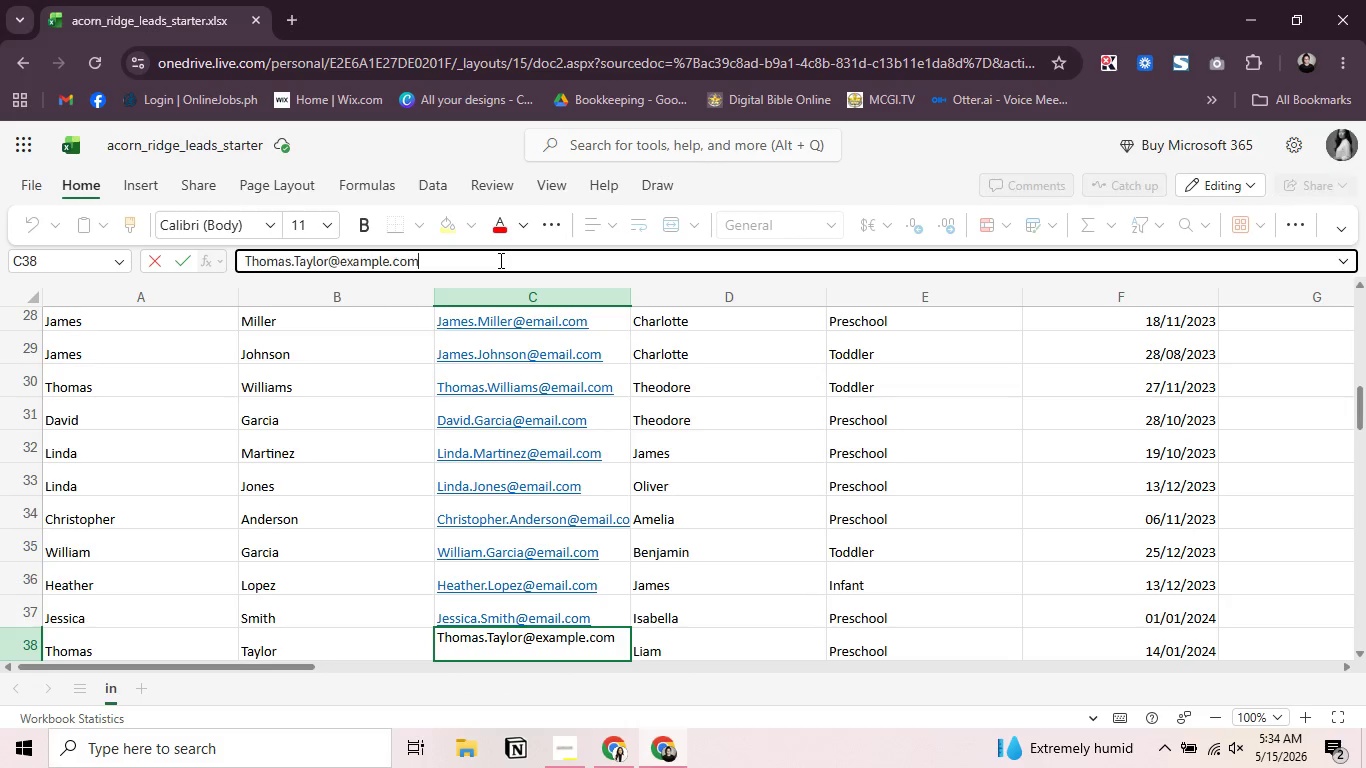 
key(Backspace)
key(Backspace)
key(Backspace)
key(Backspace)
key(Backspace)
key(Backspace)
key(Backspace)
key(Backspace)
key(Backspace)
key(Backspace)
type(mail.c,)
key(Backspace)
type(p,)
key(Backspace)
key(Backspace)
type(om)
 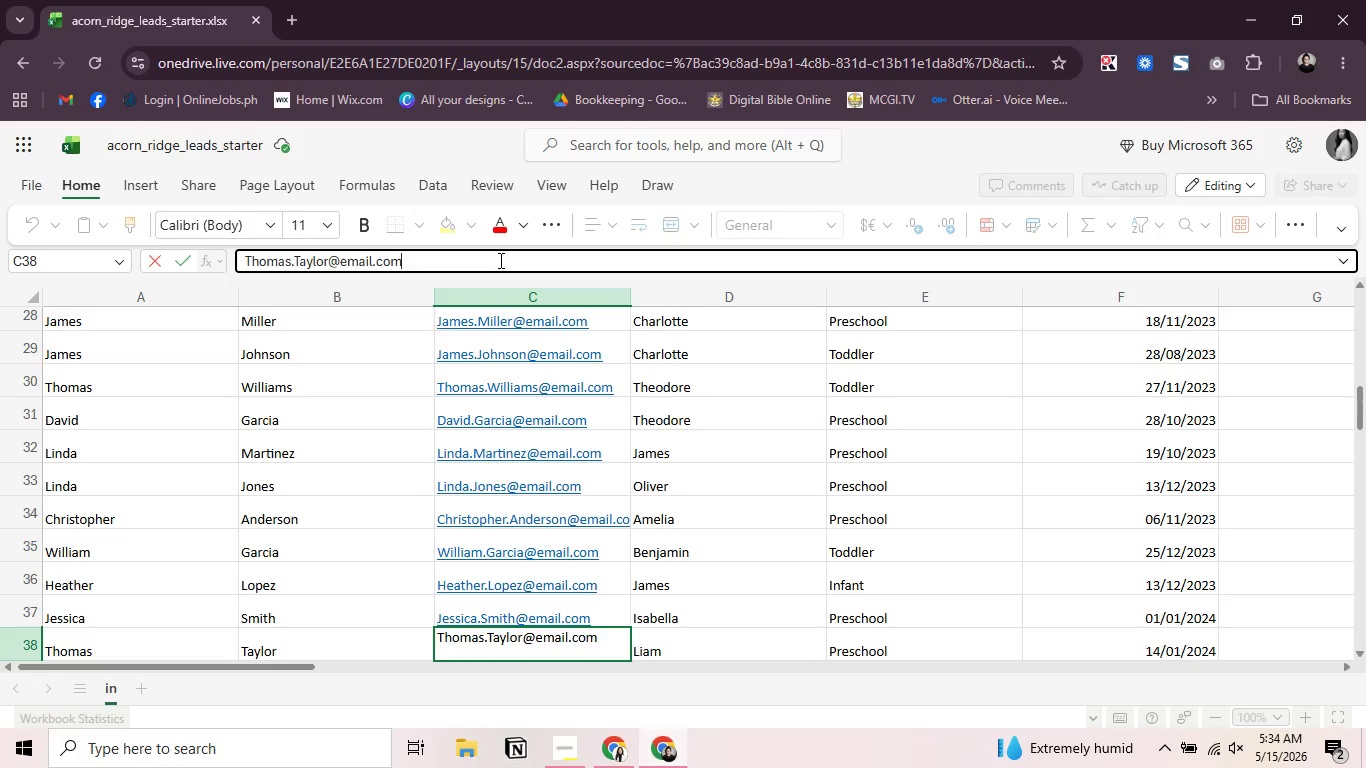 
key(Enter)
 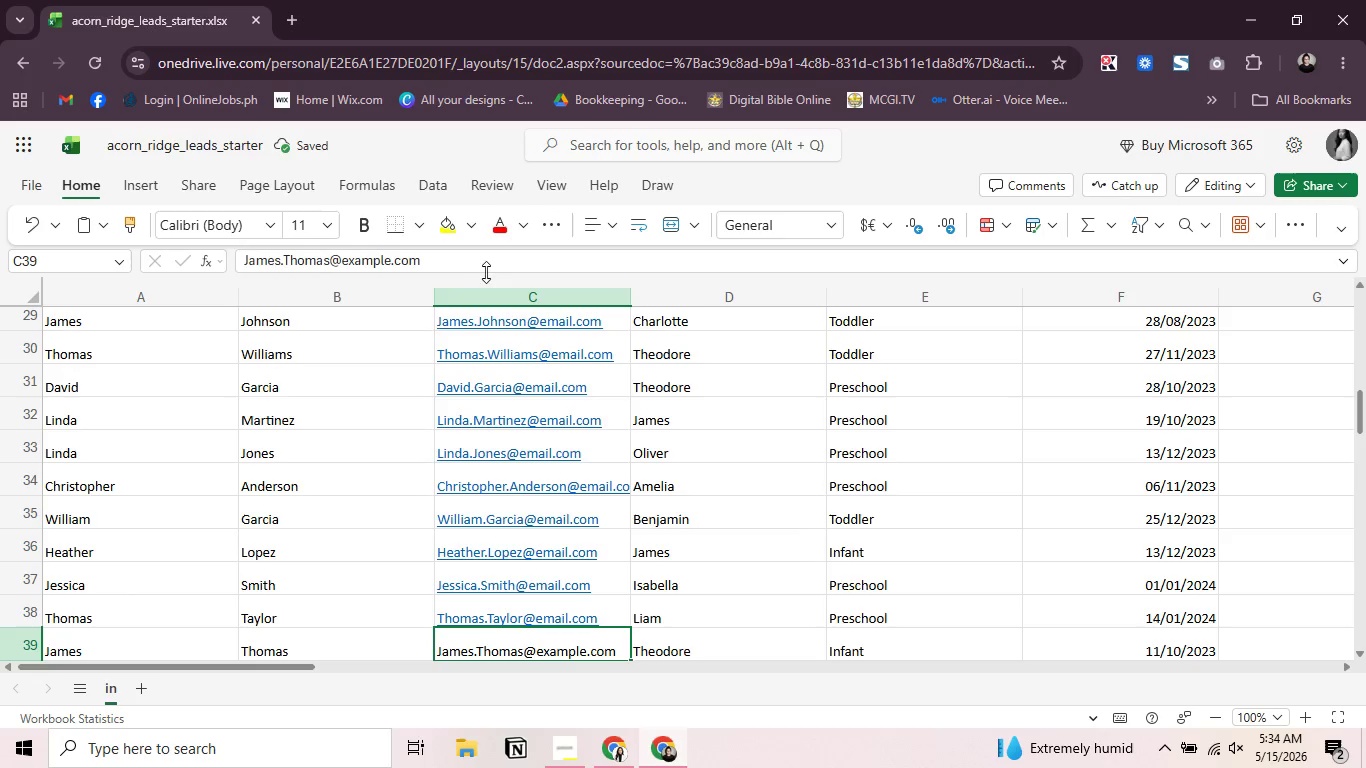 
left_click([500, 264])
 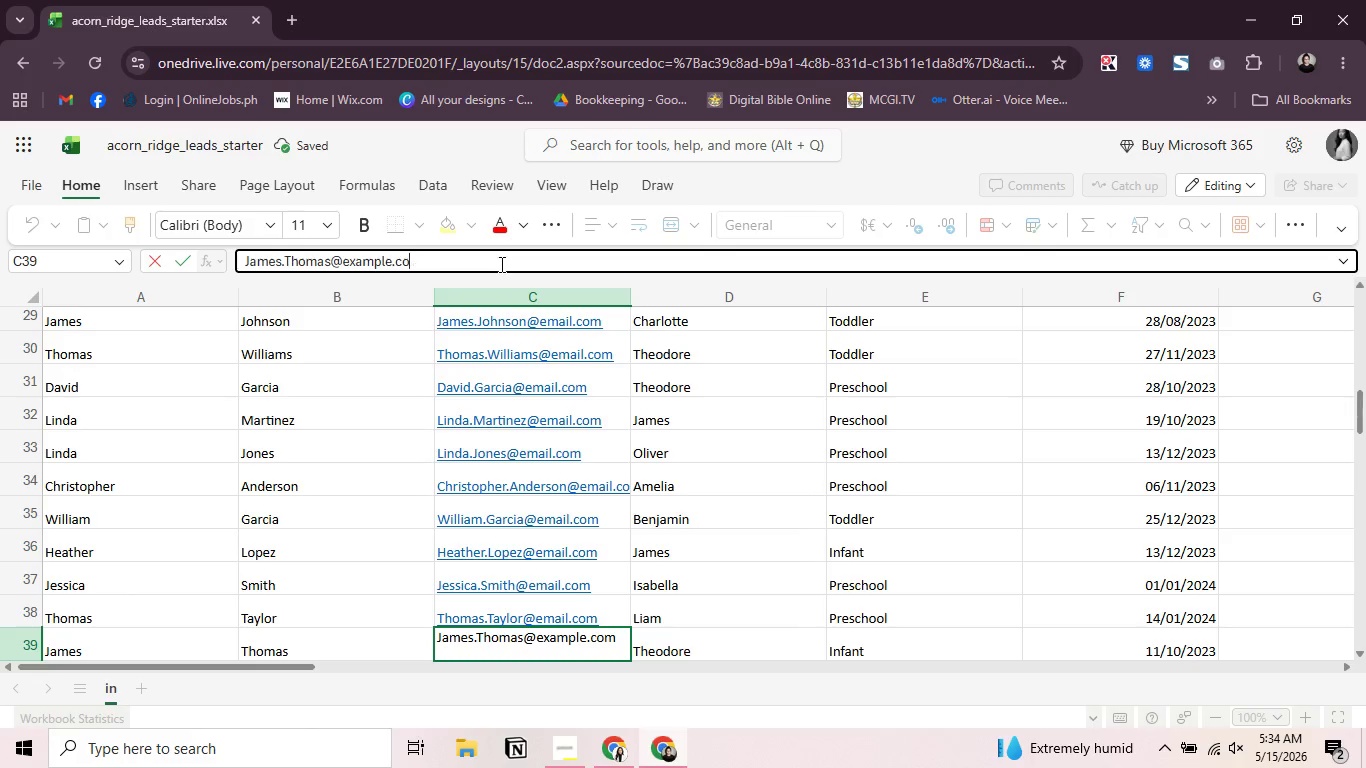 
key(Backspace)
key(Backspace)
key(Backspace)
key(Backspace)
key(Backspace)
key(Backspace)
key(Backspace)
key(Backspace)
key(Backspace)
key(Backspace)
type(mai.)
key(Backspace)
type(l.com)
 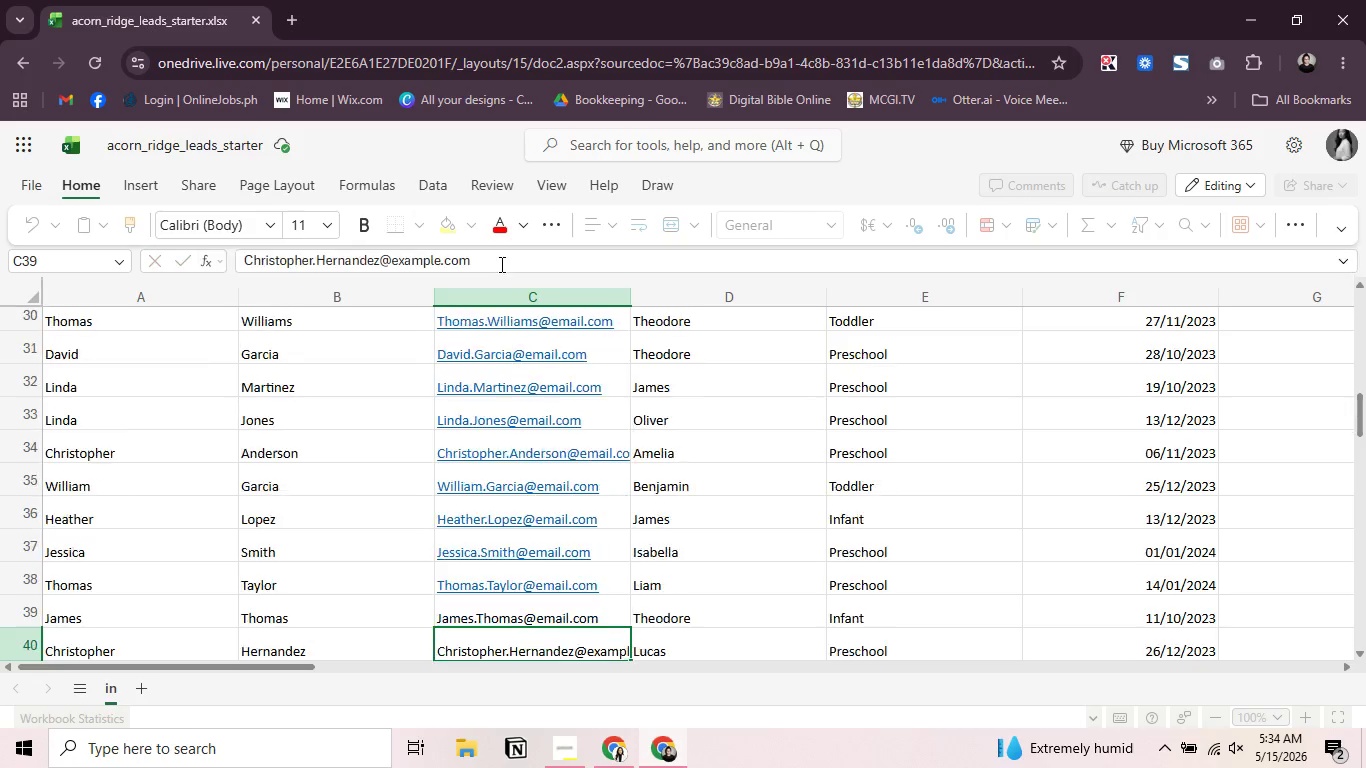 
key(Enter)
 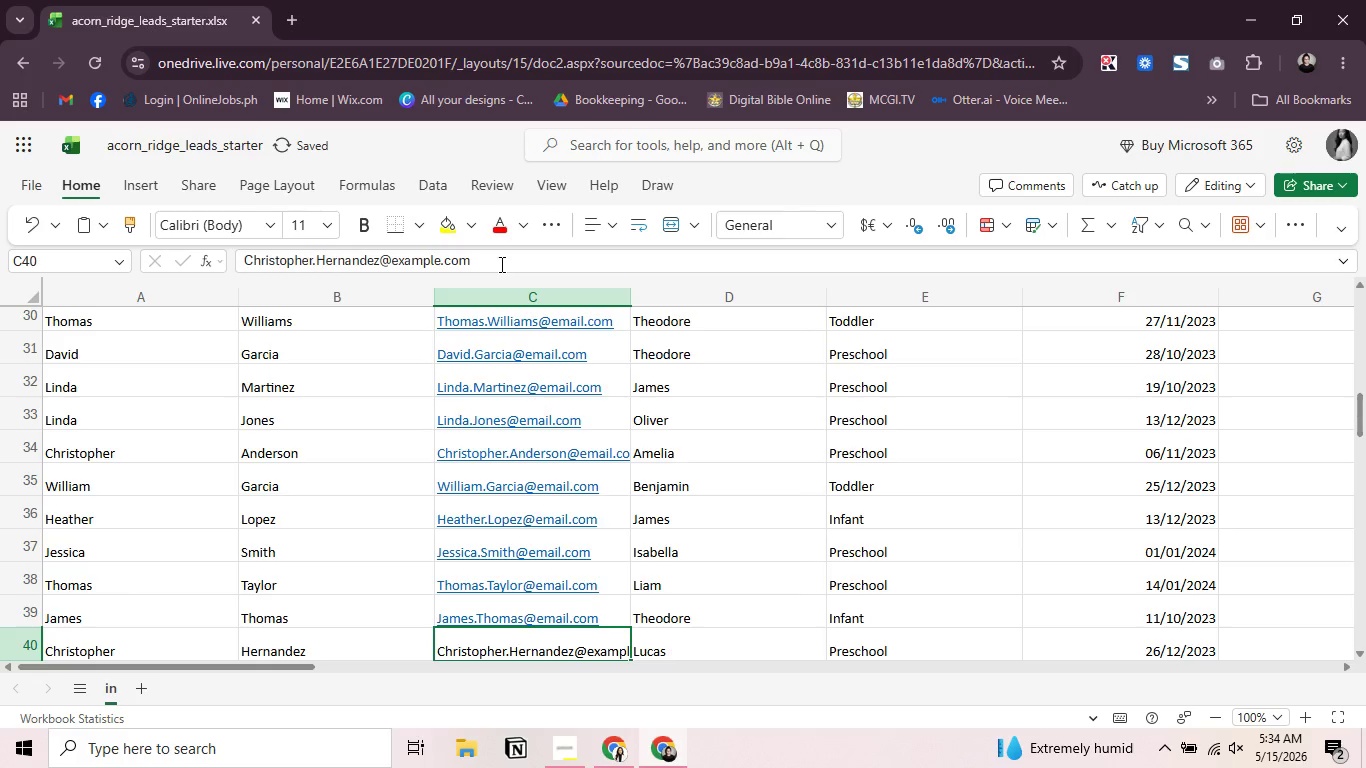 
left_click([500, 264])
 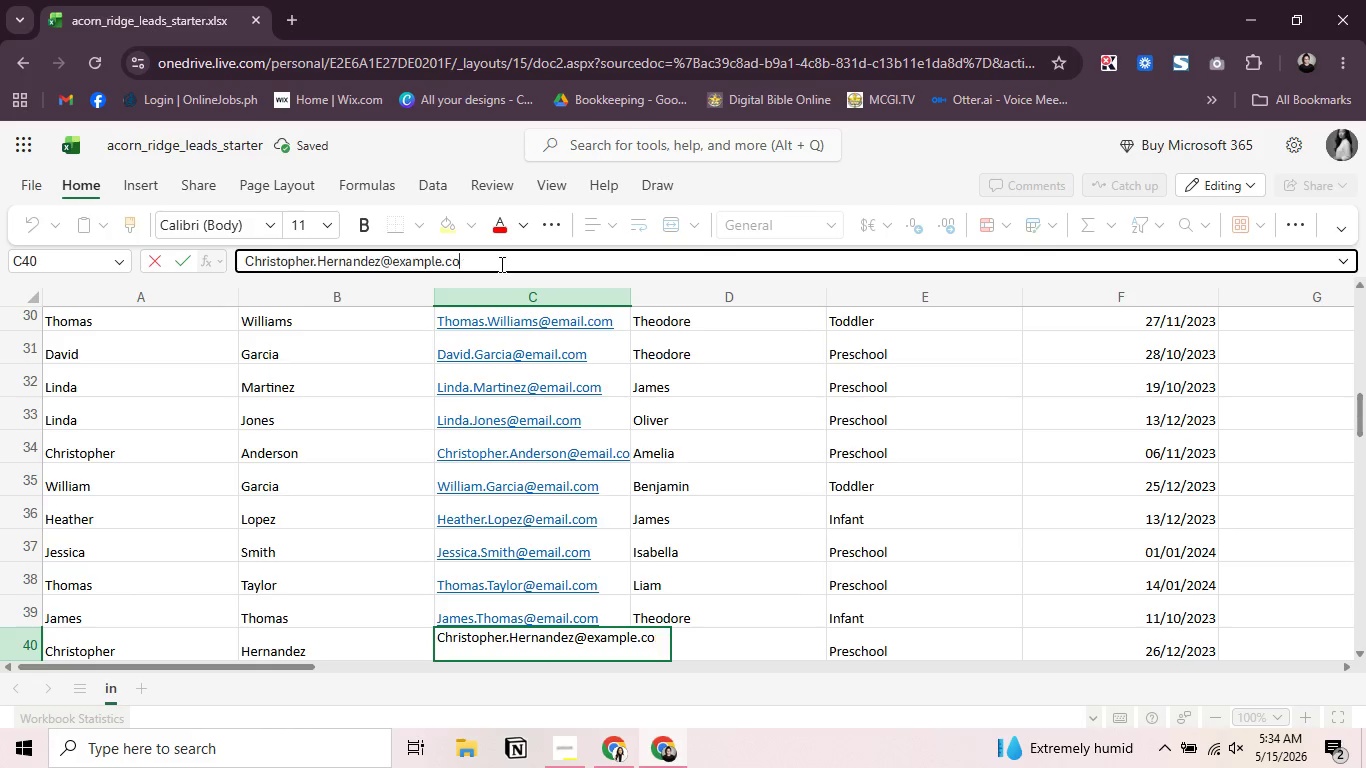 
scroll: coordinate [500, 264], scroll_direction: up, amount: 1.0
 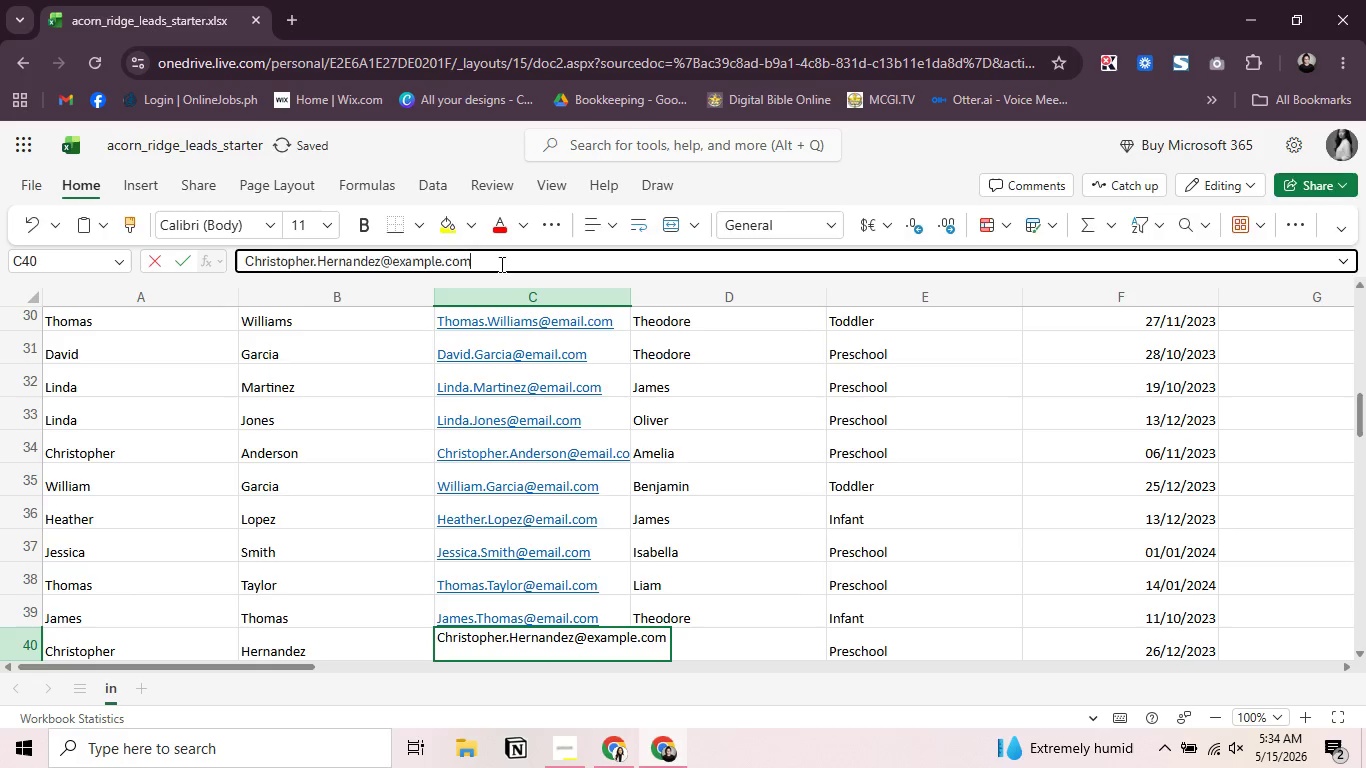 
key(Backspace)
key(Backspace)
key(Backspace)
key(Backspace)
key(Backspace)
key(Backspace)
key(Backspace)
key(Backspace)
key(Backspace)
key(Backspace)
type(mail.com)
 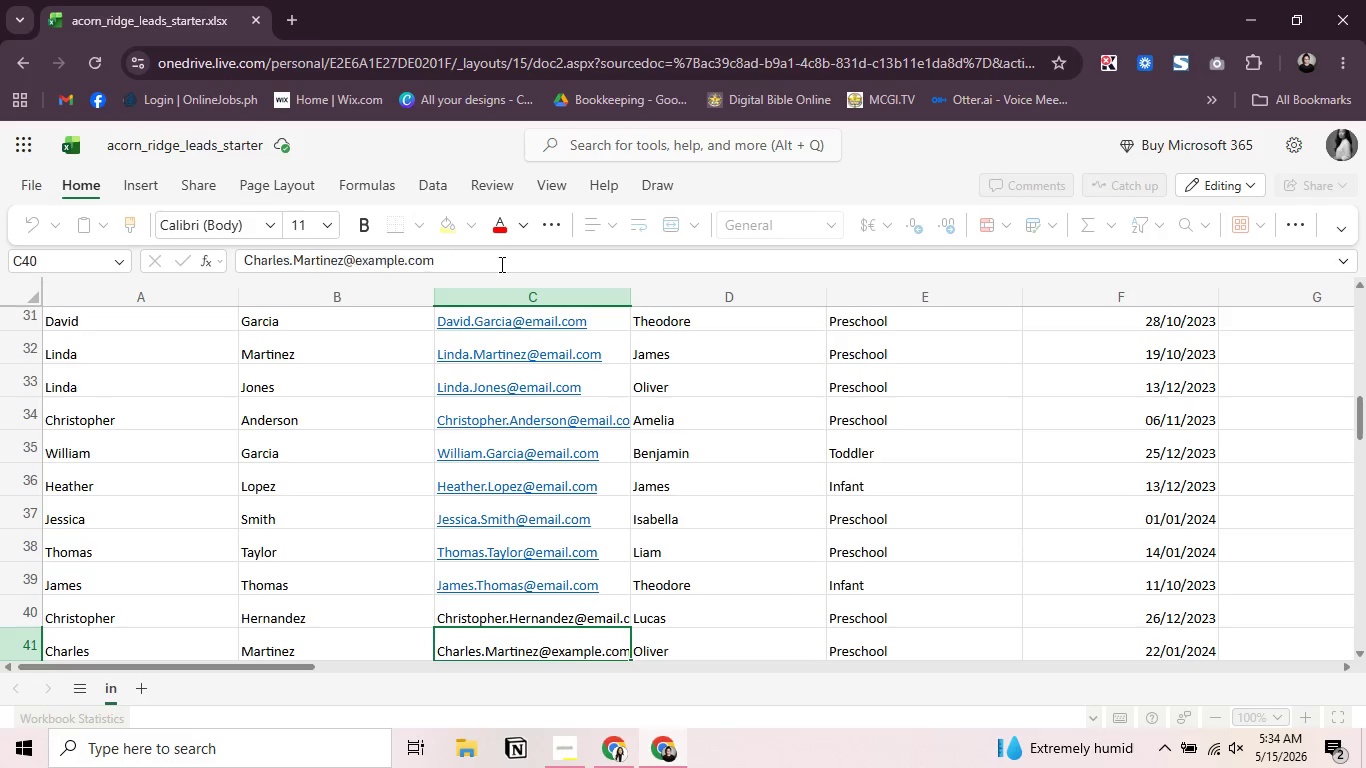 
key(Enter)
 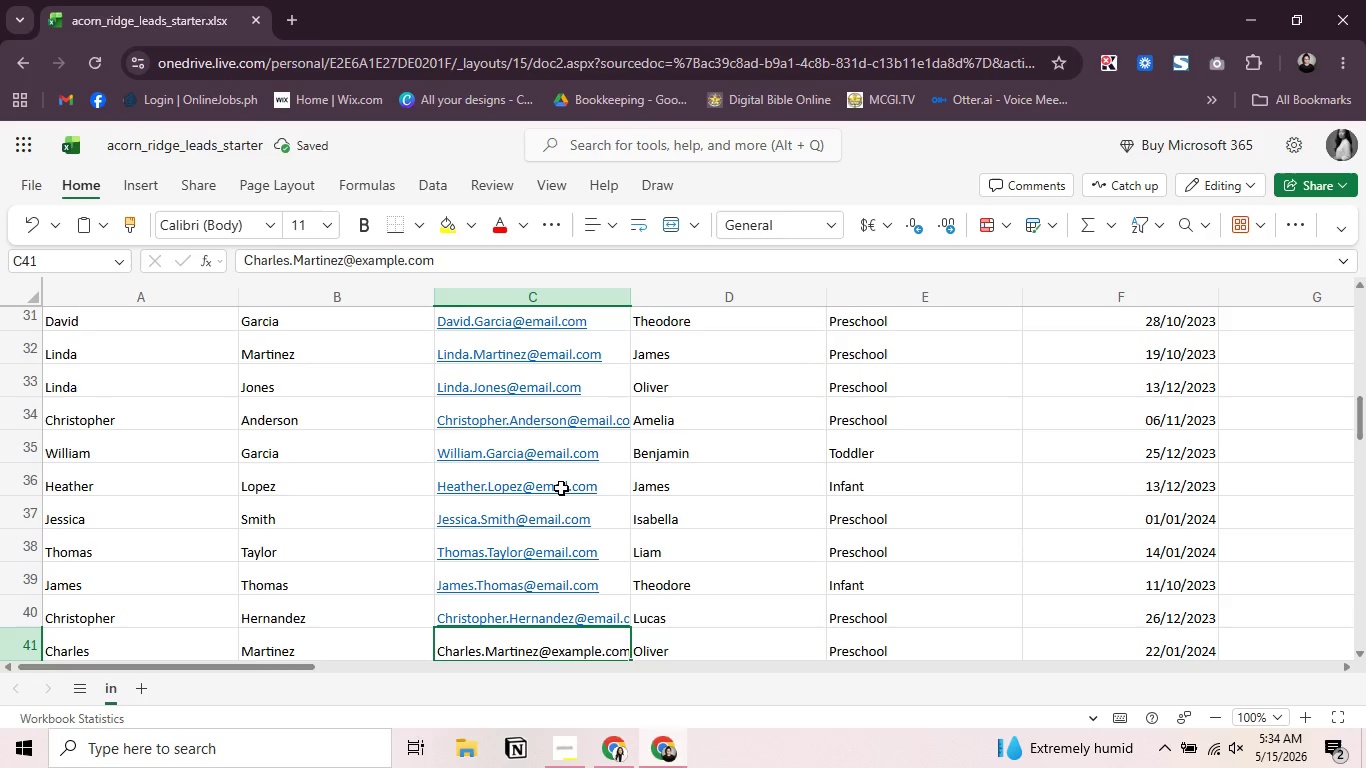 
scroll: coordinate [586, 508], scroll_direction: down, amount: 3.0
 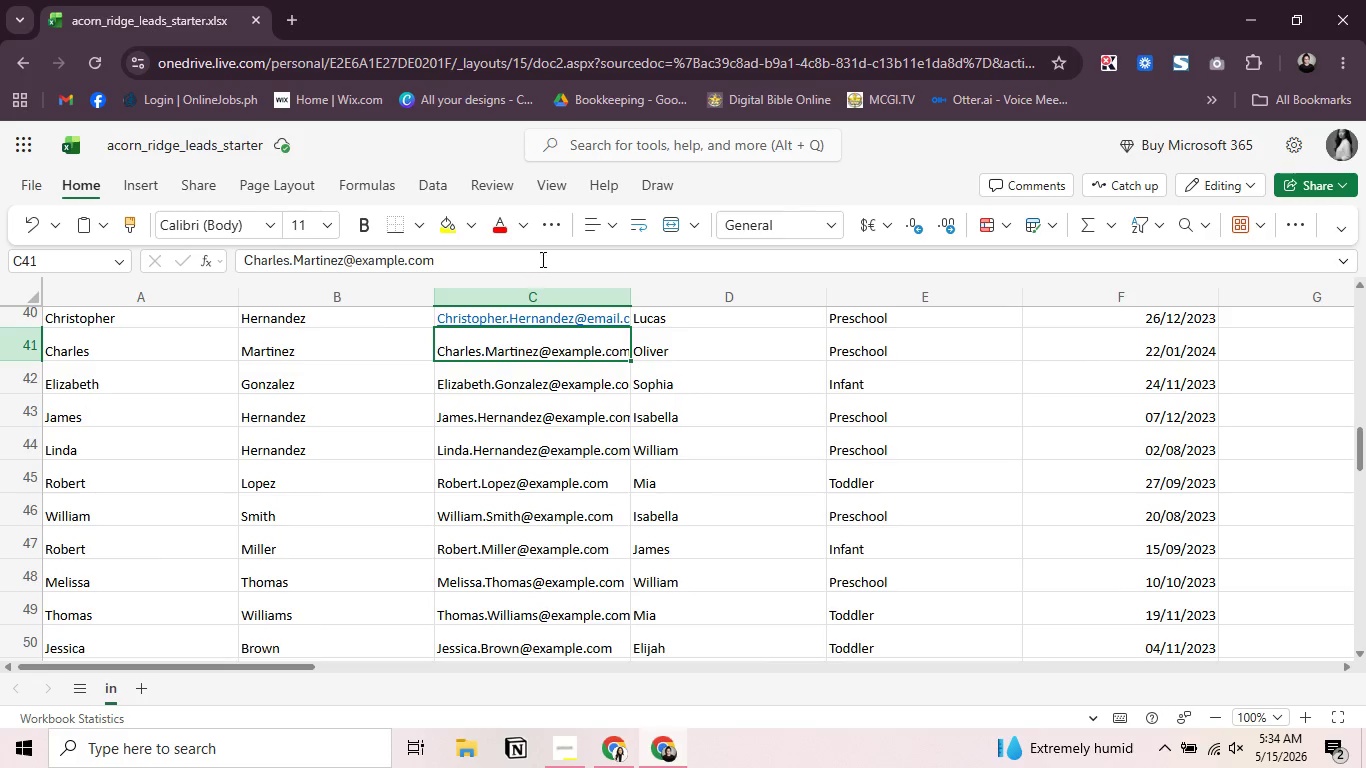 
left_click([541, 258])
 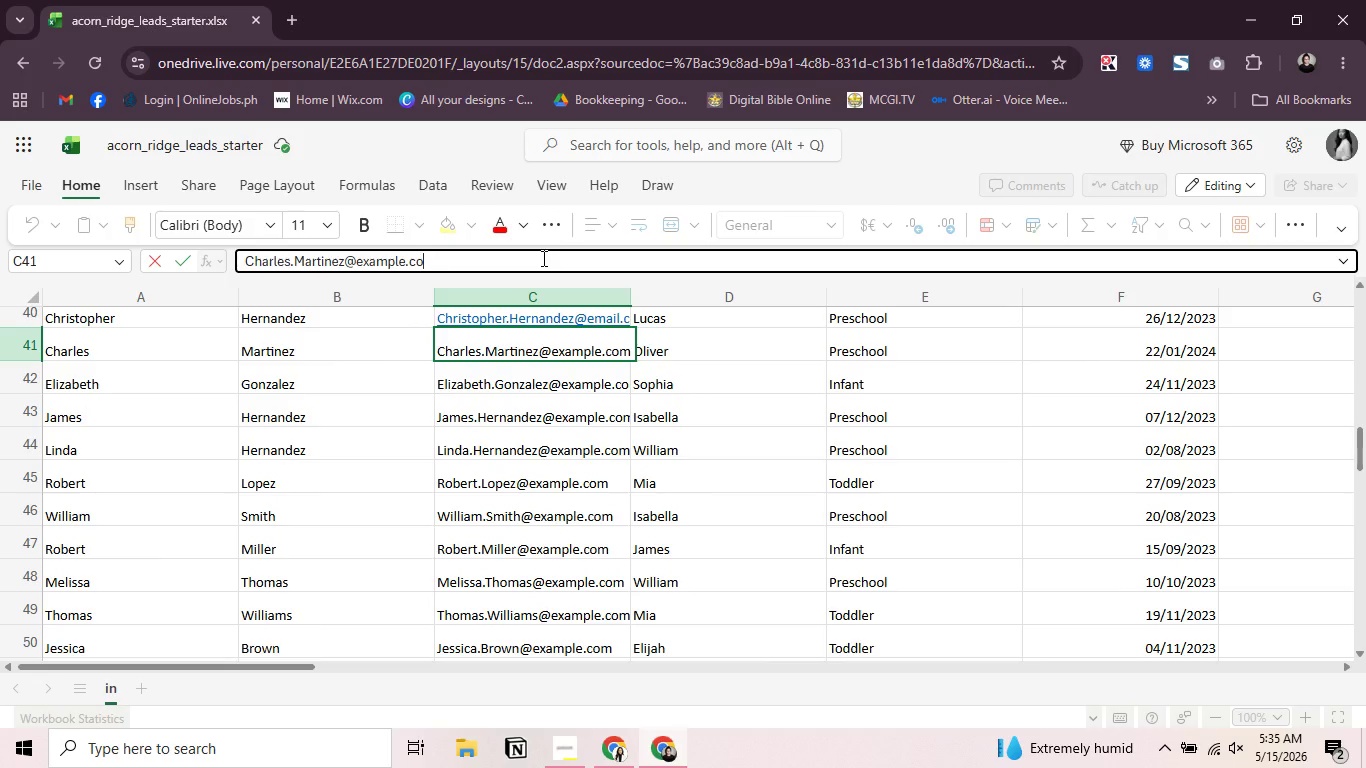 
key(Backspace)
key(Backspace)
key(Backspace)
key(Backspace)
key(Backspace)
key(Backspace)
key(Backspace)
key(Backspace)
key(Backspace)
key(Backspace)
type(mail.com)
 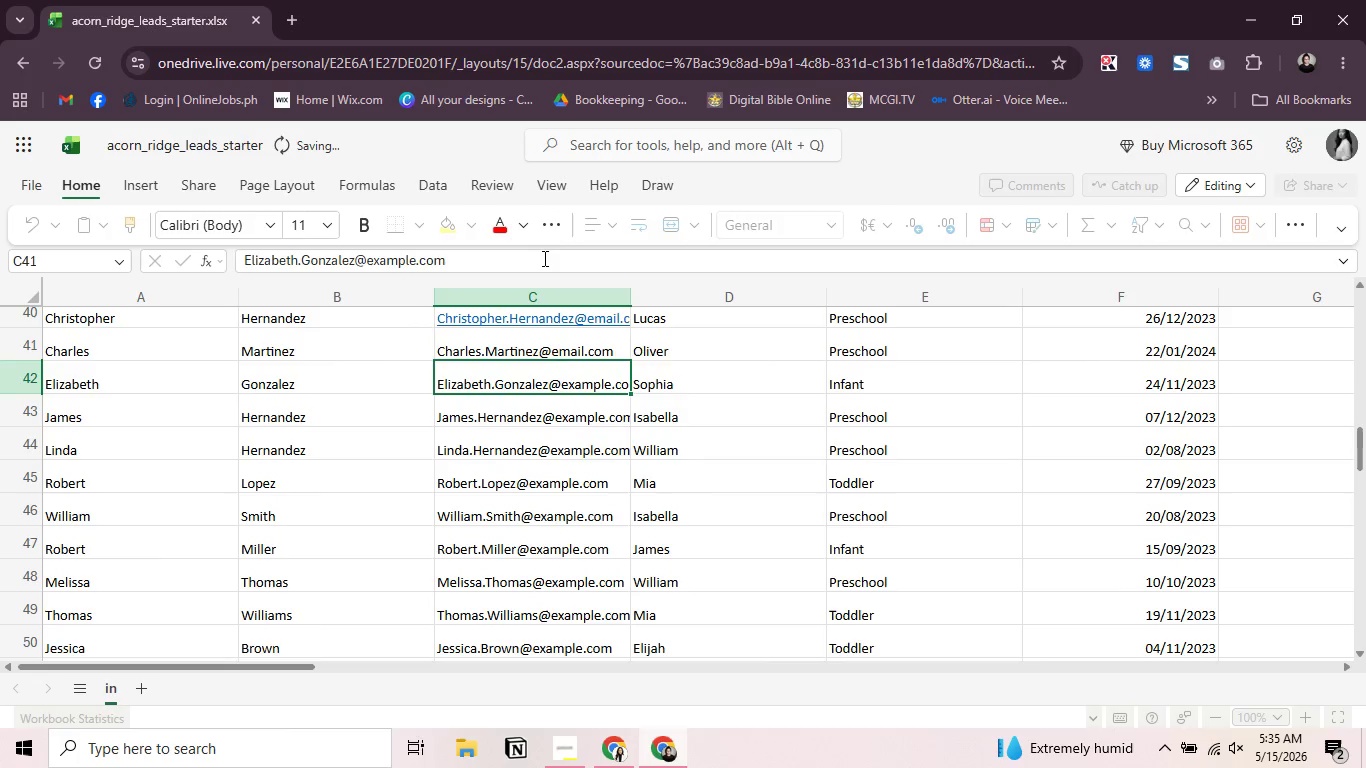 
key(Enter)
 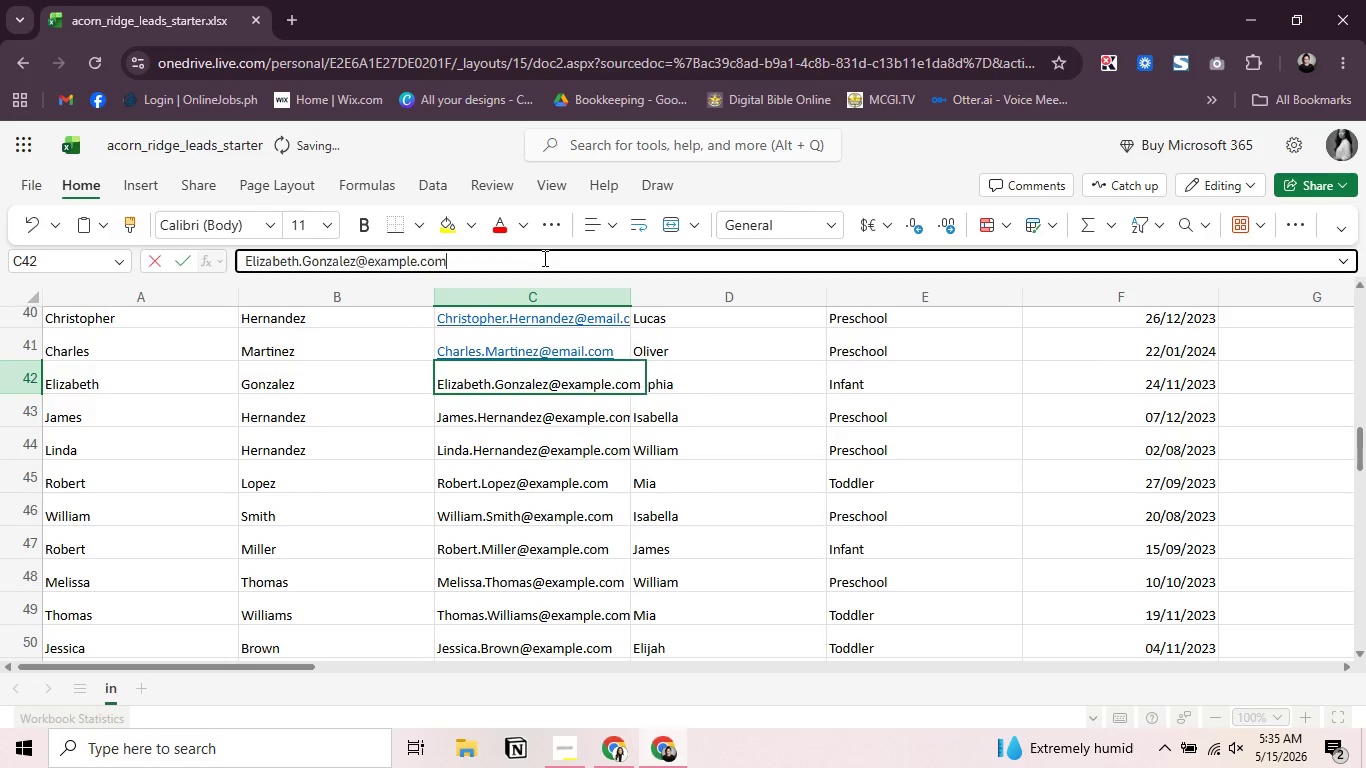 
double_click([543, 258])
 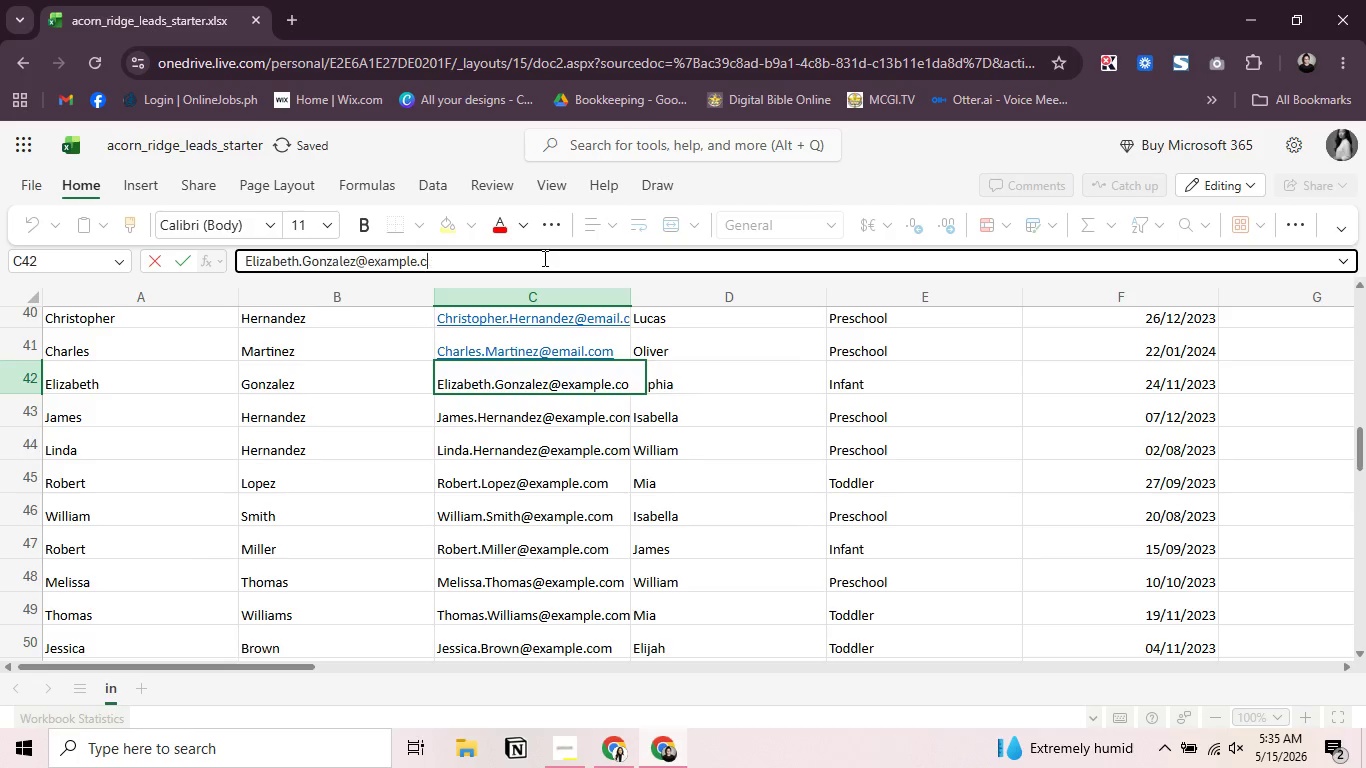 
key(Backspace)
key(Backspace)
key(Backspace)
key(Backspace)
key(Backspace)
key(Backspace)
key(Backspace)
key(Backspace)
key(Backspace)
key(Backspace)
type(mao)
key(Backspace)
type(il.com)
 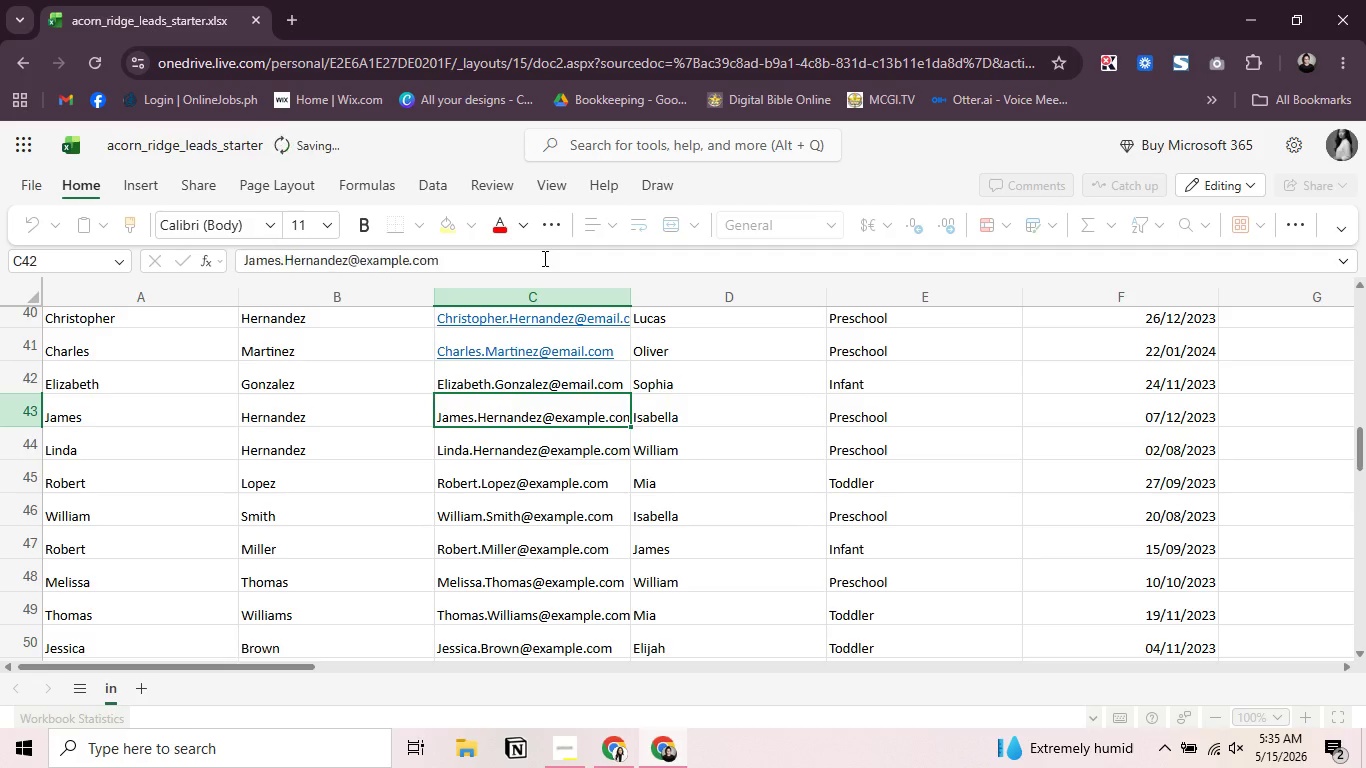 
key(Enter)
 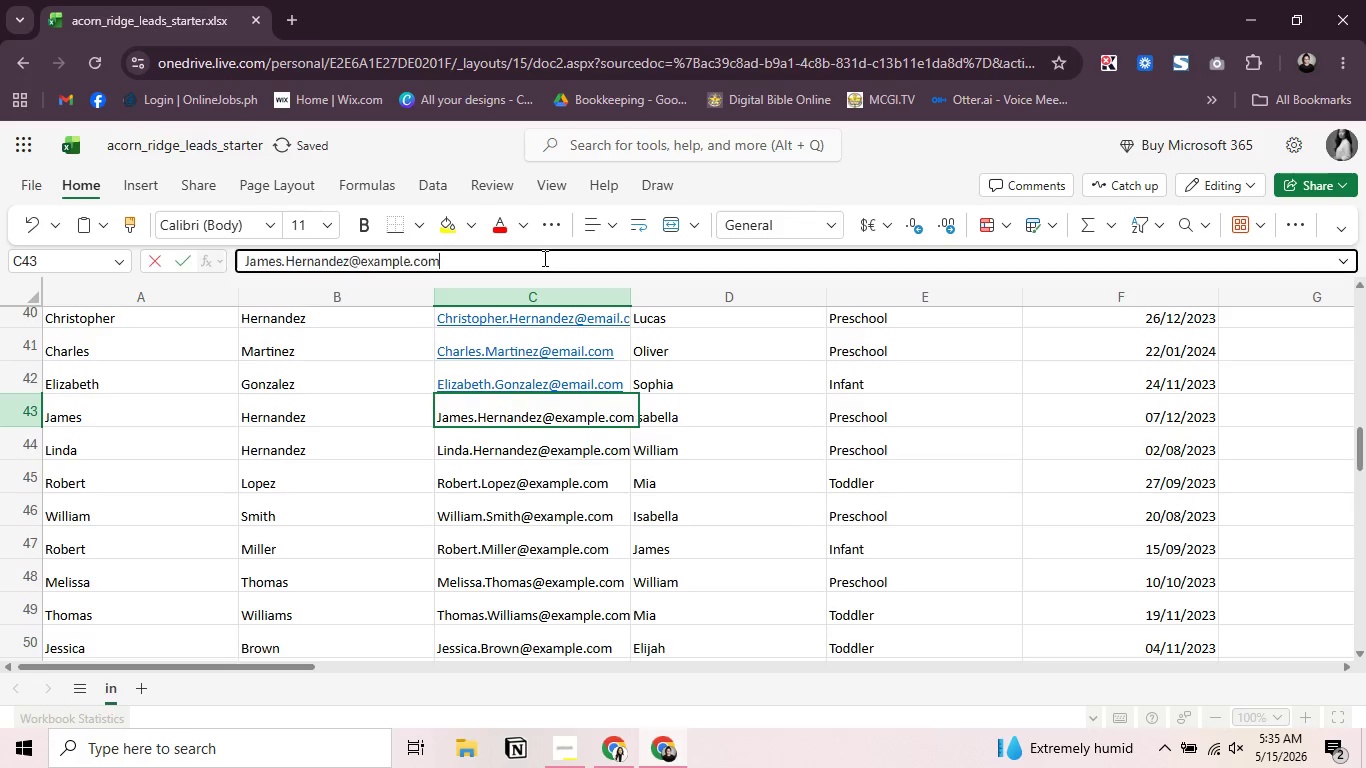 
left_click([543, 258])
 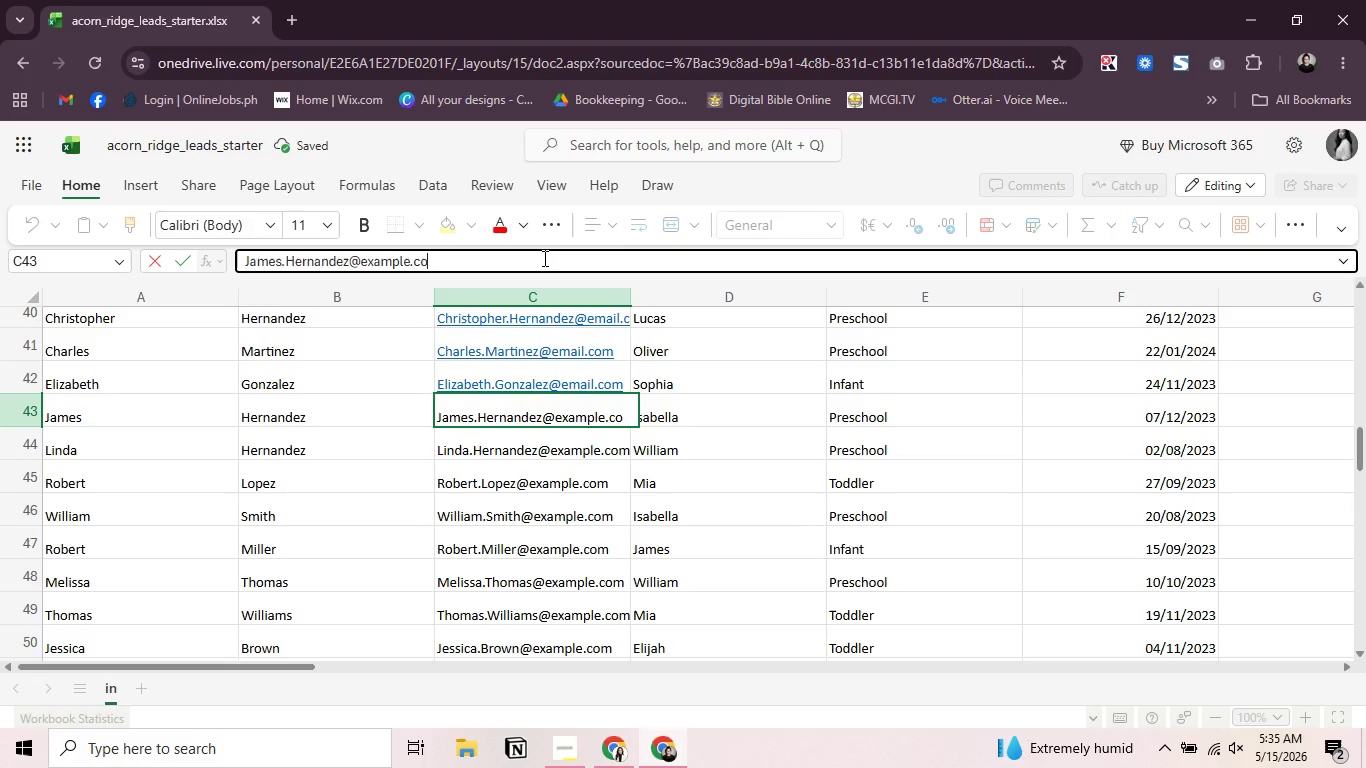 
key(Backspace)
key(Backspace)
key(Backspace)
key(Backspace)
key(Backspace)
key(Backspace)
key(Backspace)
key(Backspace)
key(Backspace)
key(Backspace)
type(maio.co)
key(Backspace)
key(Backspace)
key(Backspace)
key(Backspace)
type(l.com)
 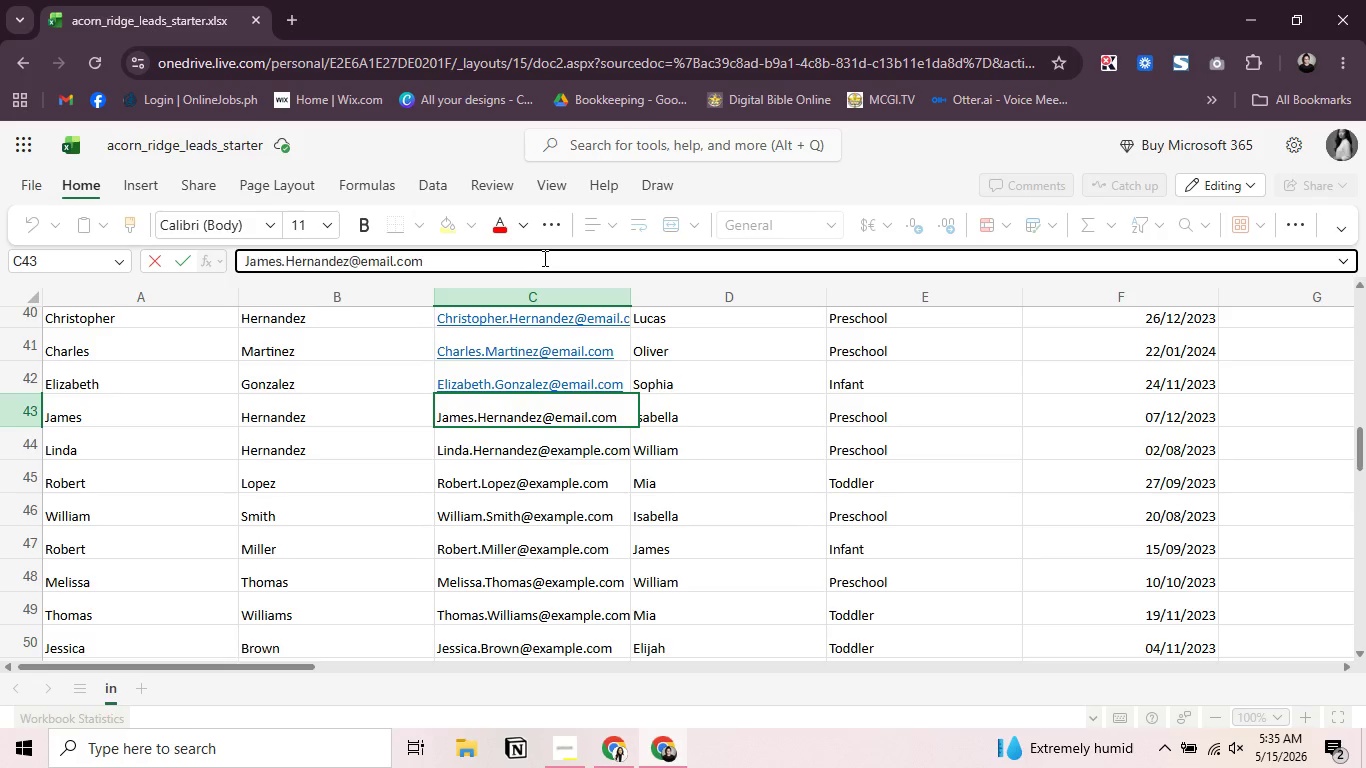 
key(Enter)
 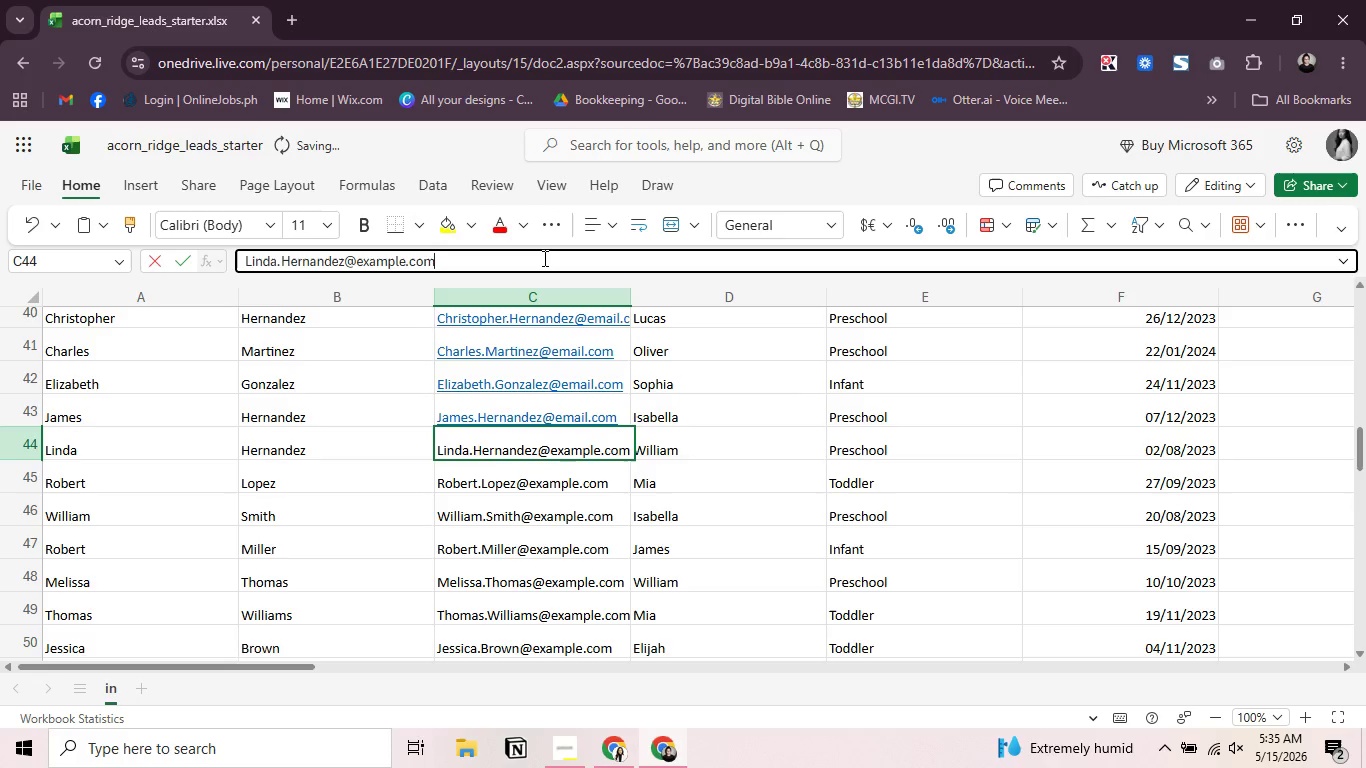 
left_click([543, 258])
 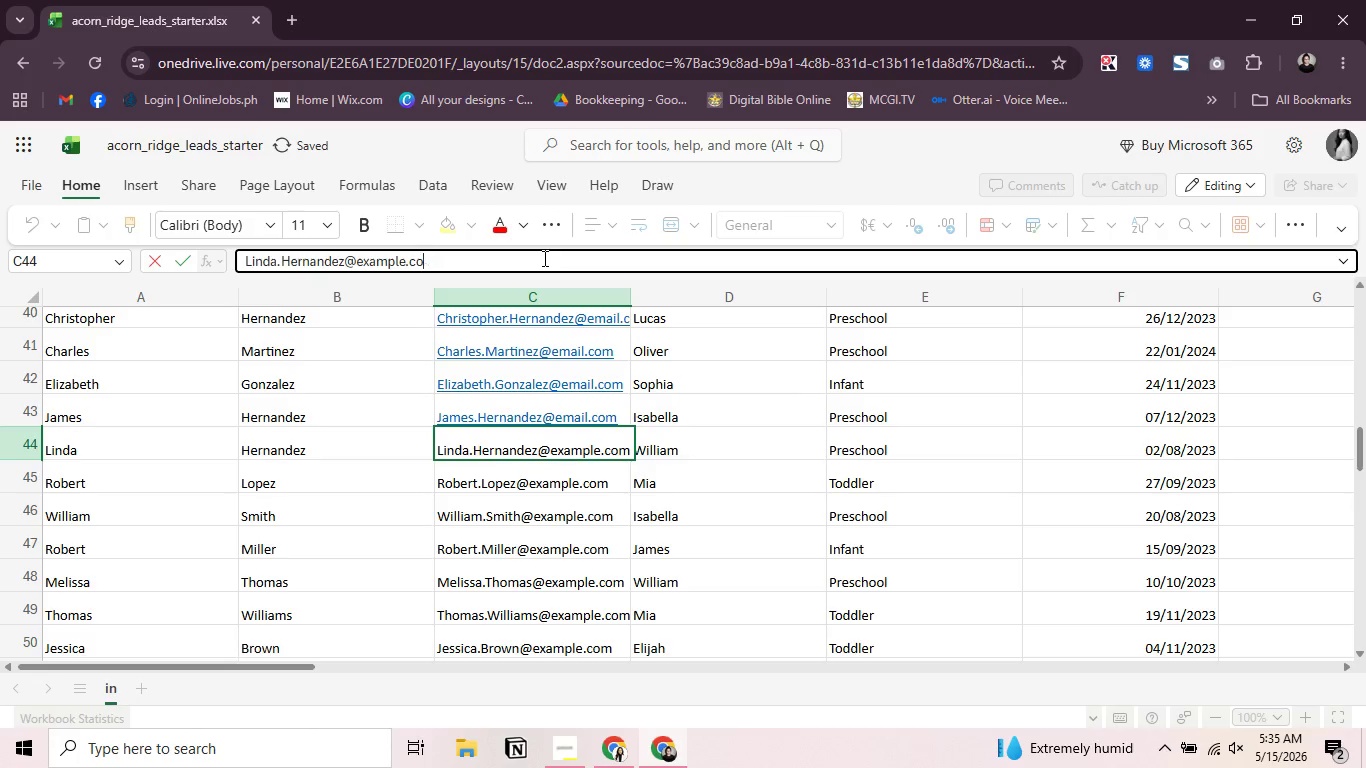 
key(Backspace)
key(Backspace)
key(Backspace)
key(Backspace)
key(Backspace)
key(Backspace)
key(Backspace)
key(Backspace)
key(Backspace)
key(Backspace)
type(mail.com)
 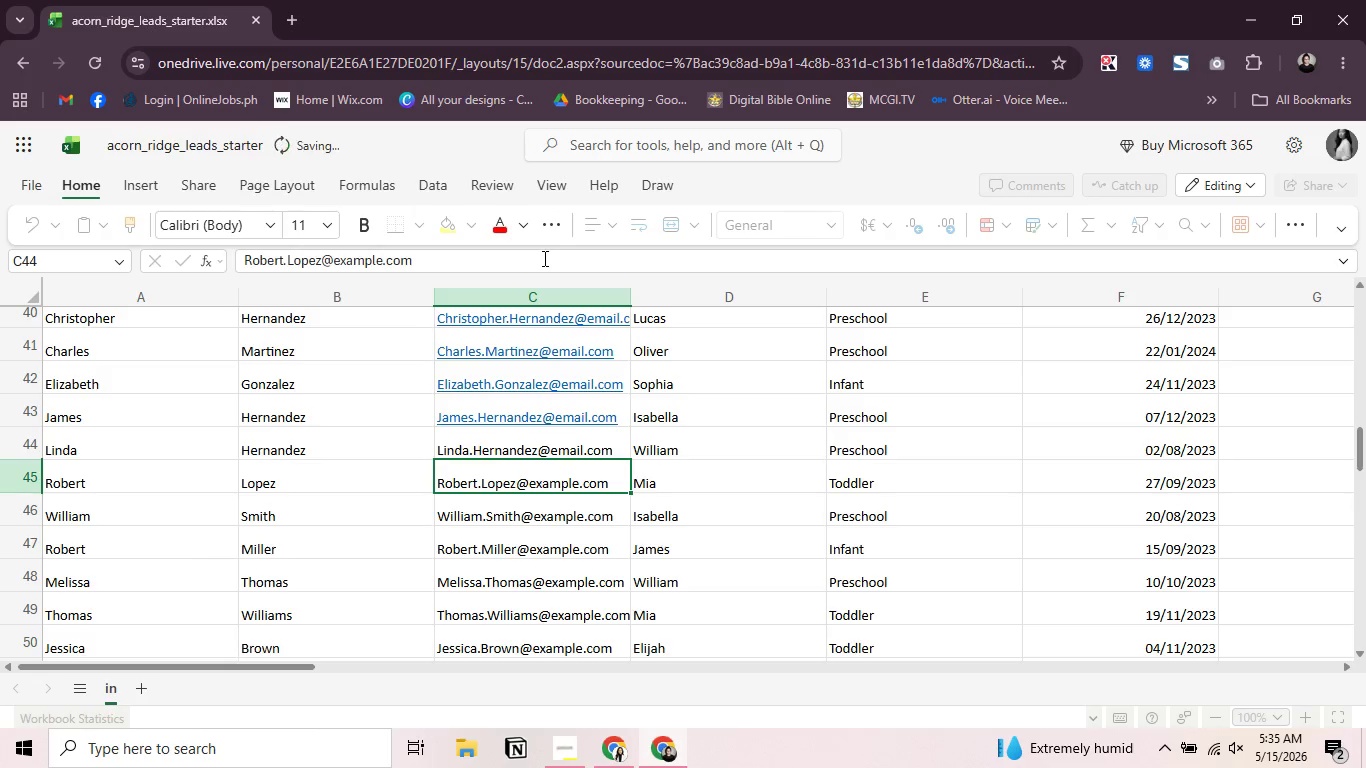 
key(Enter)
 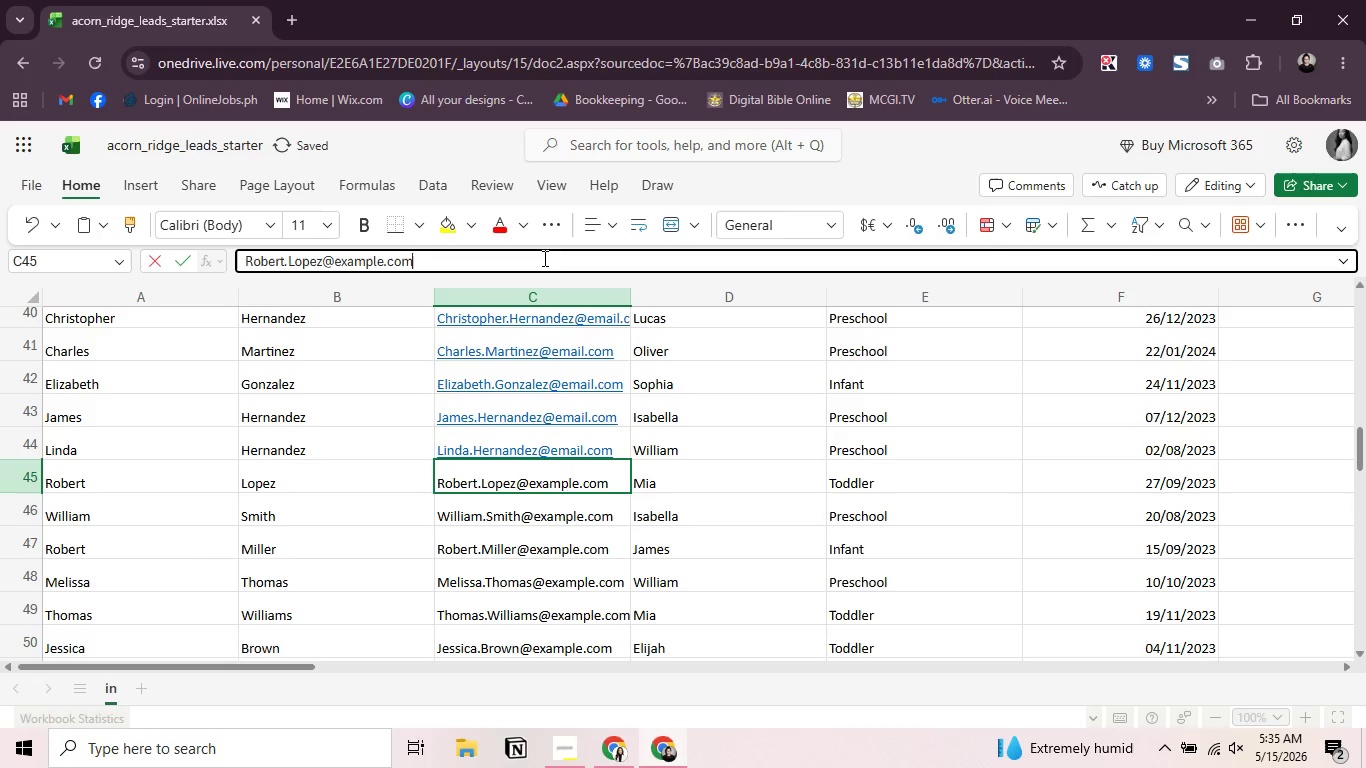 
left_click([543, 258])
 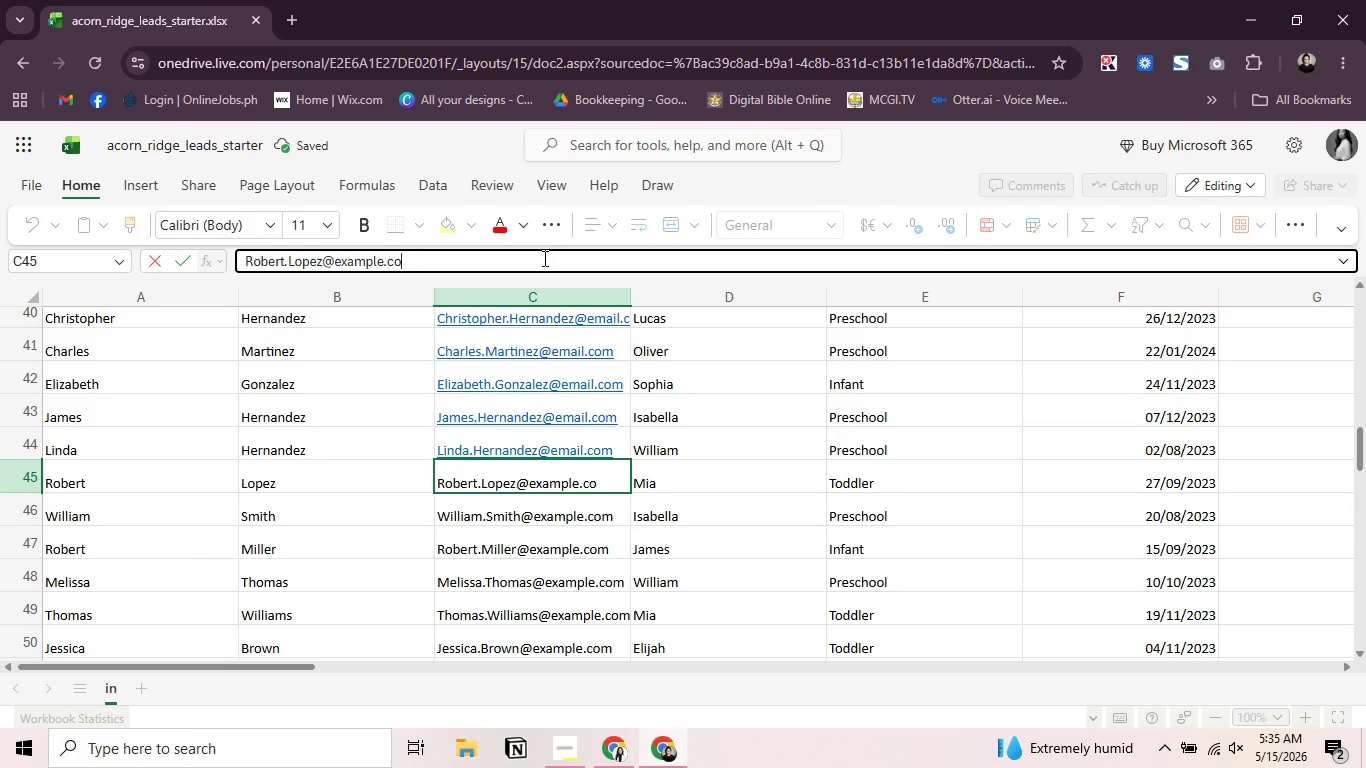 
key(Backspace)
key(Backspace)
key(Backspace)
key(Backspace)
key(Backspace)
key(Backspace)
key(Backspace)
key(Backspace)
key(Backspace)
key(Backspace)
type(maio;.com)
key(Backspace)
key(Backspace)
key(Backspace)
key(Backspace)
key(Backspace)
key(Backspace)
type(l.co,)
key(Backspace)
type(m)
 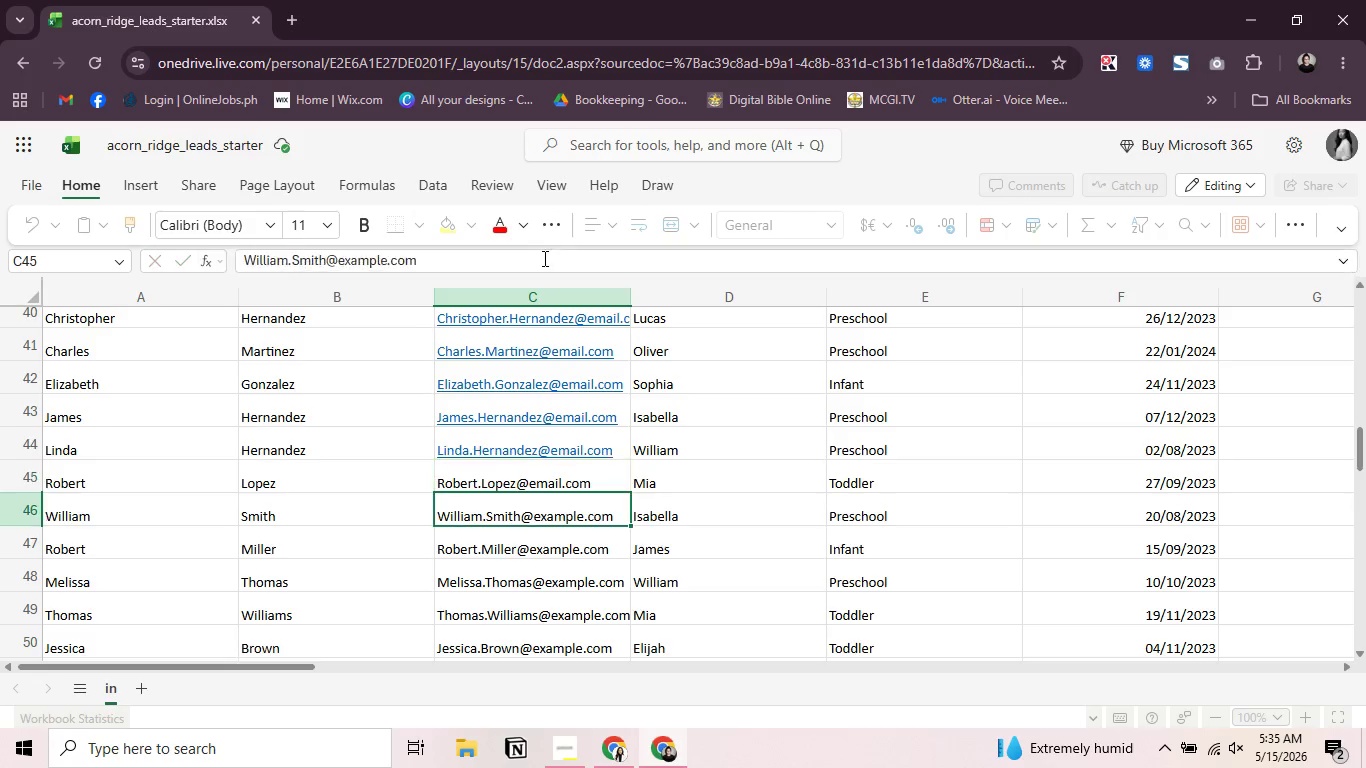 
key(Enter)
 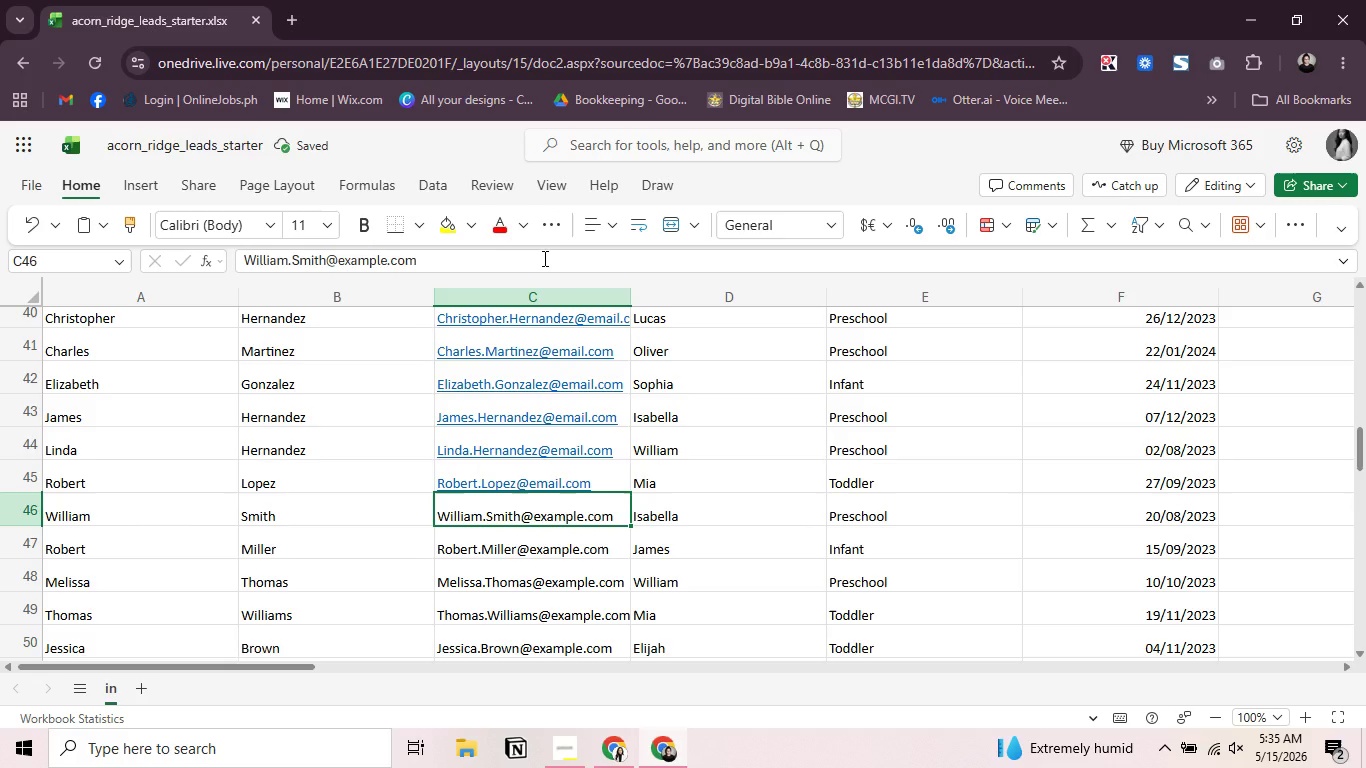 
scroll: coordinate [543, 258], scroll_direction: up, amount: 5.0
 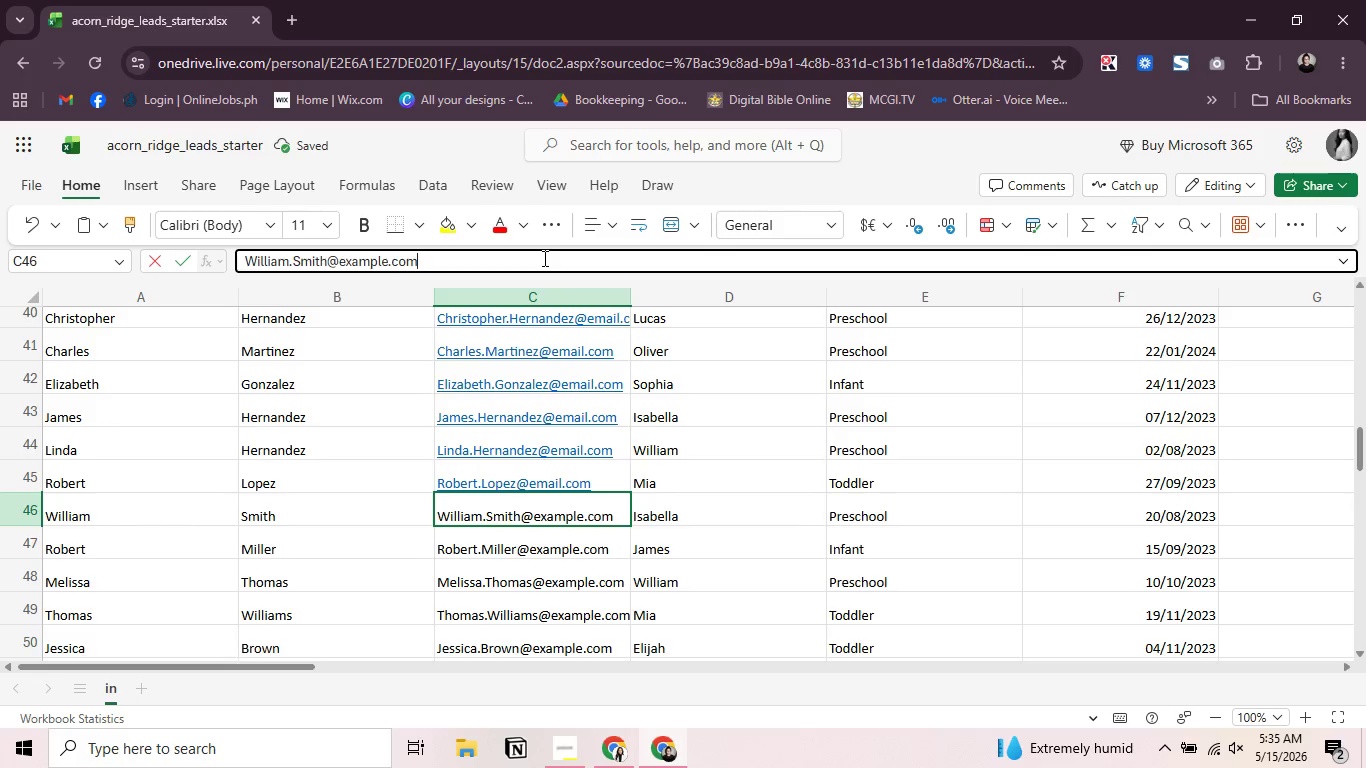 
left_click([543, 258])
 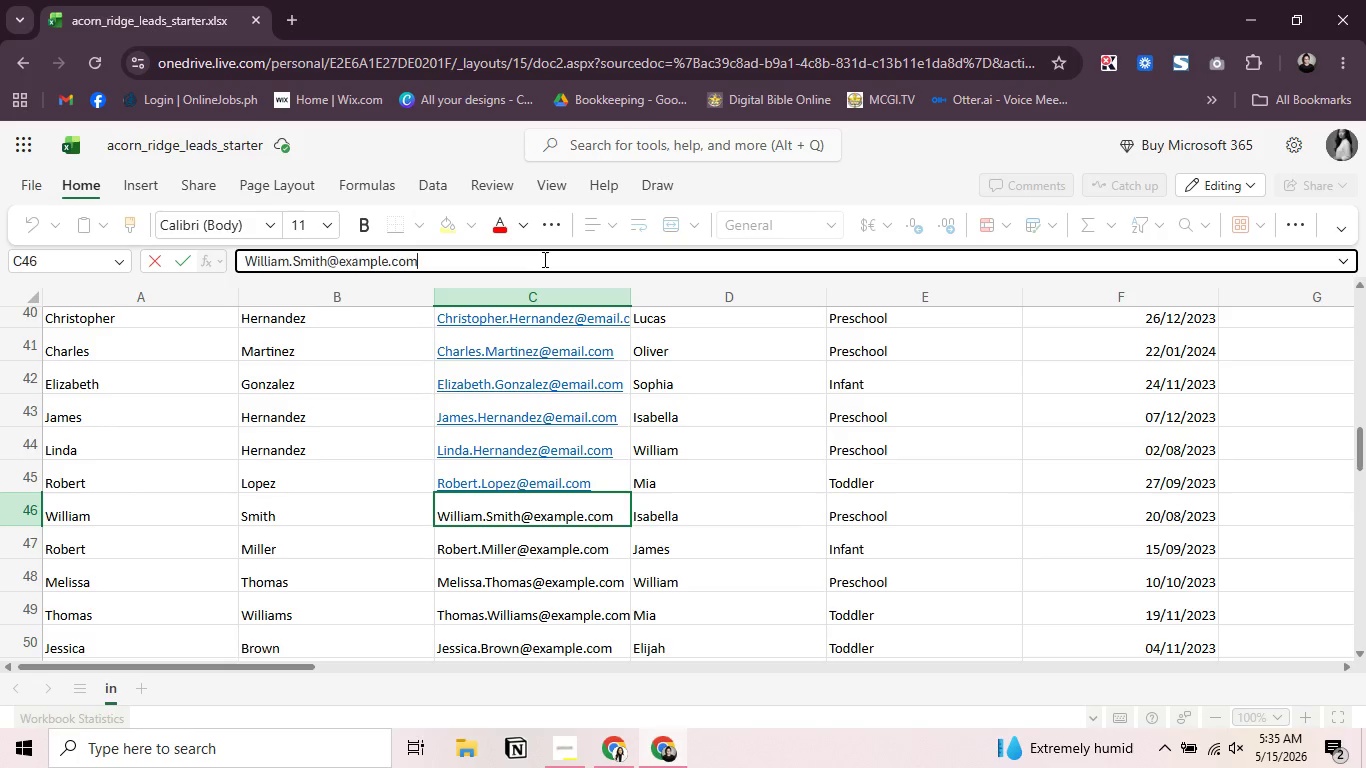 
wait(5.45)
 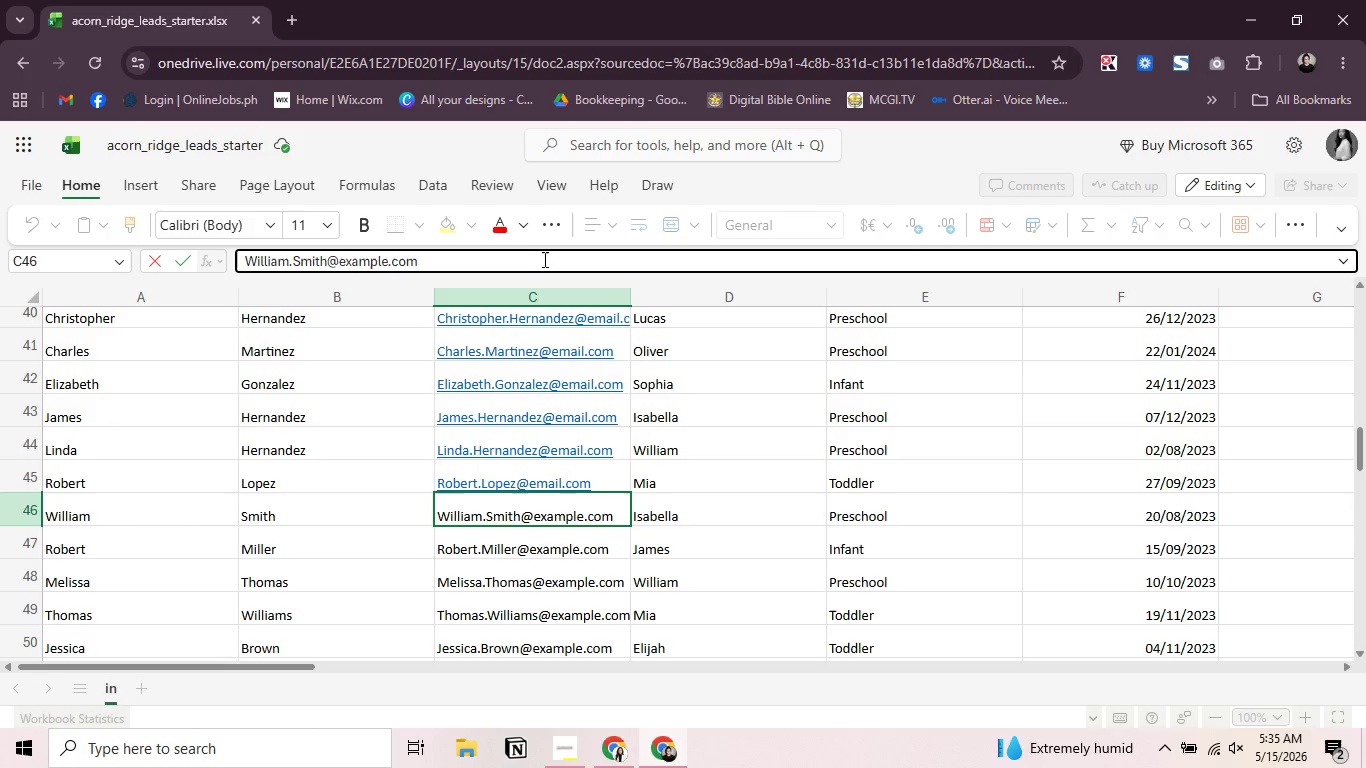 
key(Backspace)
key(Backspace)
key(Backspace)
key(Backspace)
key(Backspace)
key(Backspace)
key(Backspace)
key(Backspace)
key(Backspace)
key(Backspace)
type(mail.com)
 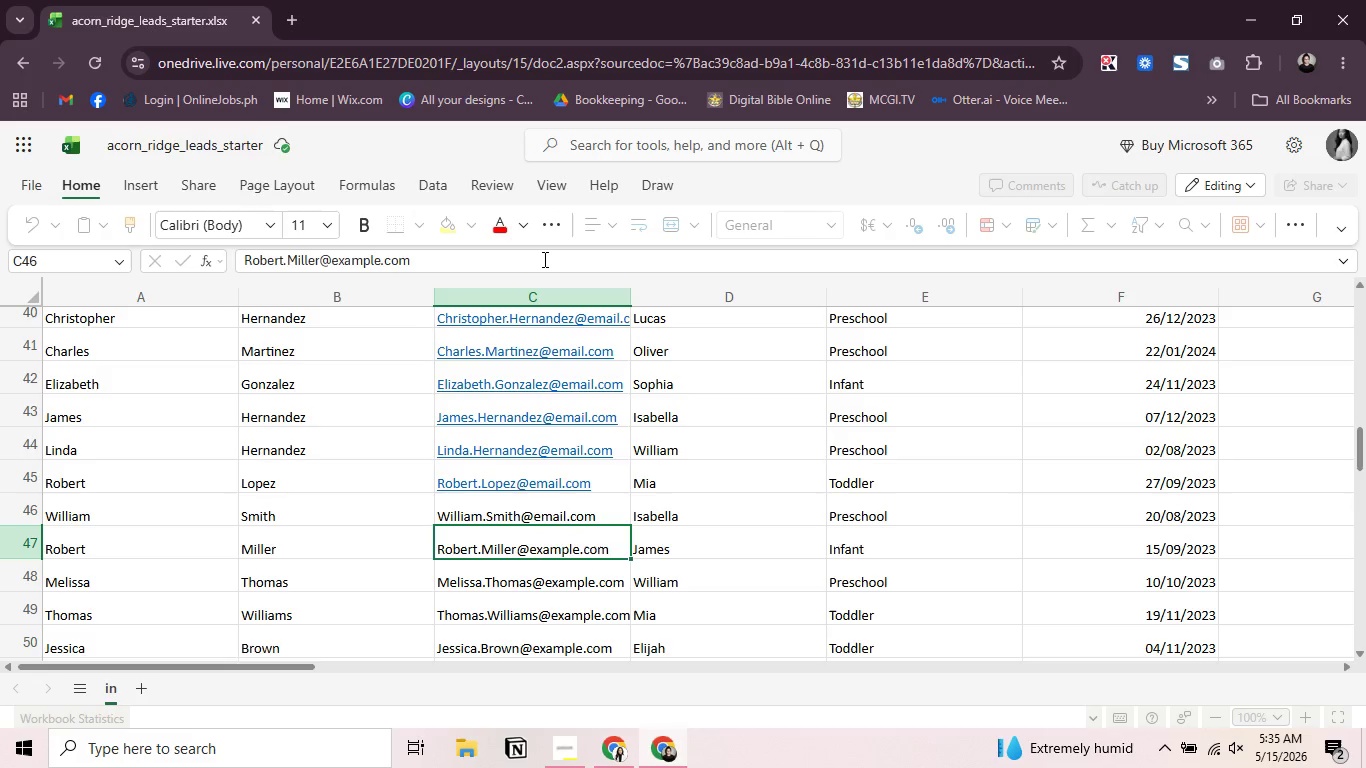 
key(Enter)
 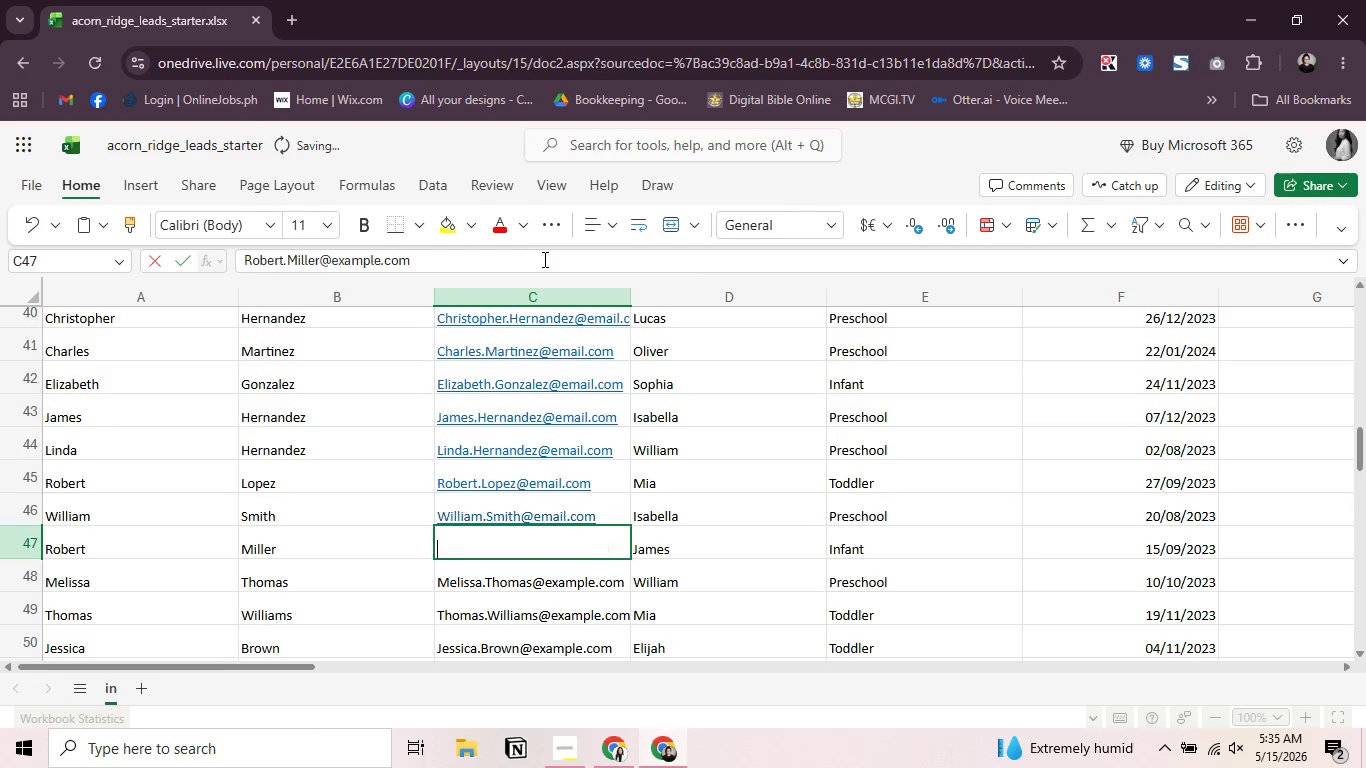 
key(Backspace)
 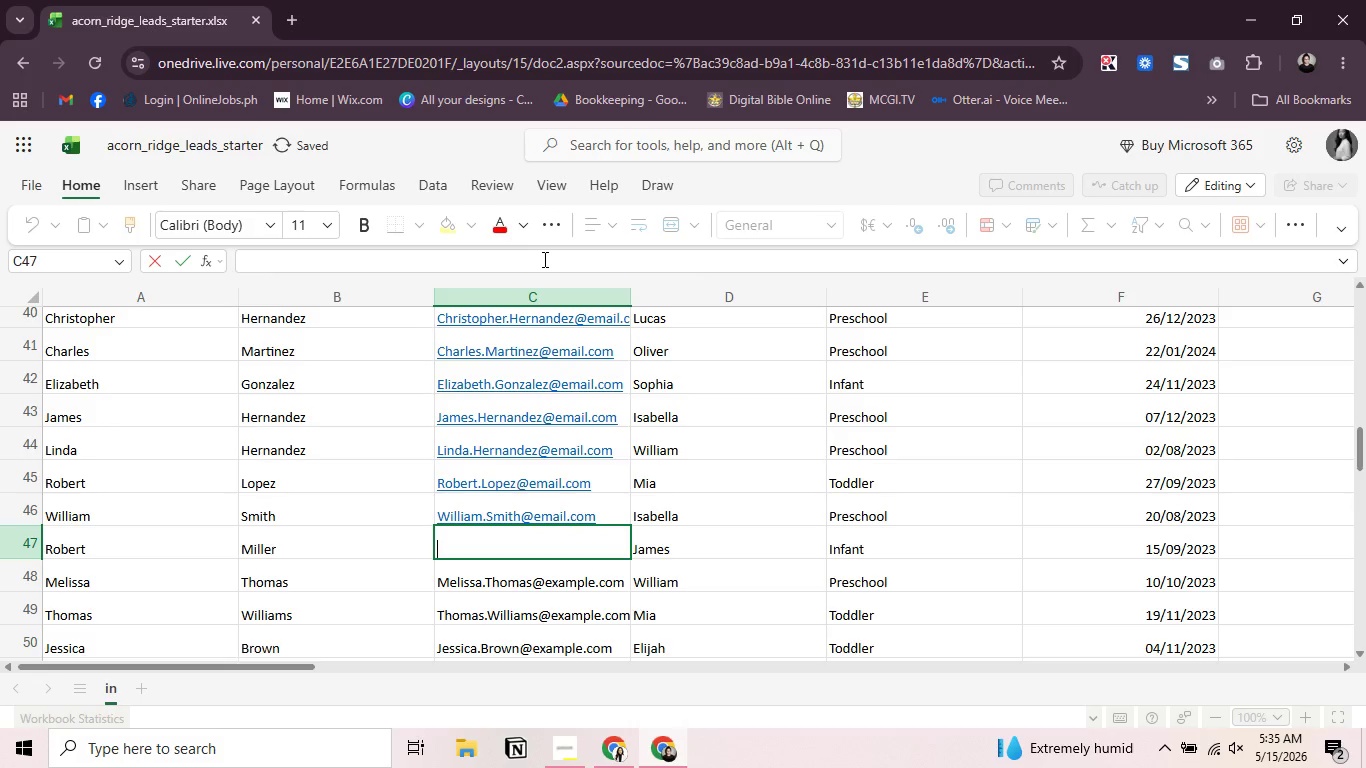 
scroll: coordinate [543, 259], scroll_direction: up, amount: 2.0
 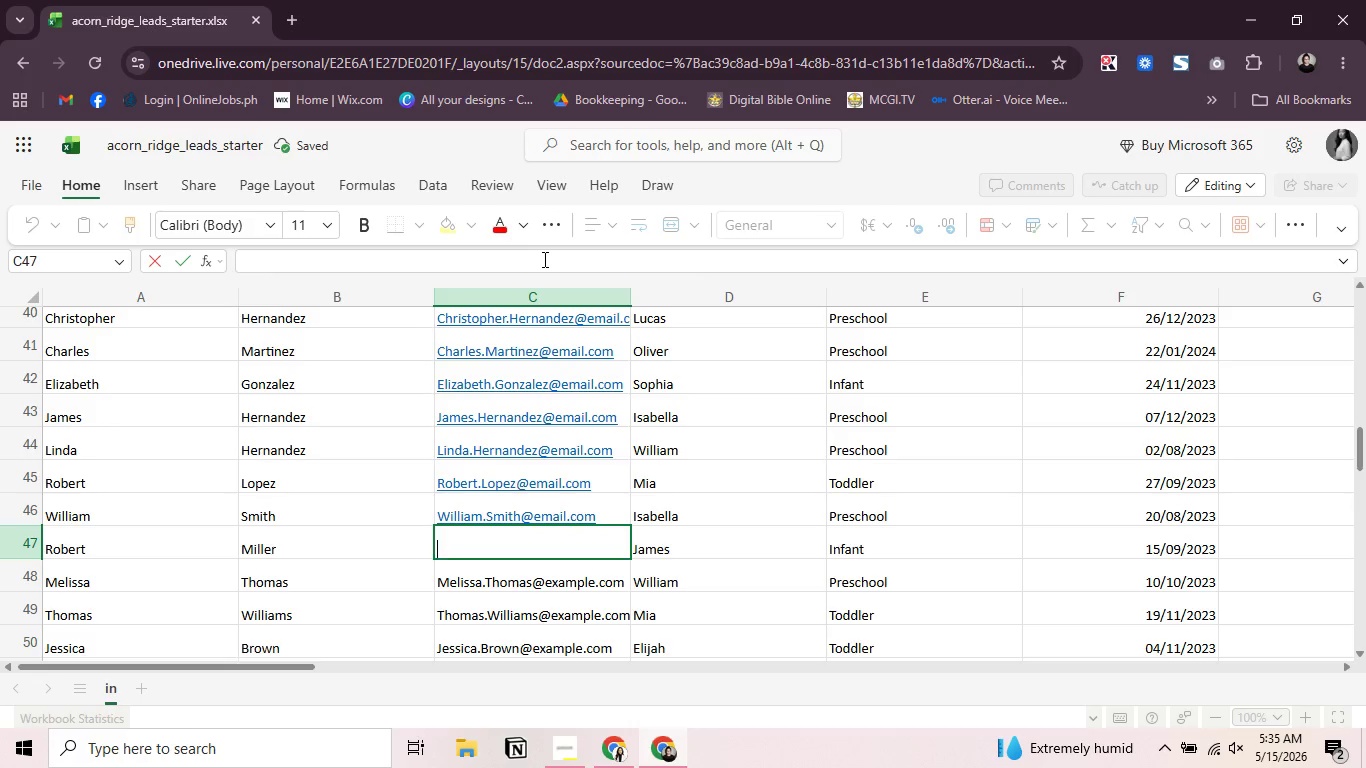 
key(Control+Z)
 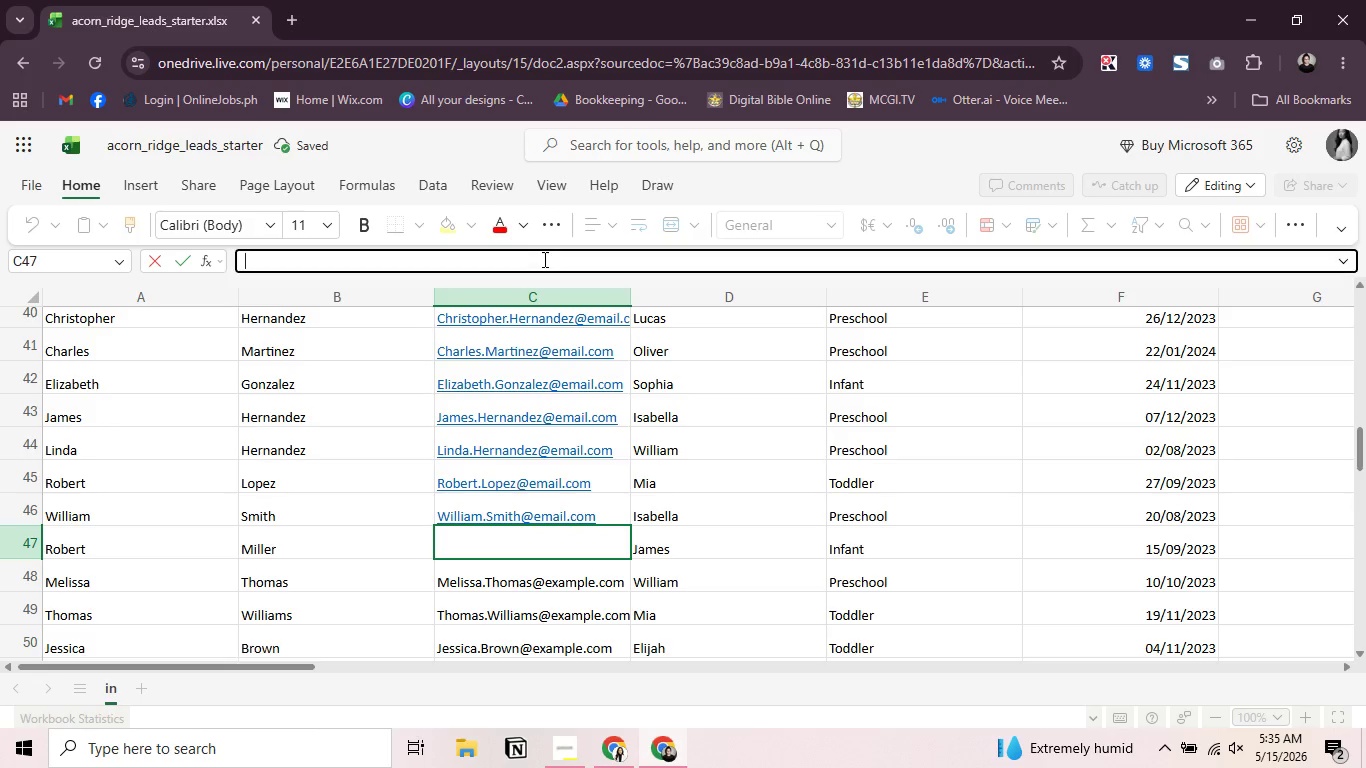 
left_click([543, 259])
 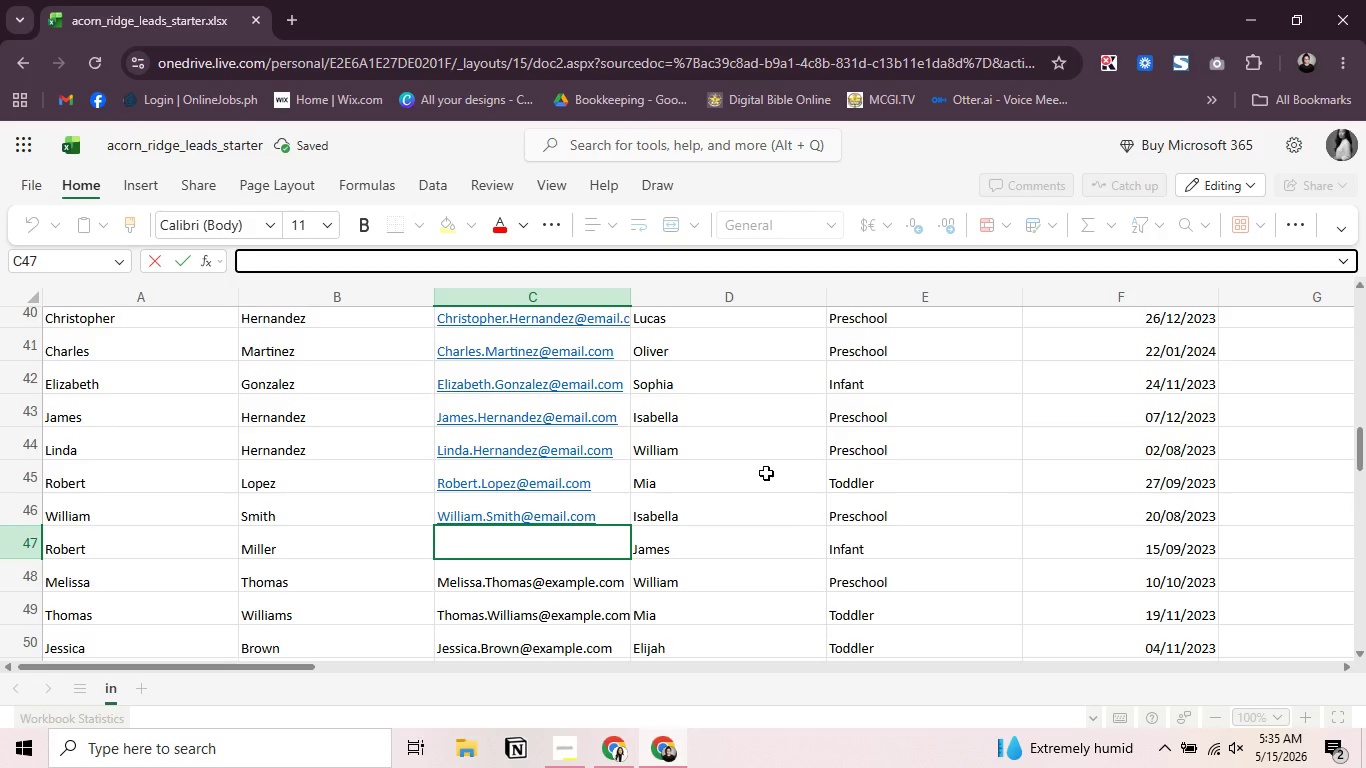 
left_click([767, 473])
 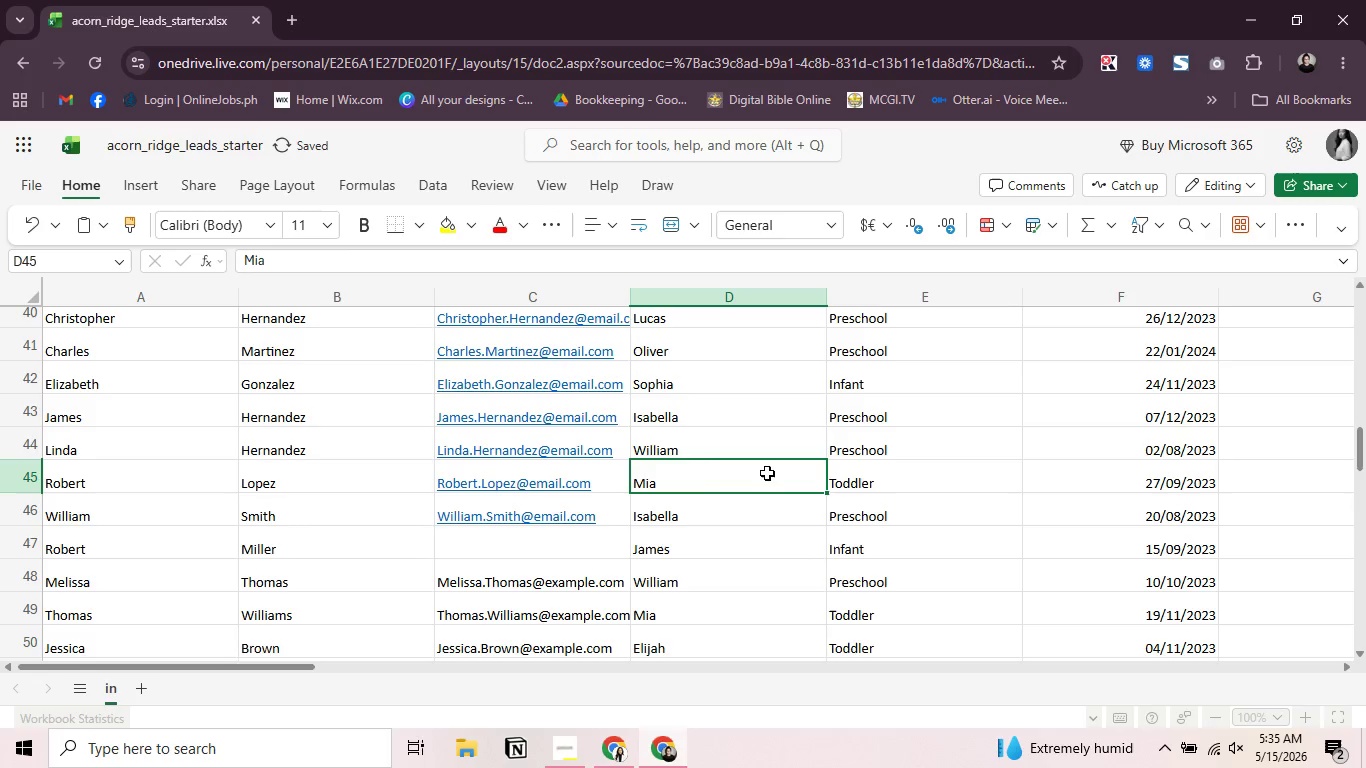 
key(Control+Z)
 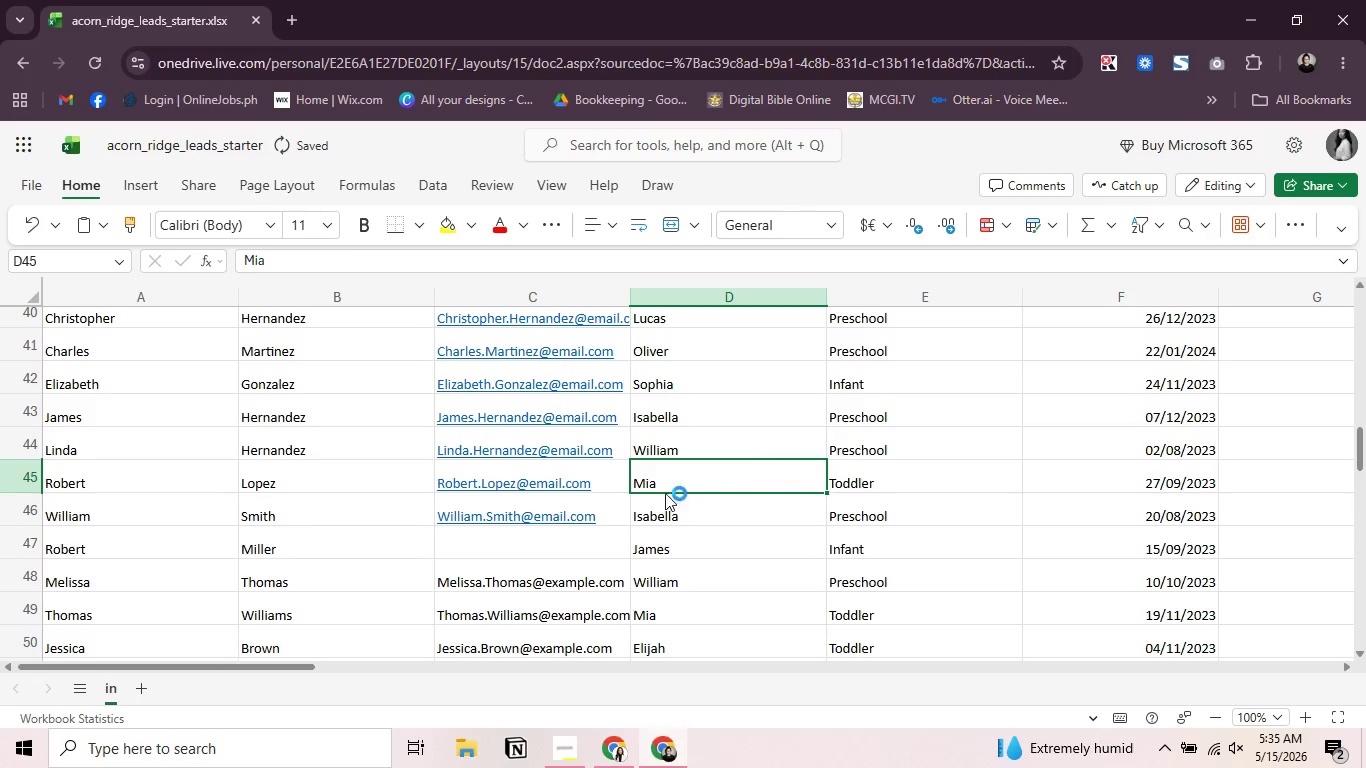 
mouse_move([660, 495])
 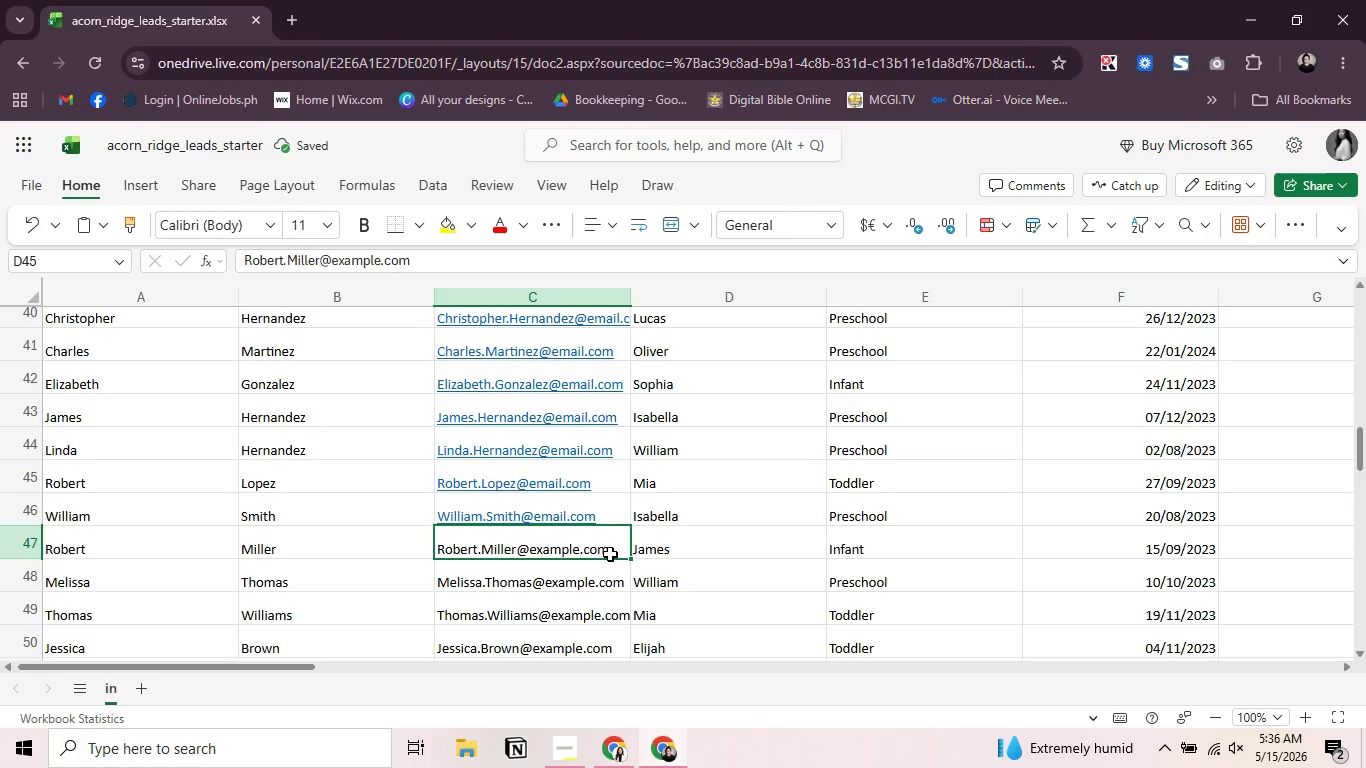 
left_click([610, 554])
 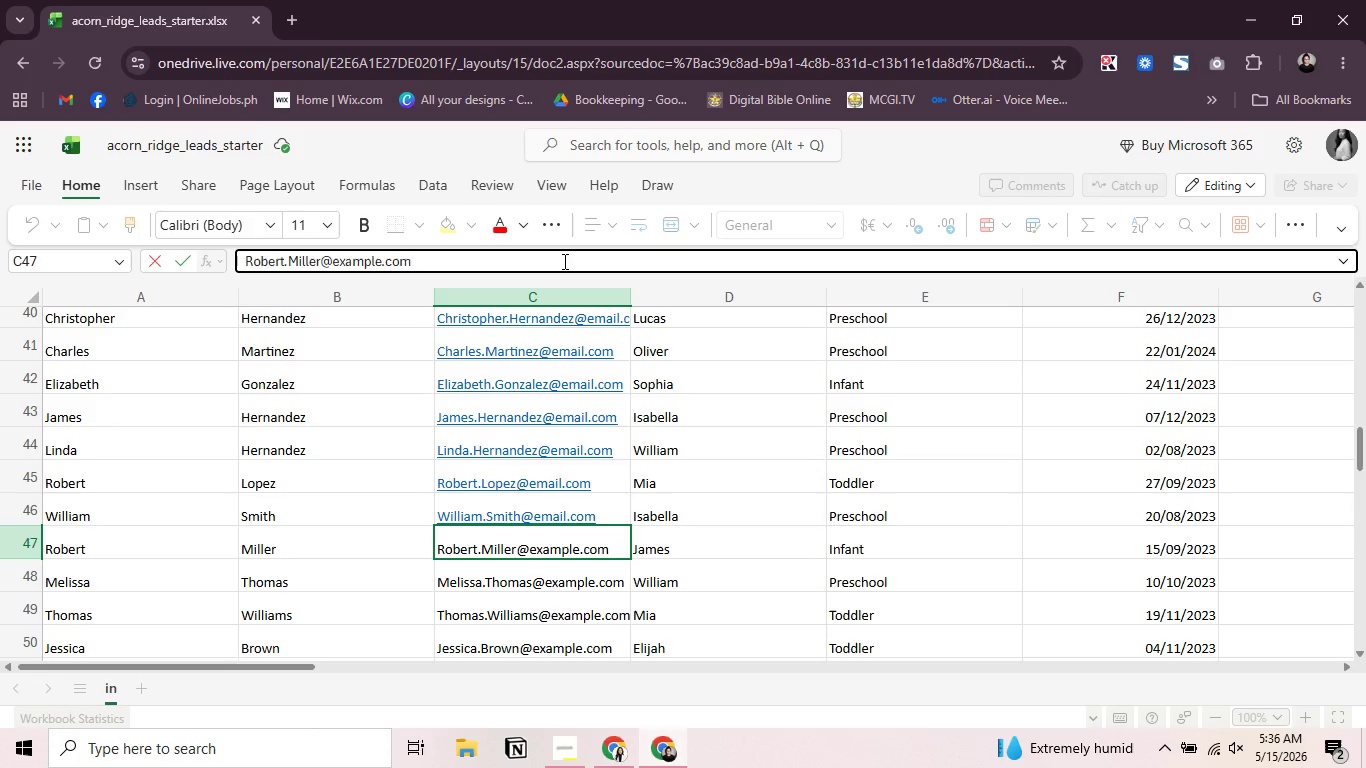 
key(Backspace)
key(Backspace)
key(Backspace)
key(Backspace)
key(Backspace)
key(Backspace)
key(Backspace)
key(Backspace)
key(Backspace)
key(Backspace)
type(mail.co,)
key(Backspace)
type(m)
 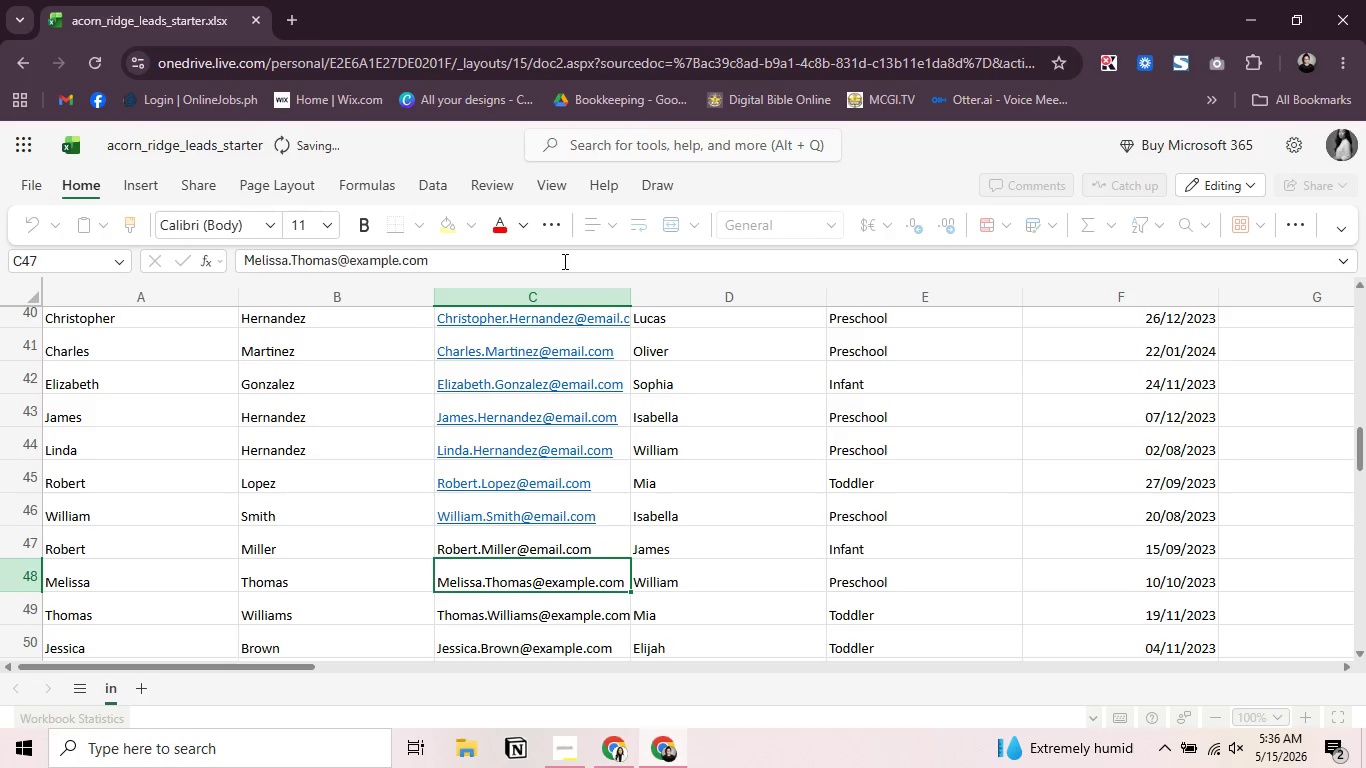 
key(Enter)
 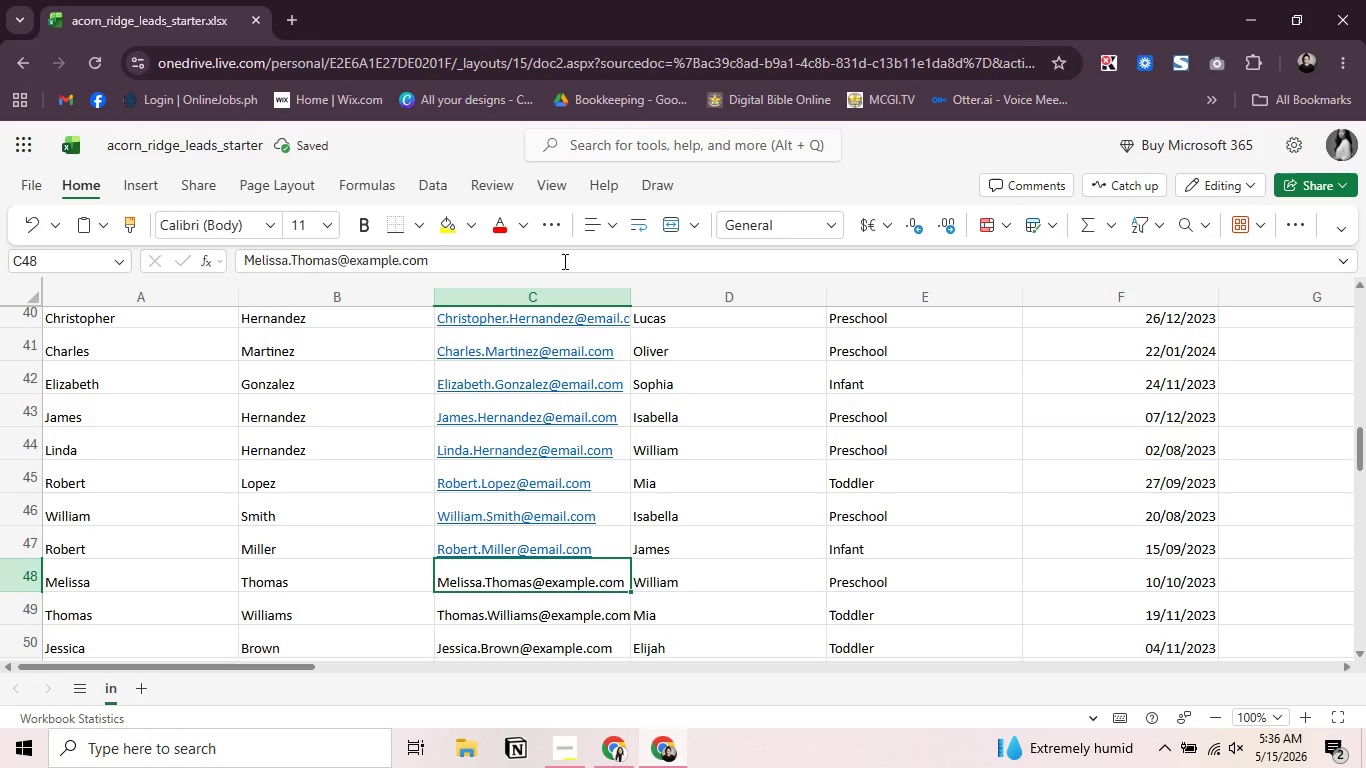 
scroll: coordinate [516, 439], scroll_direction: down, amount: 5.0
 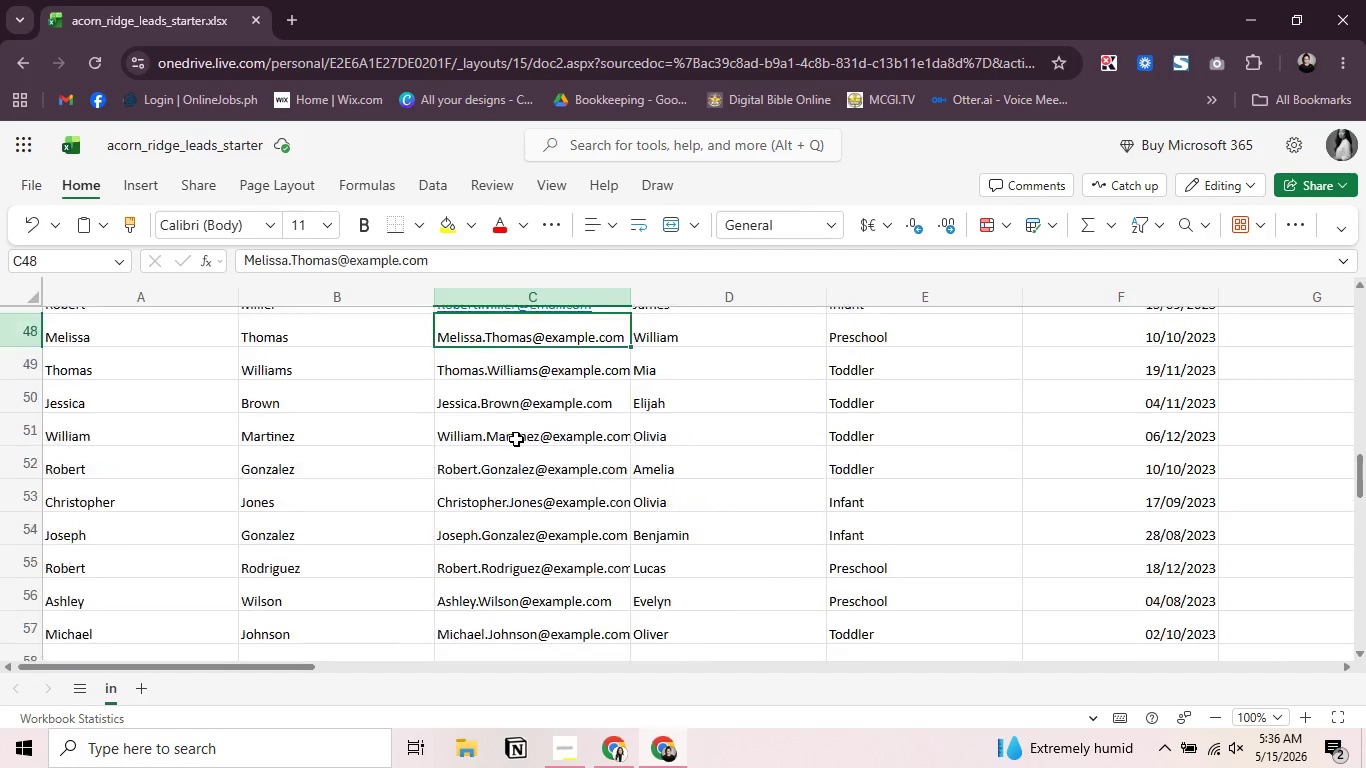 
scroll: coordinate [516, 439], scroll_direction: up, amount: 1.0
 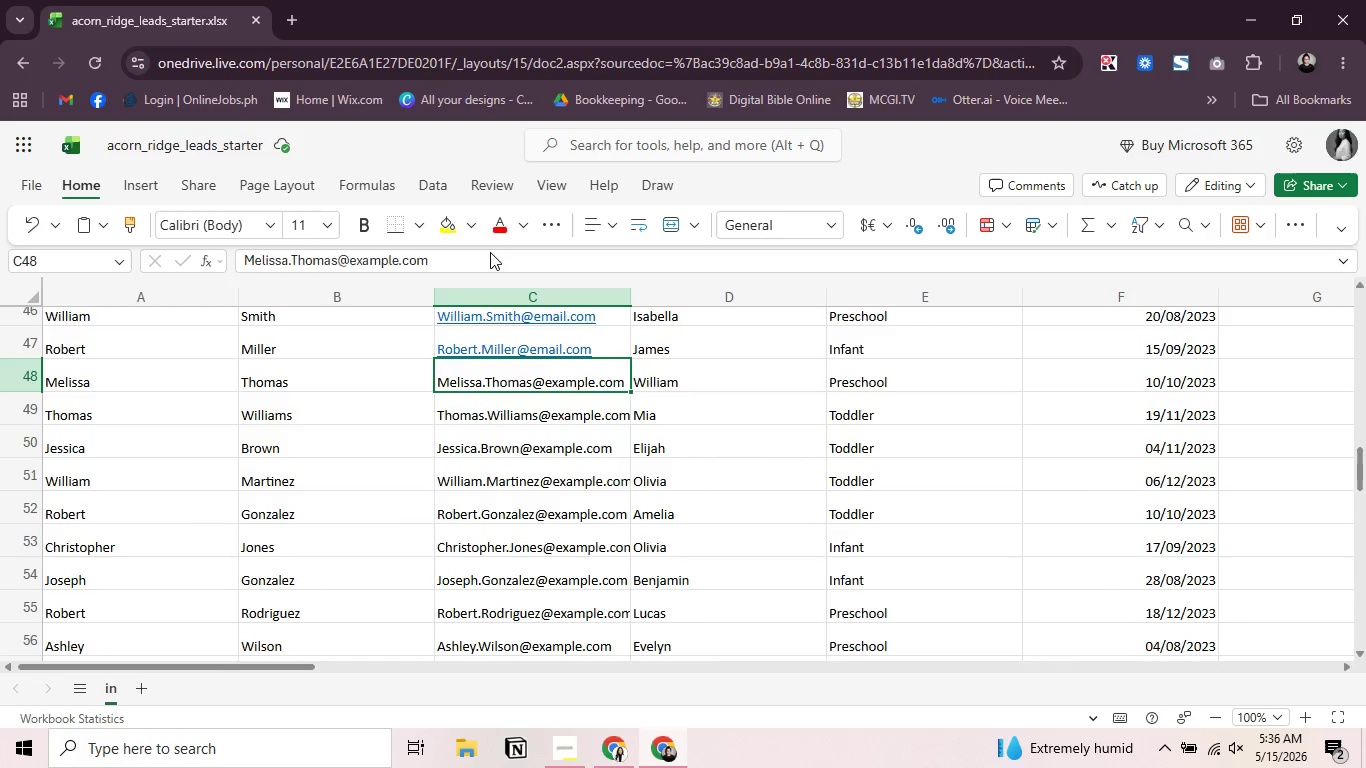 
left_click([490, 252])
 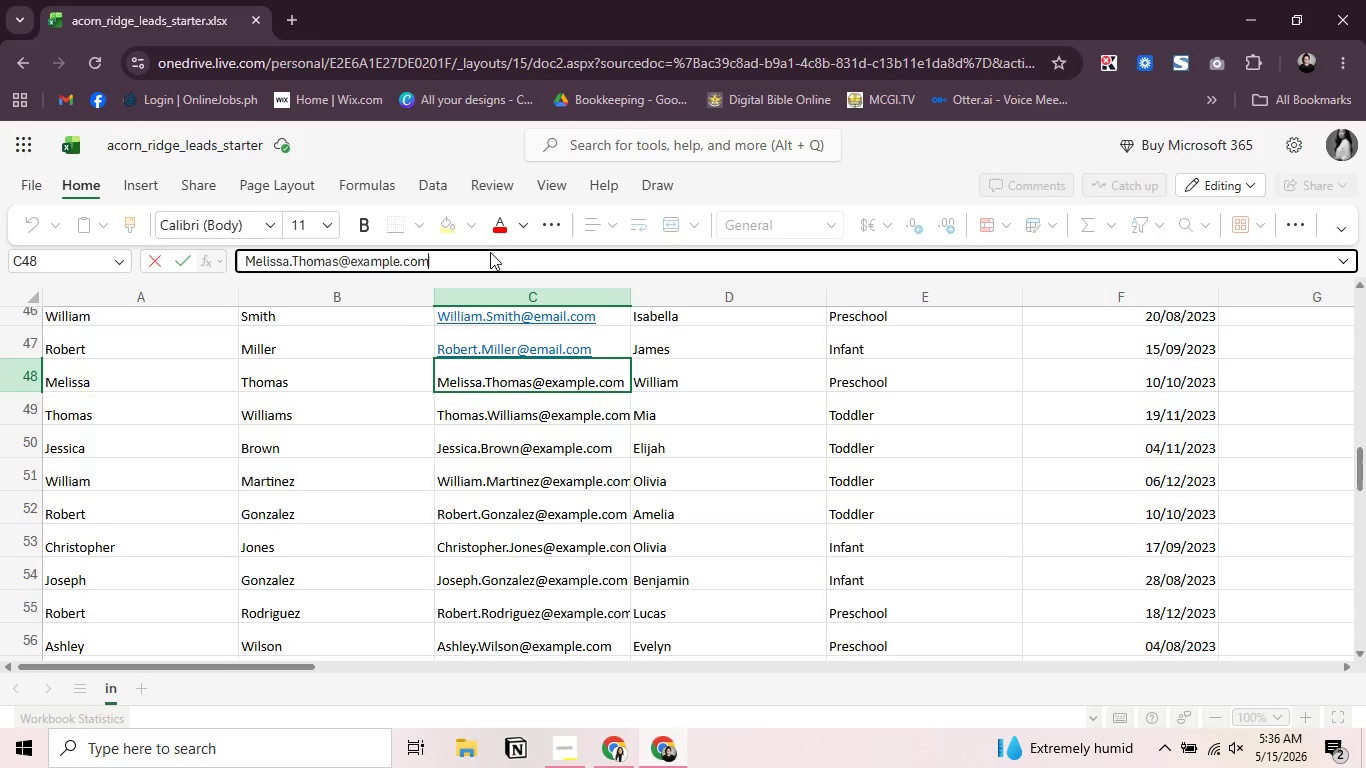 
key(Backspace)
key(Backspace)
key(Backspace)
key(Backspace)
key(Backspace)
key(Backspace)
key(Backspace)
key(Backspace)
key(Backspace)
key(Backspace)
key(Backspace)
type(email.com)
 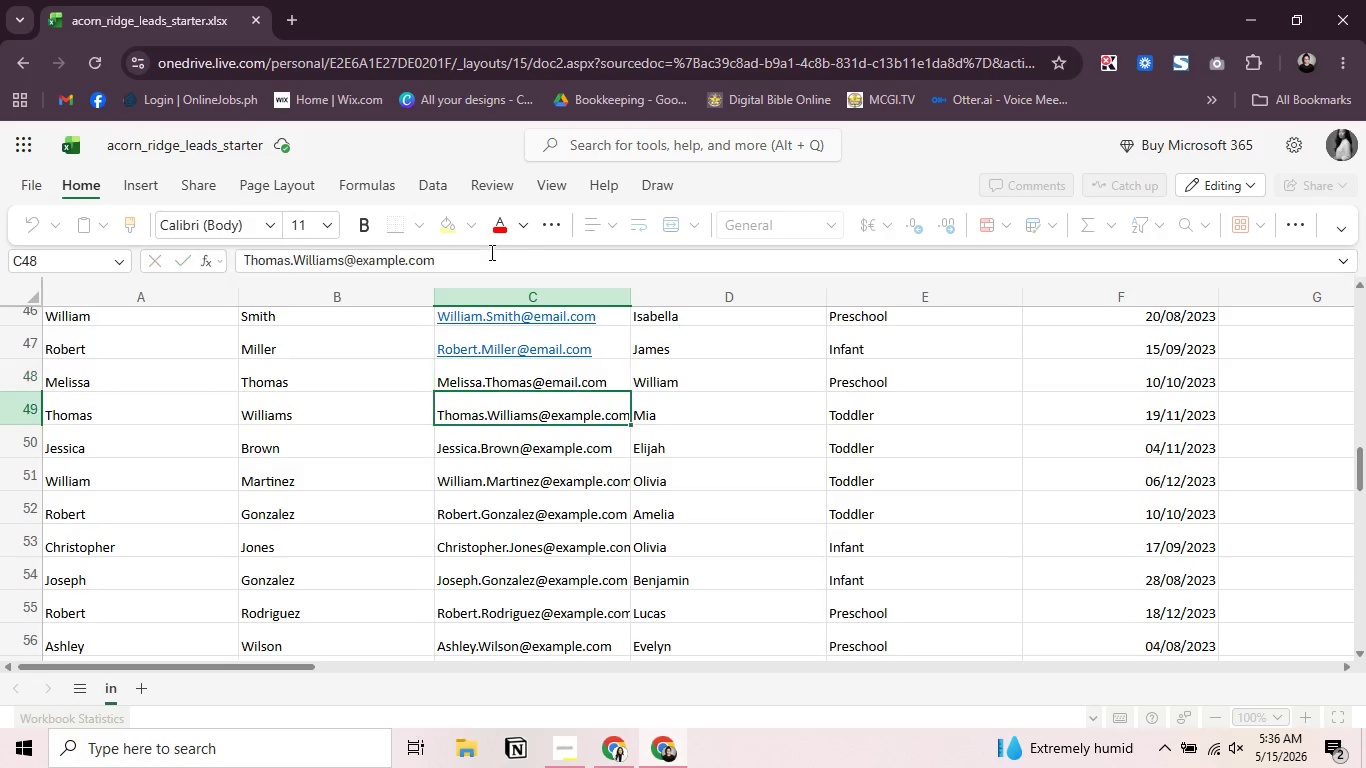 
key(Enter)
 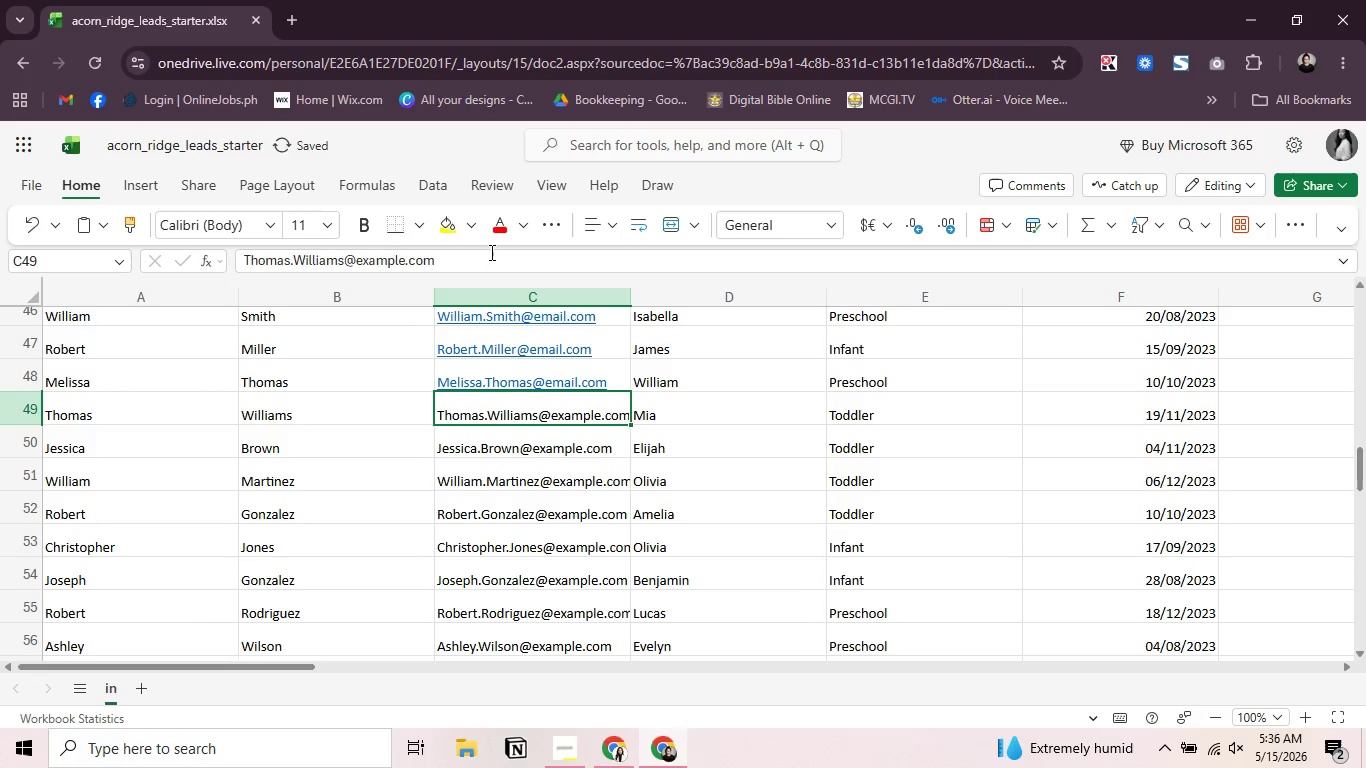 
left_click([490, 252])
 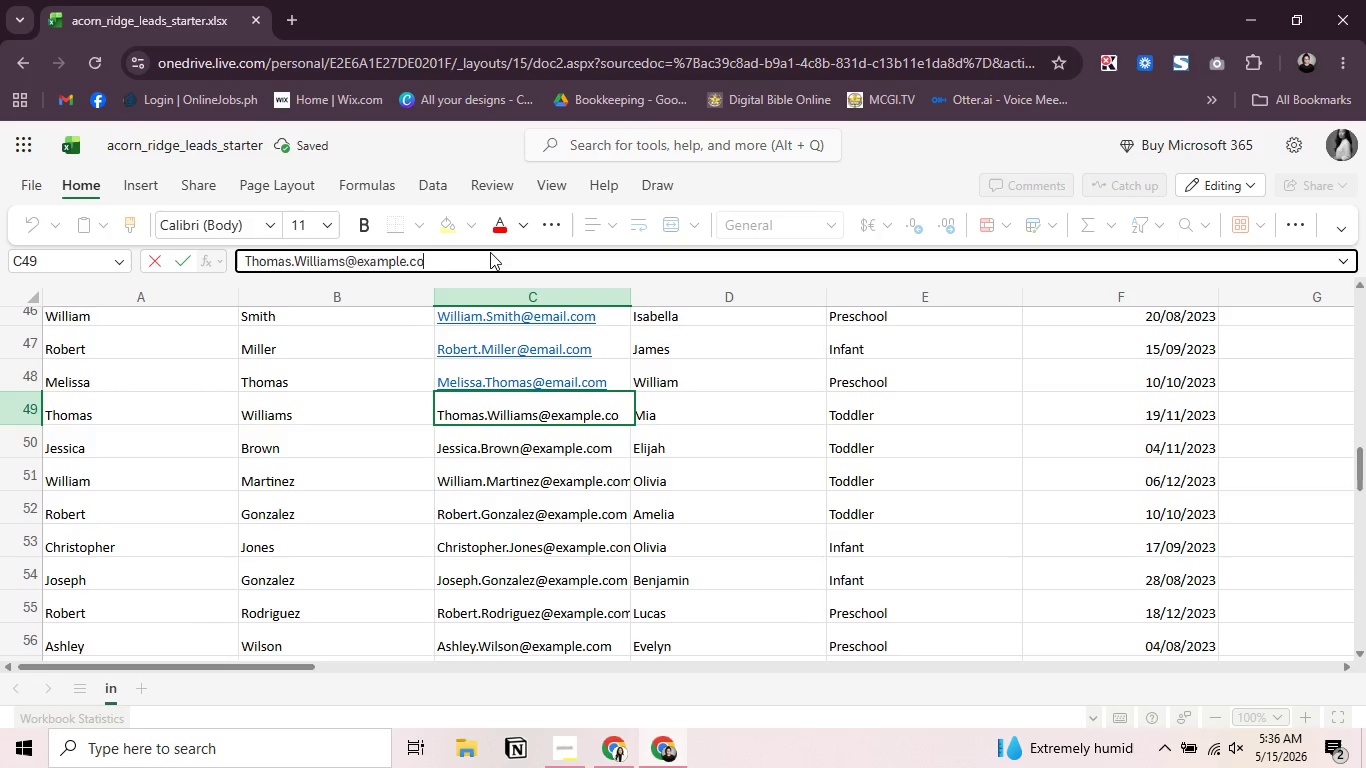 
key(Backspace)
key(Backspace)
key(Backspace)
key(Backspace)
key(Backspace)
key(Backspace)
key(Backspace)
key(Backspace)
key(Backspace)
key(Backspace)
type(ma)
 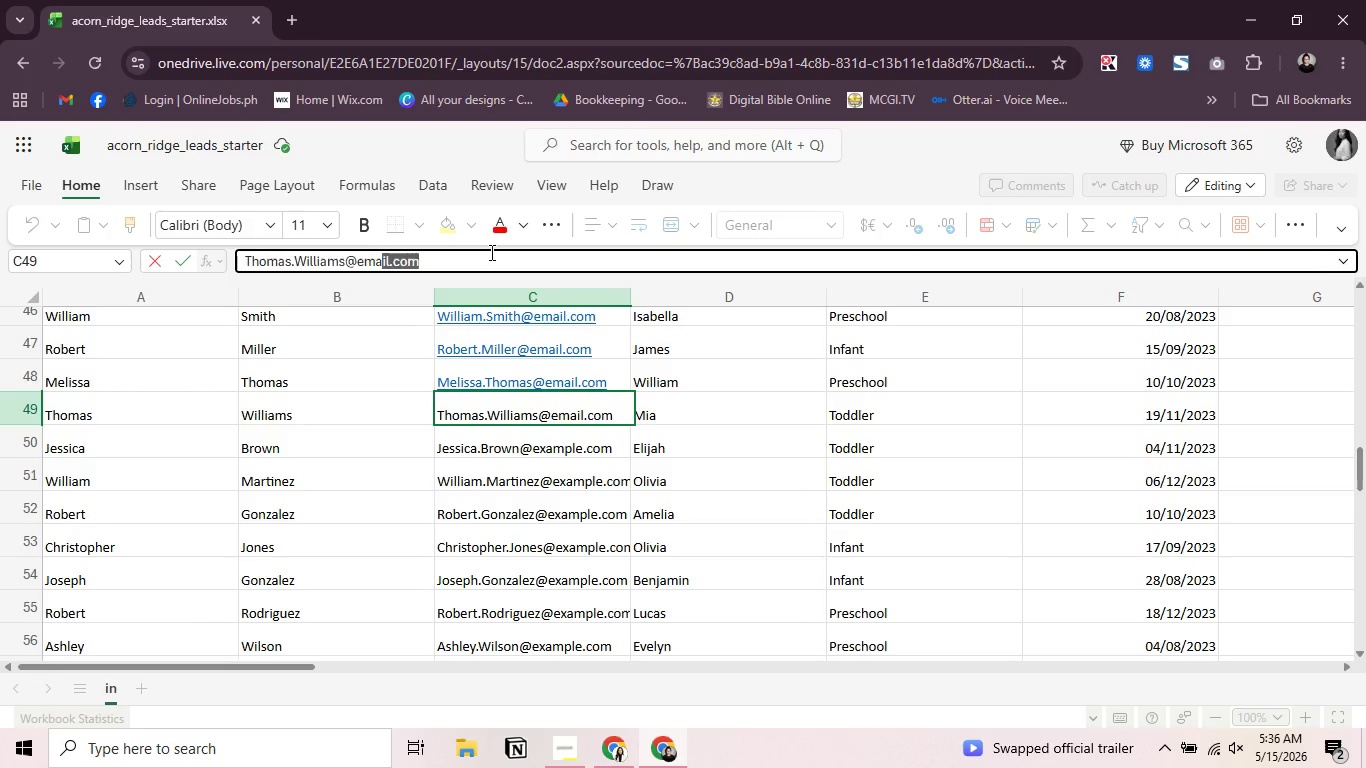 
key(Enter)
 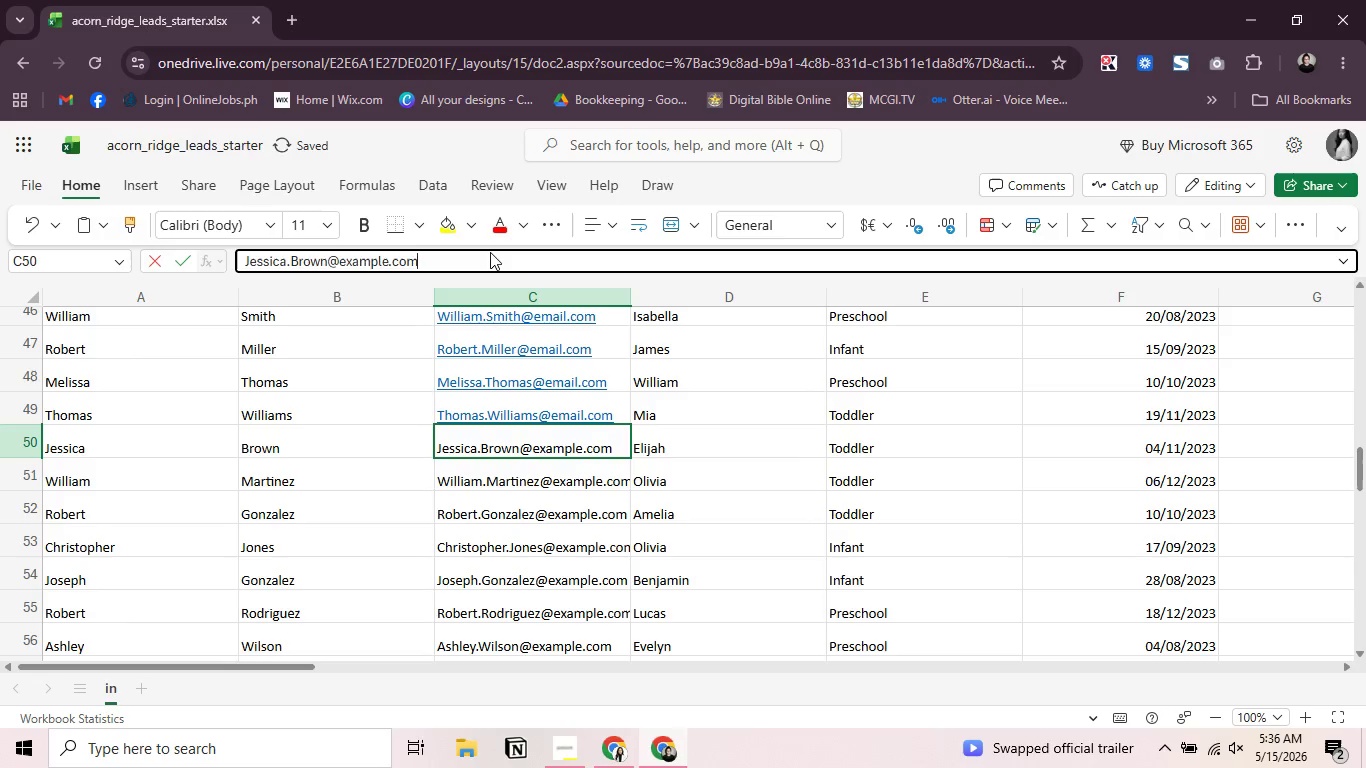 
right_click([490, 252])
 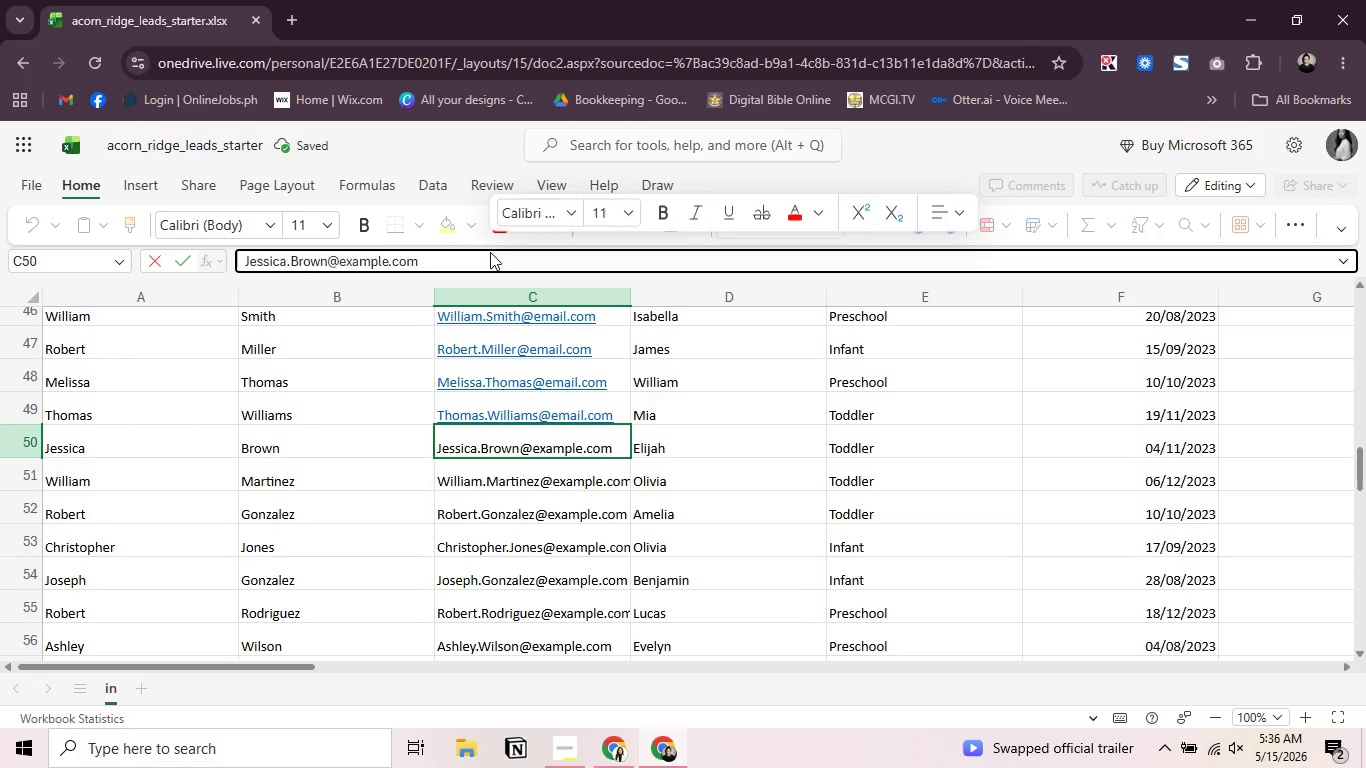 
key(Backspace)
key(Backspace)
key(Backspace)
key(Backspace)
key(Backspace)
key(Backspace)
key(Backspace)
key(Backspace)
key(Backspace)
key(Backspace)
type(m)
key(Backspace)
key(Backspace)
type(email.co,)
key(Backspace)
type(m)
 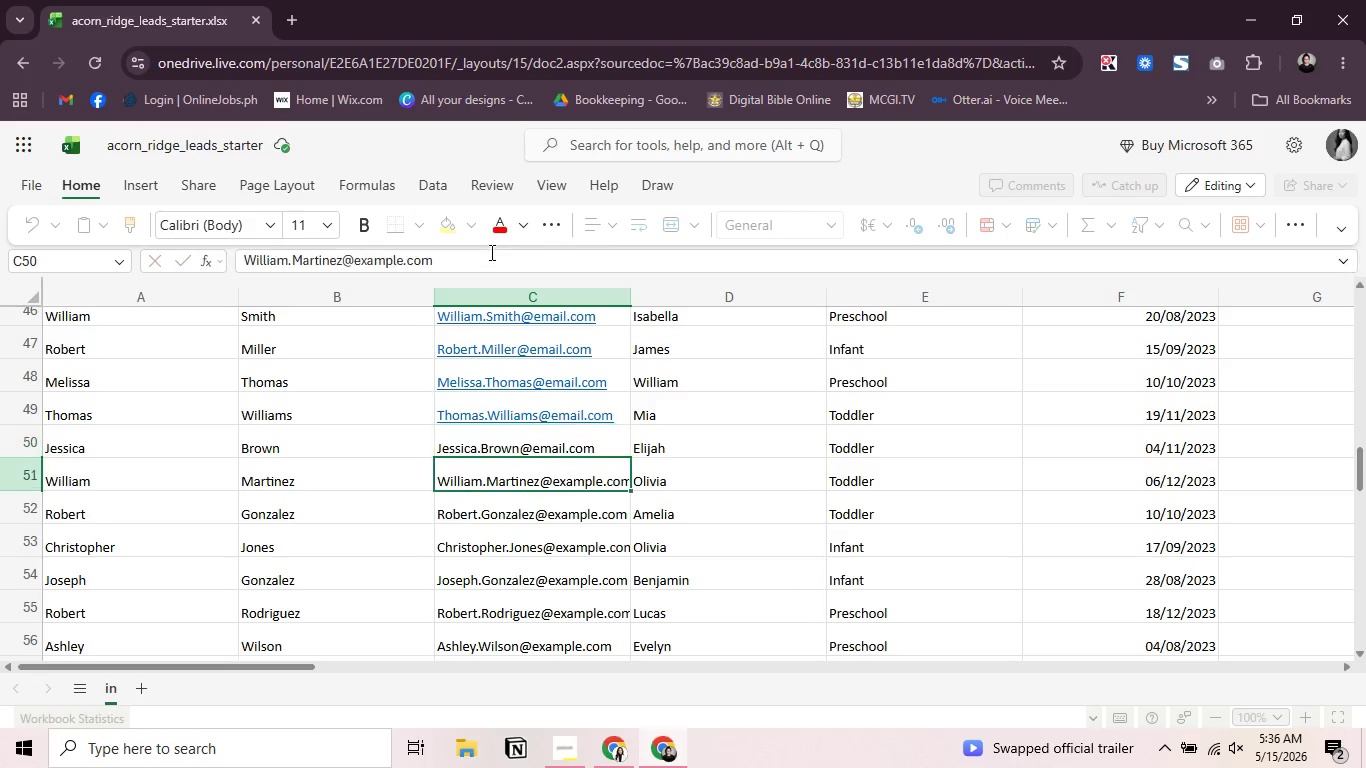 
key(Enter)
 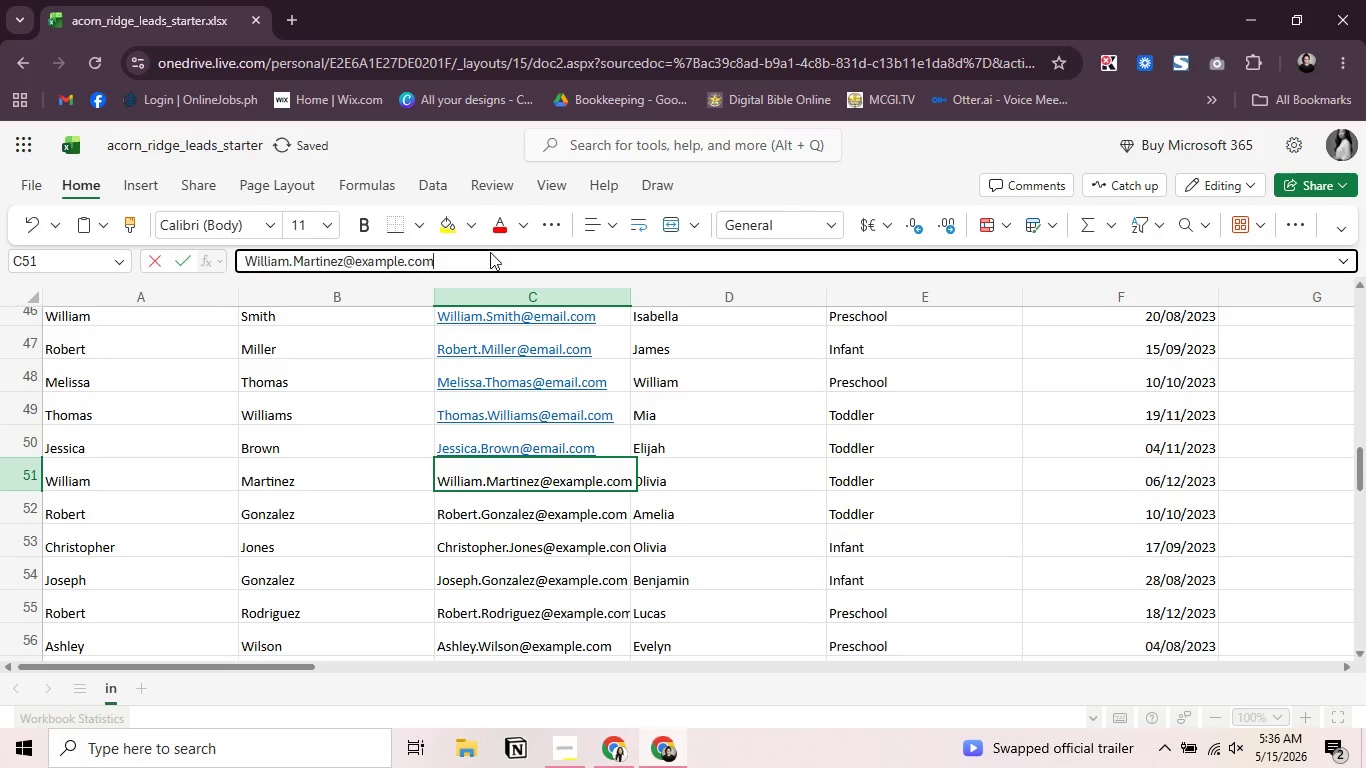 
left_click([490, 252])
 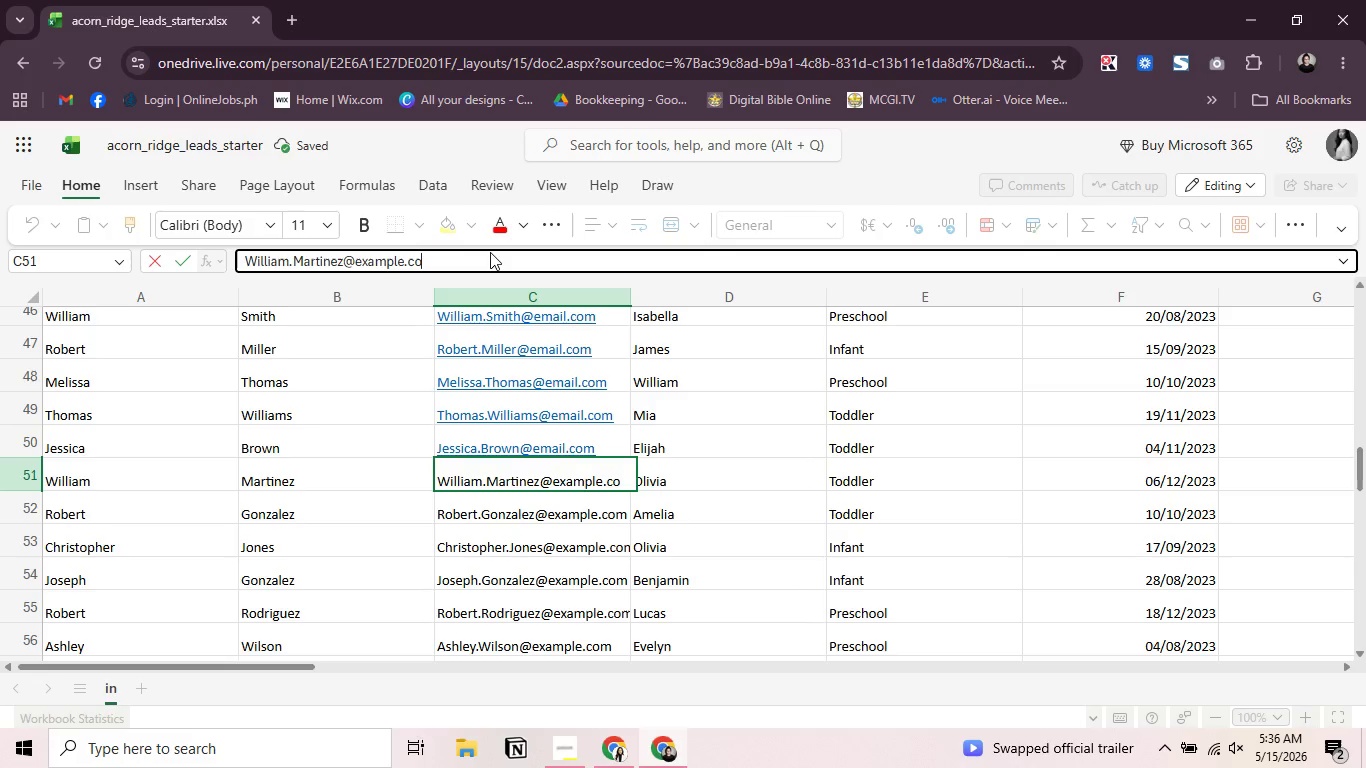 
key(Backspace)
key(Backspace)
key(Backspace)
key(Backspace)
key(Backspace)
key(Backspace)
key(Backspace)
key(Backspace)
key(Backspace)
key(Backspace)
key(Backspace)
type(email.com)
 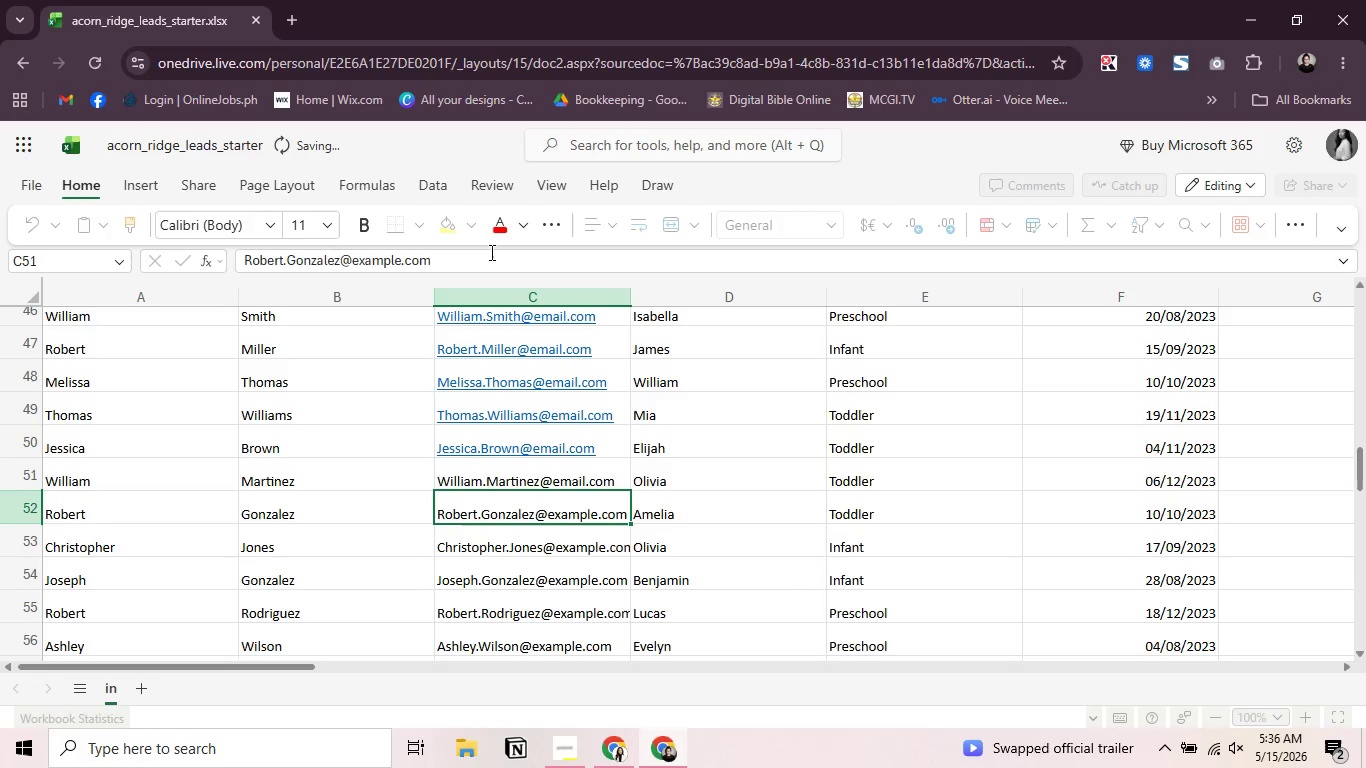 
key(Enter)
 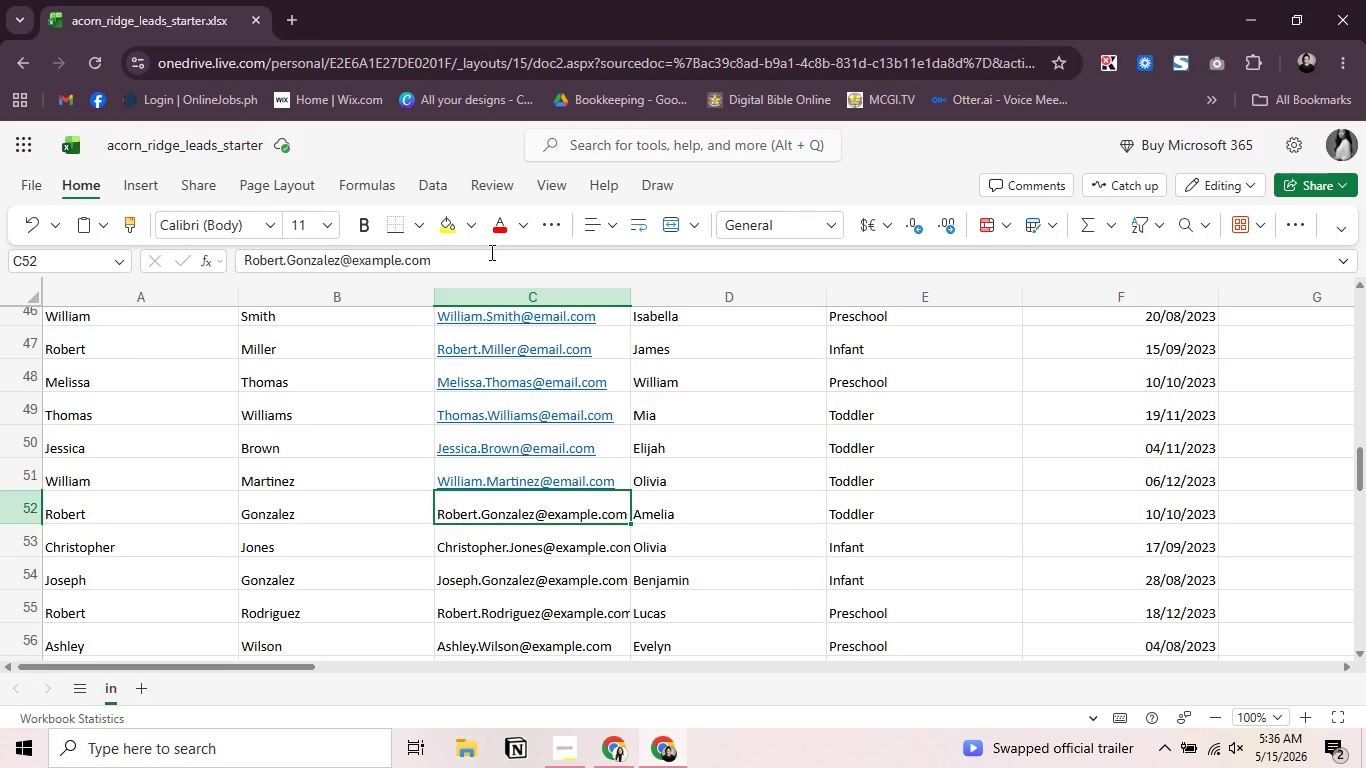 
wait(8.98)
 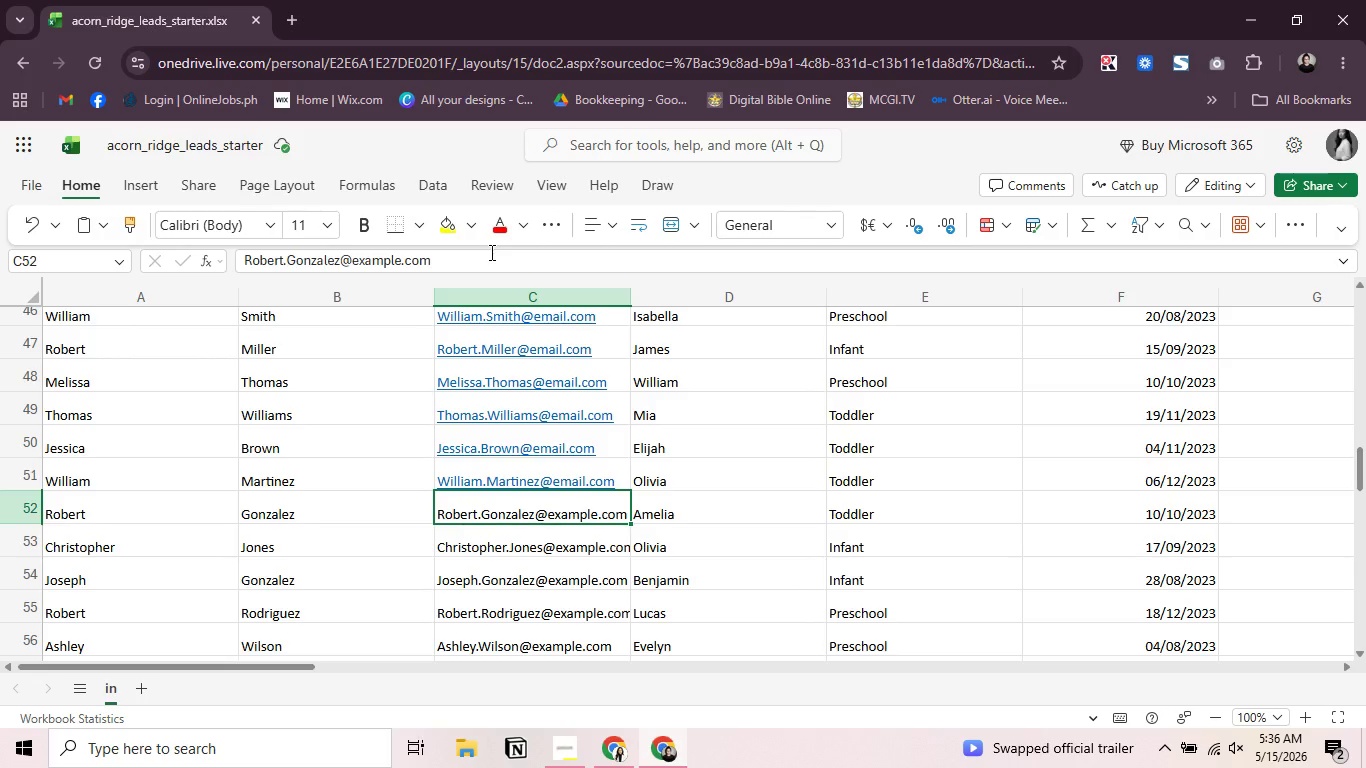 
left_click([490, 252])
 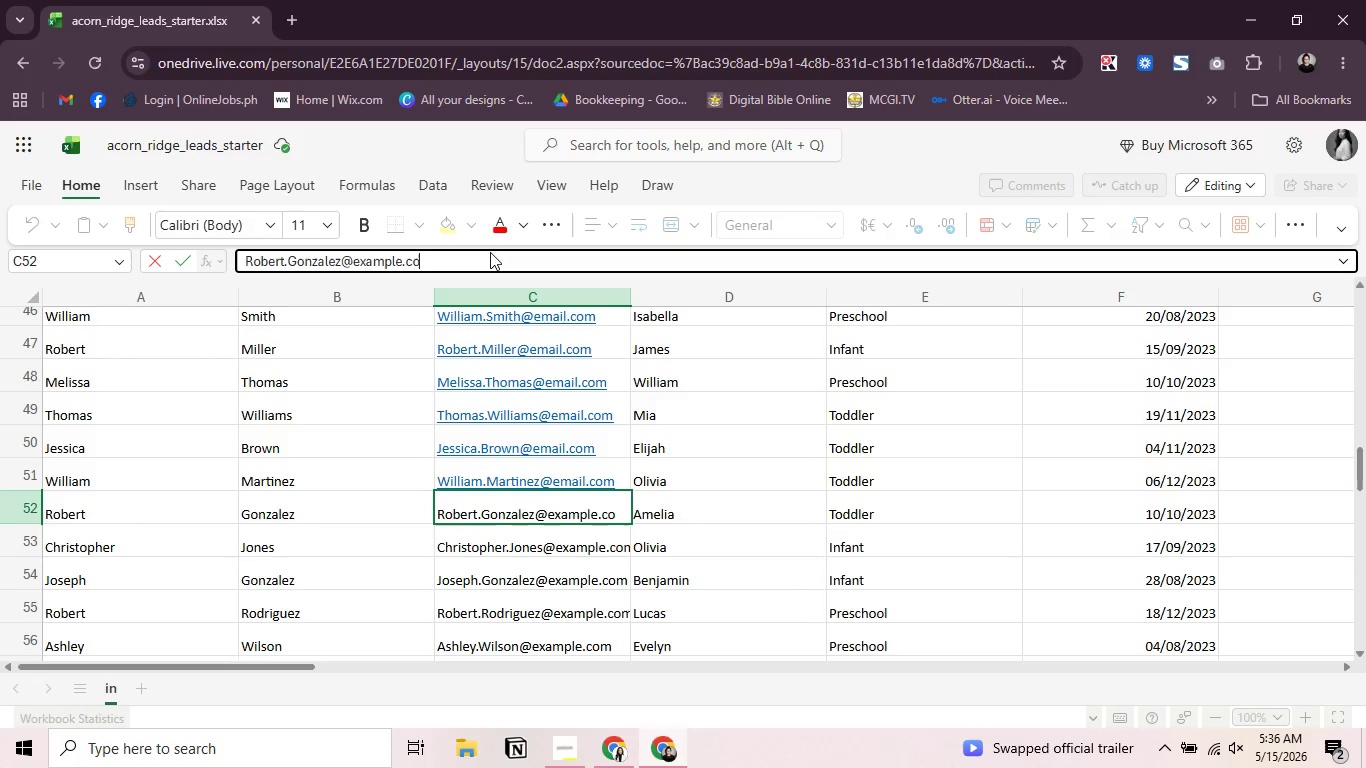 
key(Backspace)
key(Backspace)
key(Backspace)
key(Backspace)
key(Backspace)
key(Backspace)
key(Backspace)
key(Backspace)
key(Backspace)
key(Backspace)
type(mail.com)
 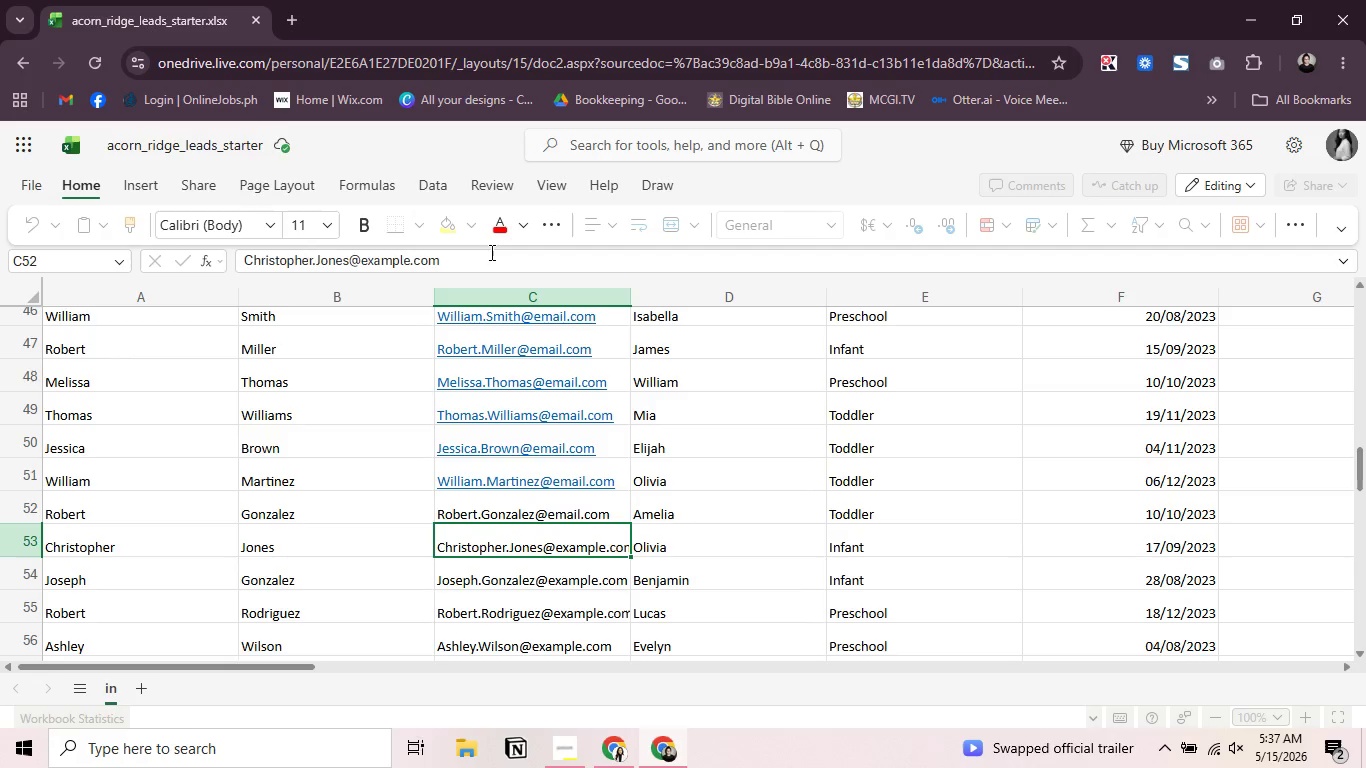 
key(Enter)
 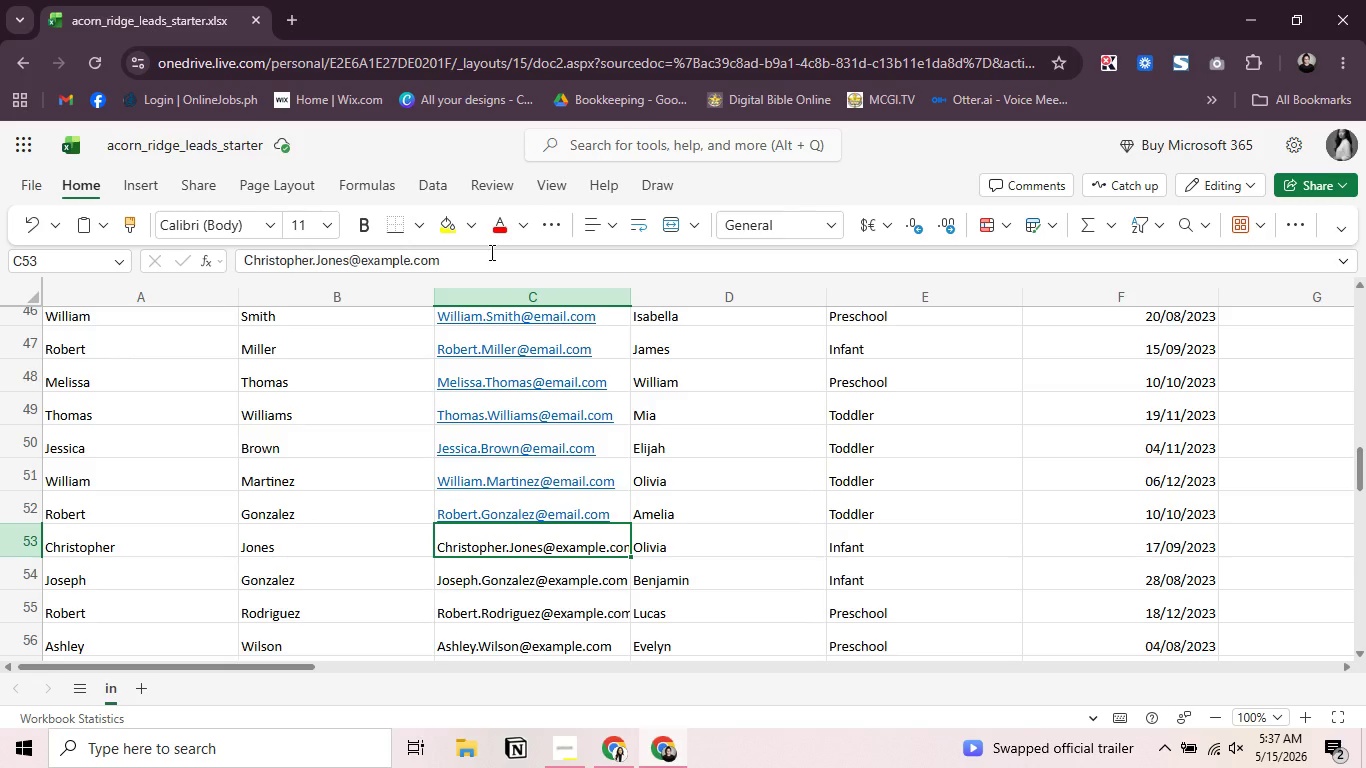 
wait(6.09)
 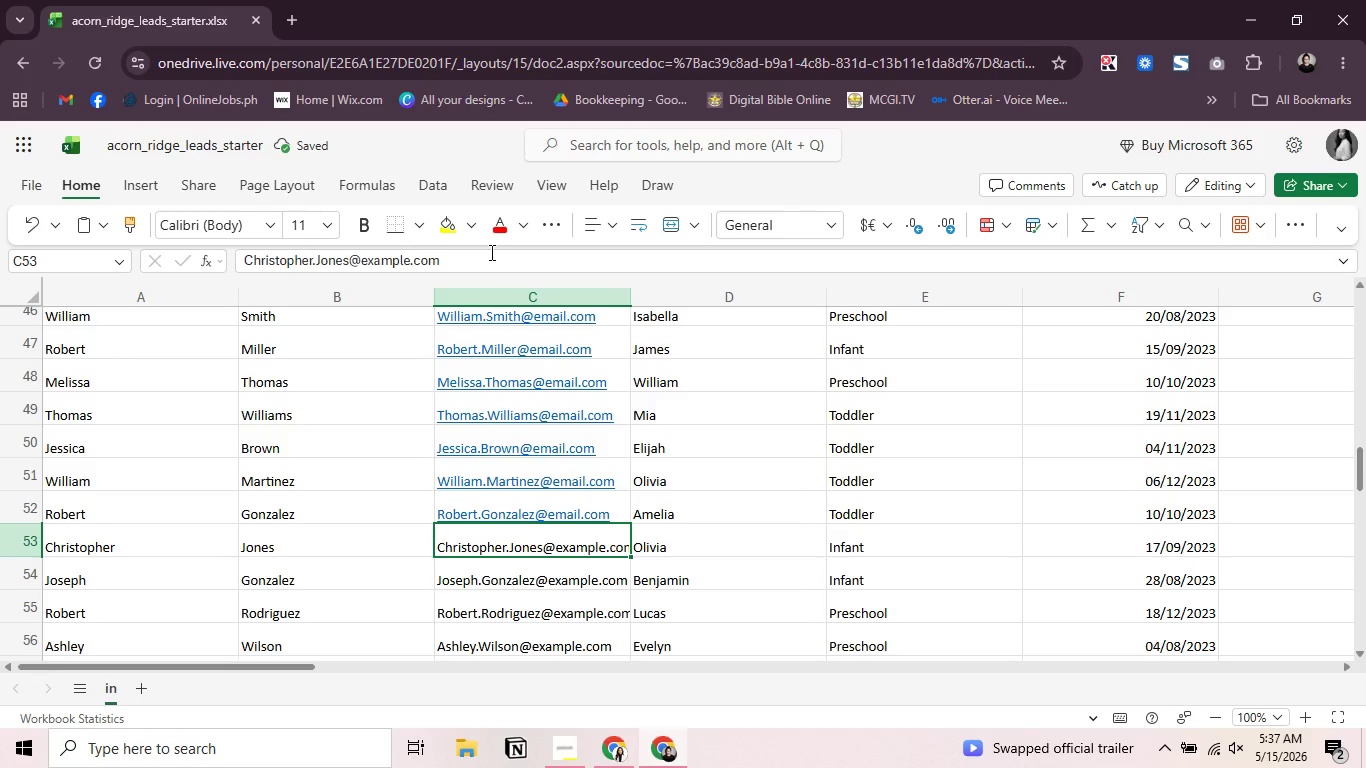 
left_click([490, 252])
 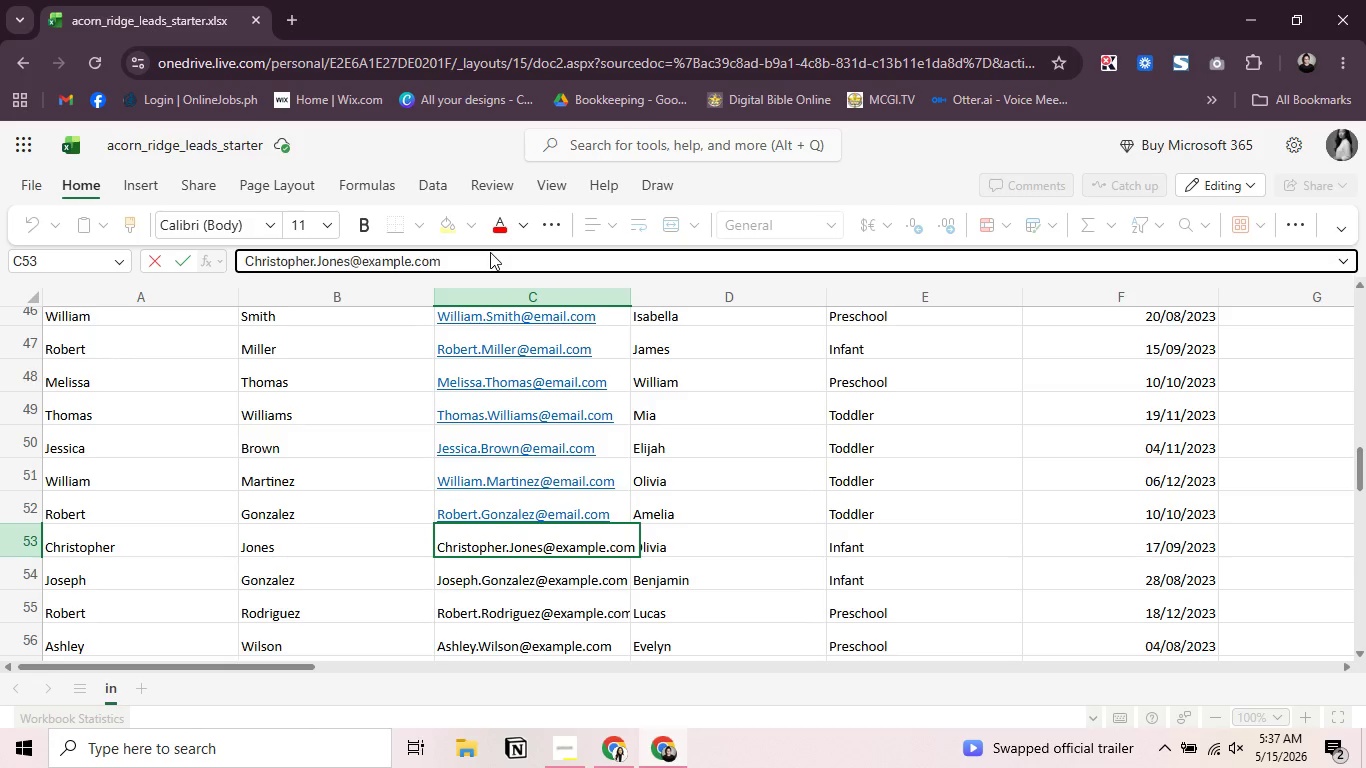 
key(Backspace)
 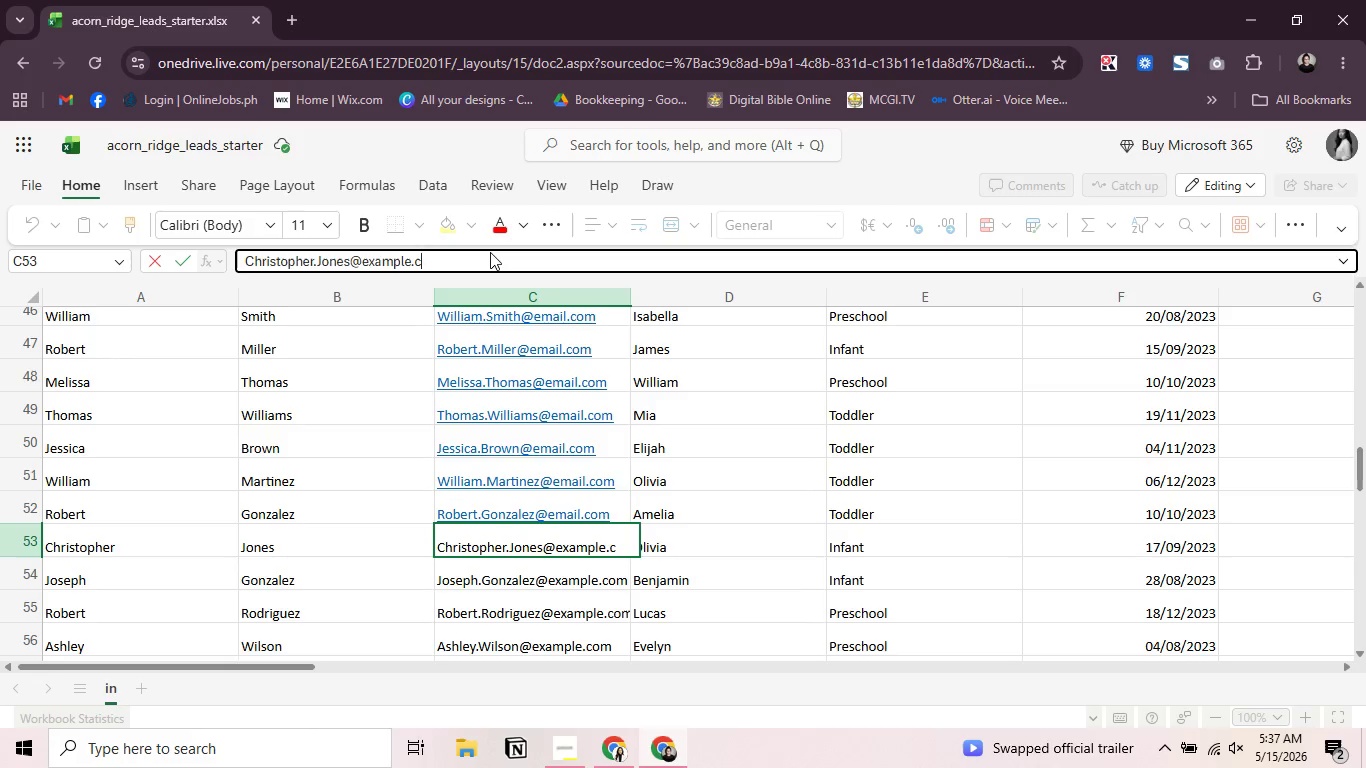 
key(Backspace)
 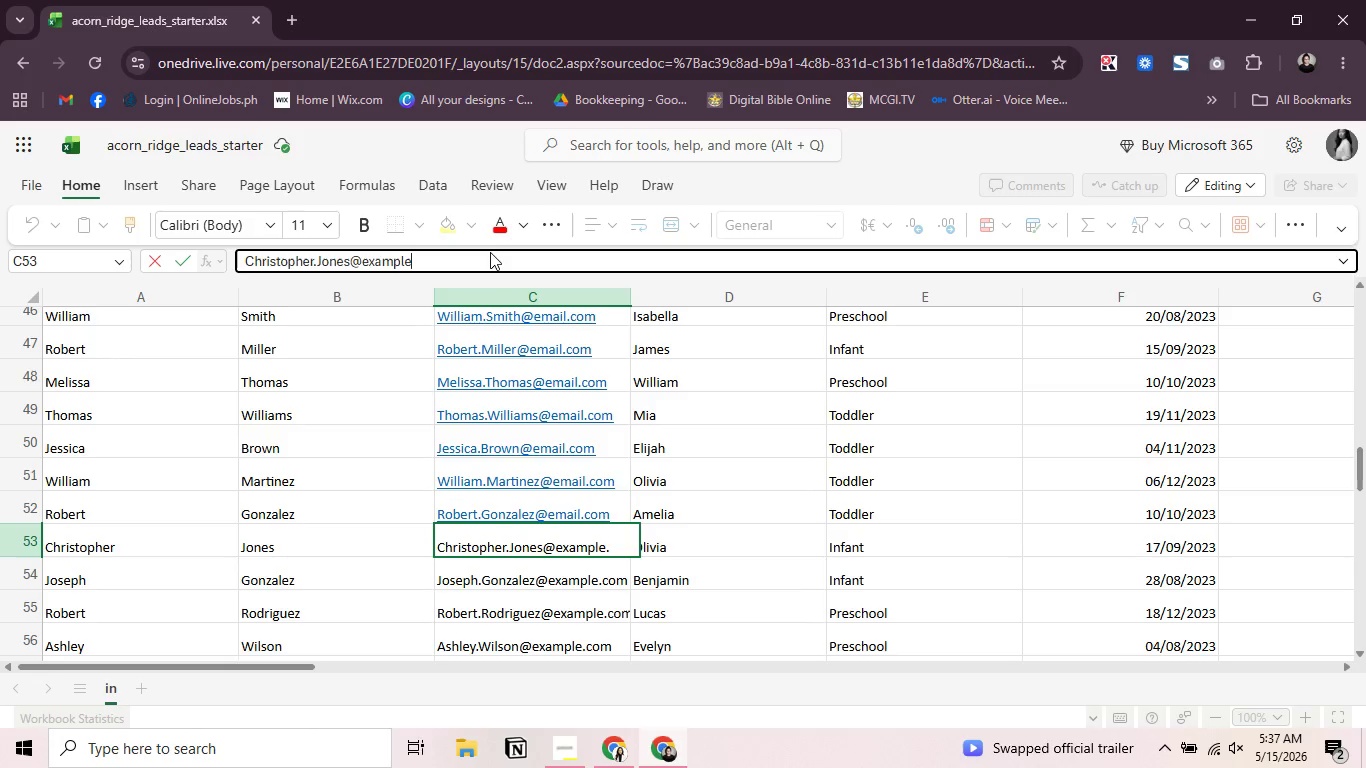 
key(Backspace)
 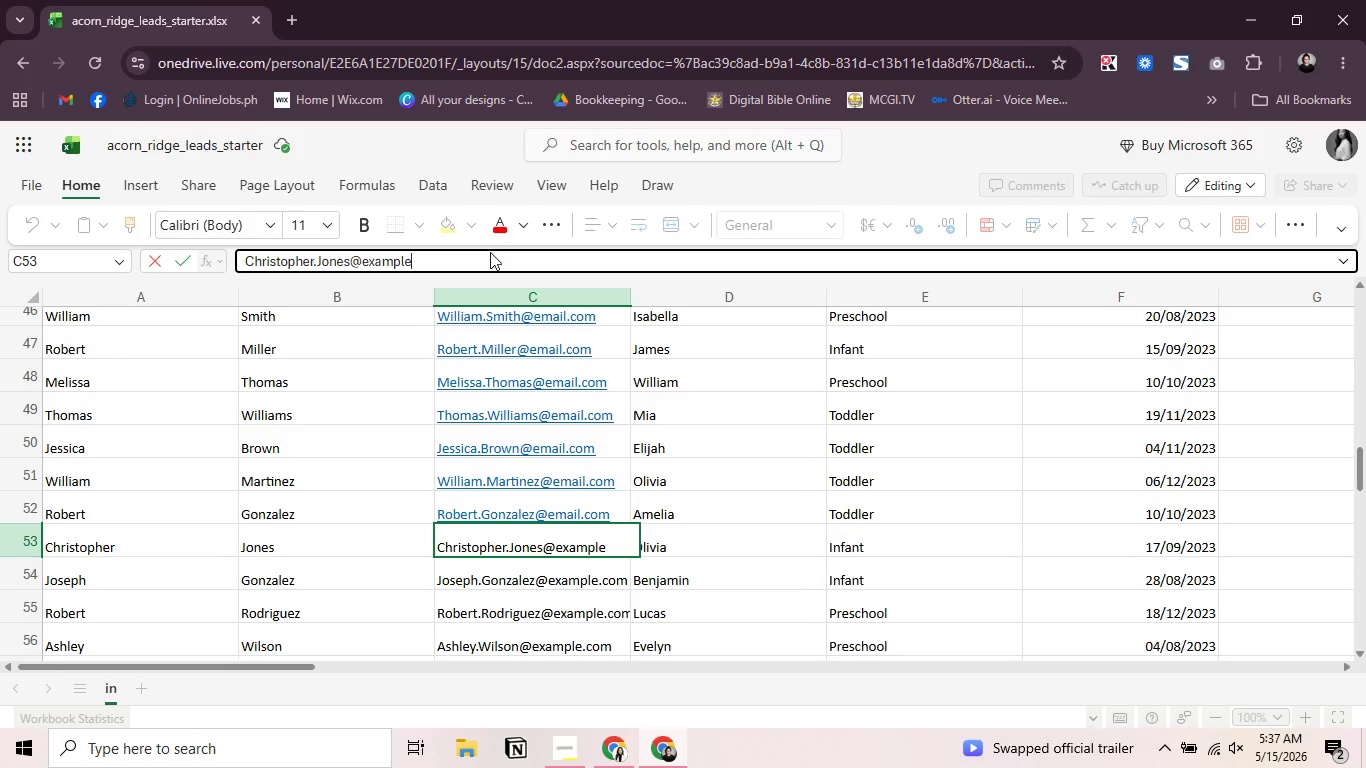 
key(Backspace)
 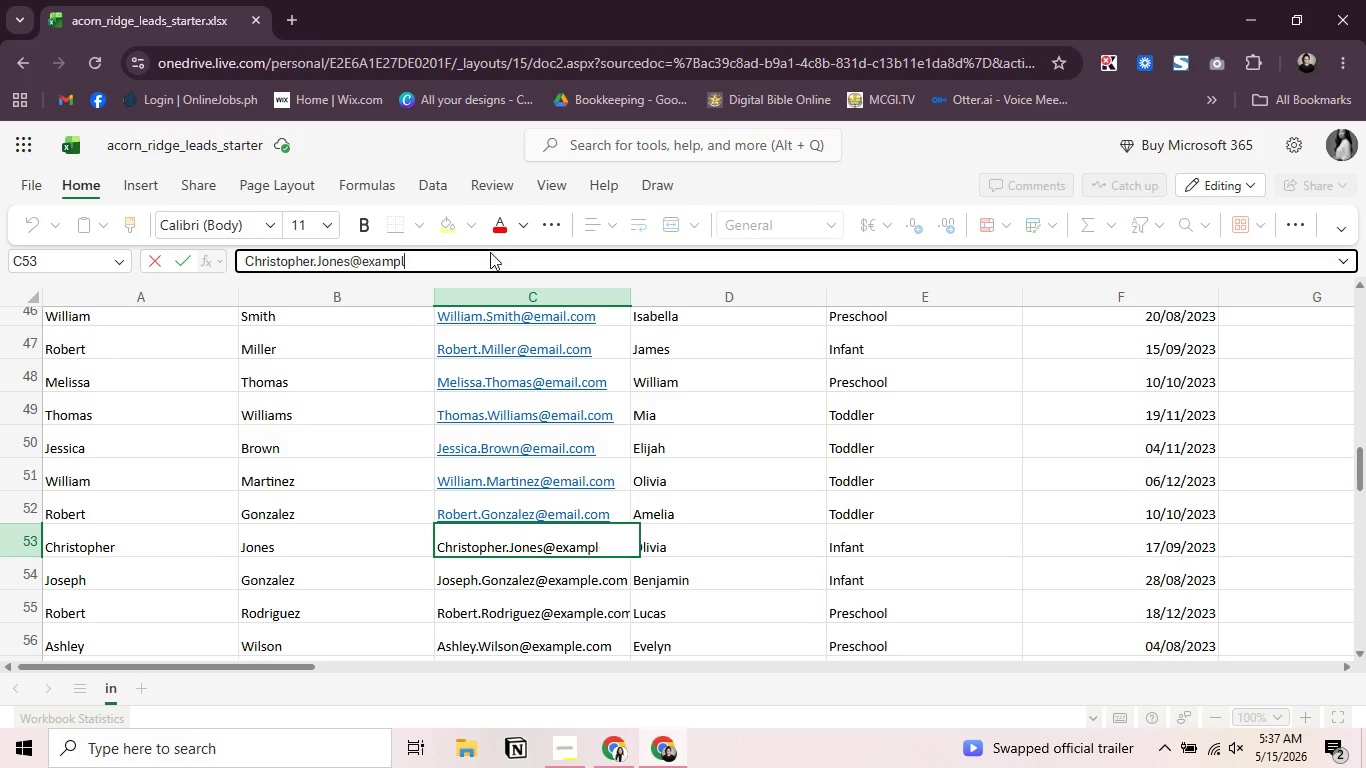 
key(Backspace)
 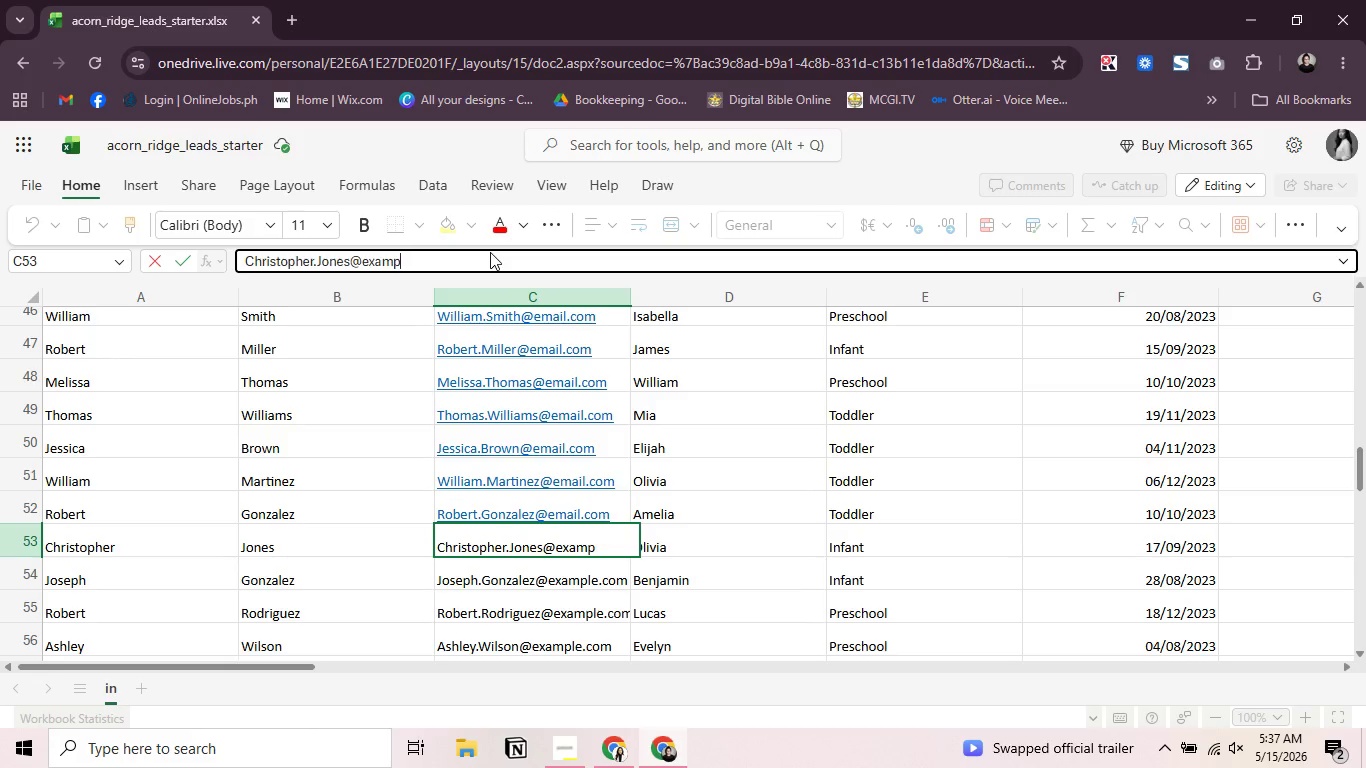 
key(Backspace)
 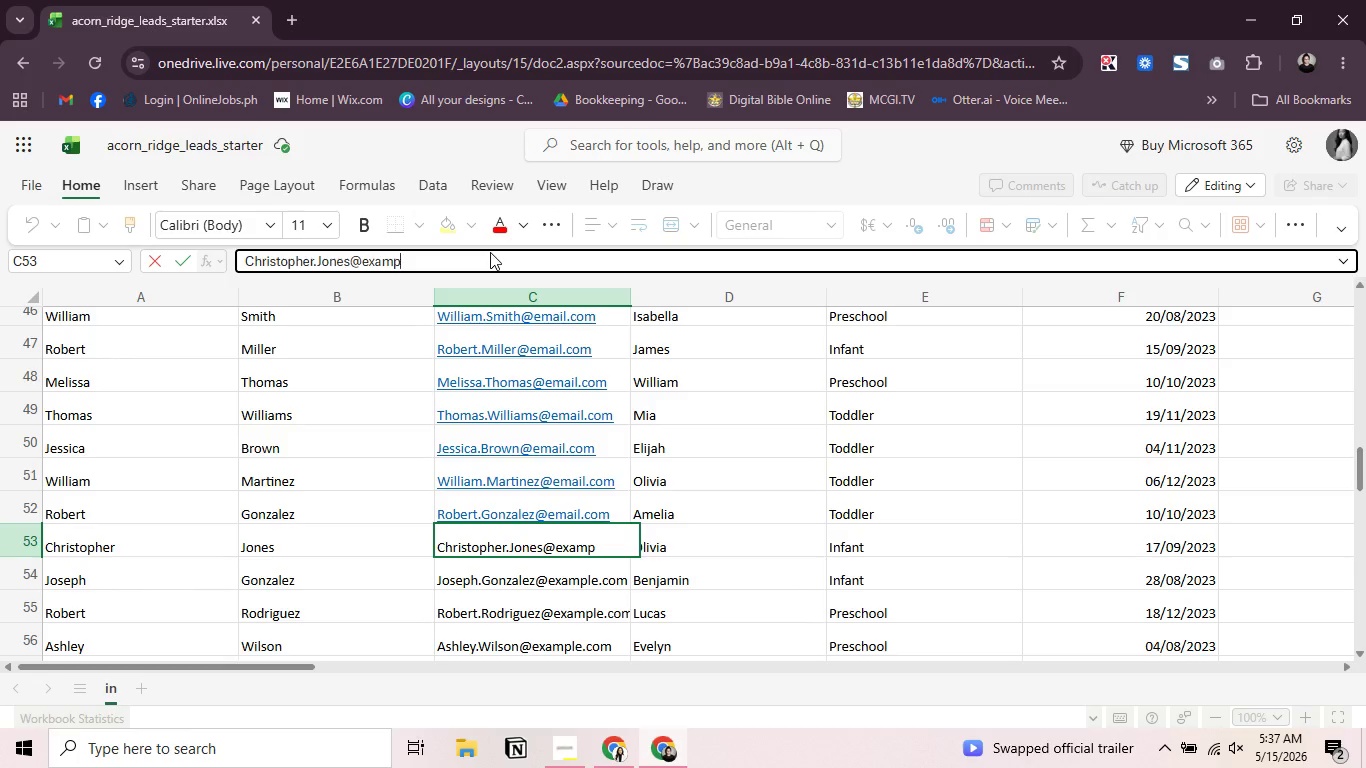 
wait(6.66)
 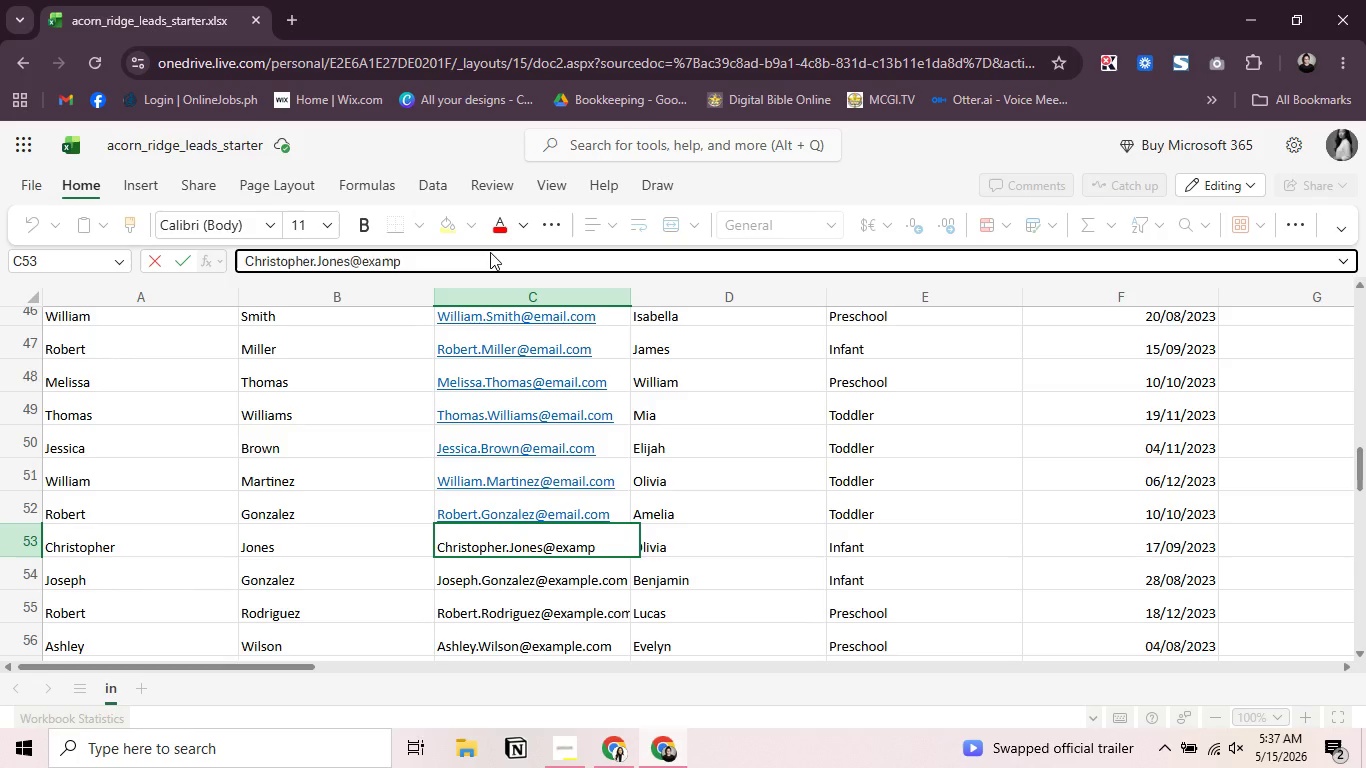 
key(Backspace)
key(Backspace)
key(Backspace)
key(Backspace)
type(mail.com)
 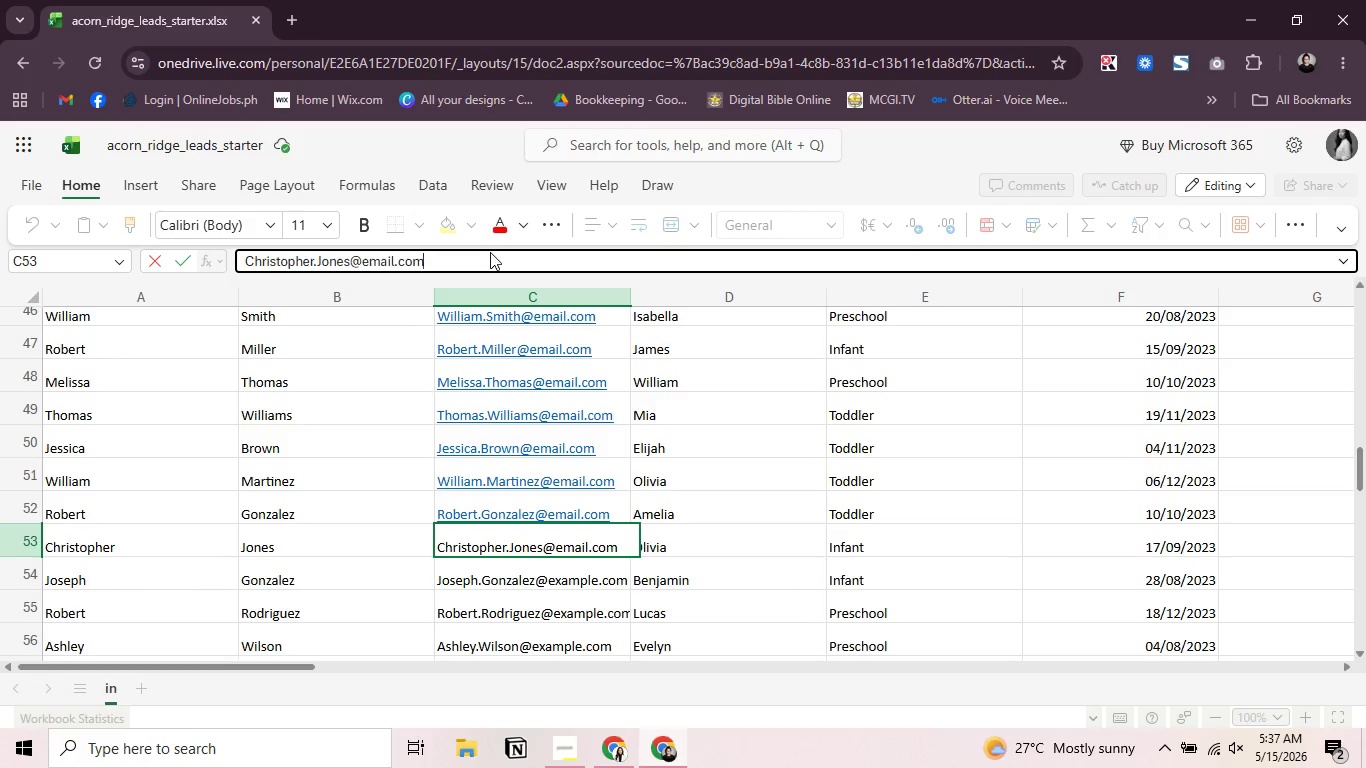 
wait(6.77)
 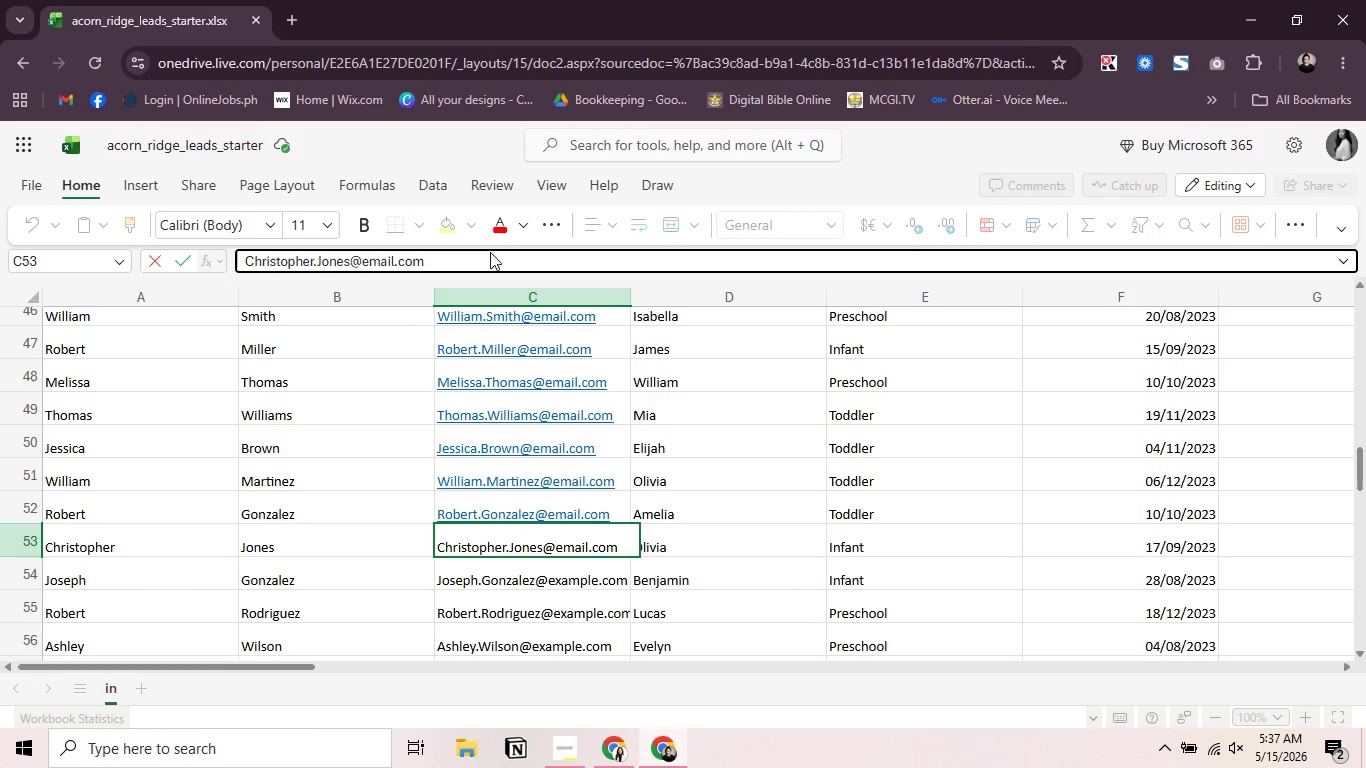 
key(Enter)
 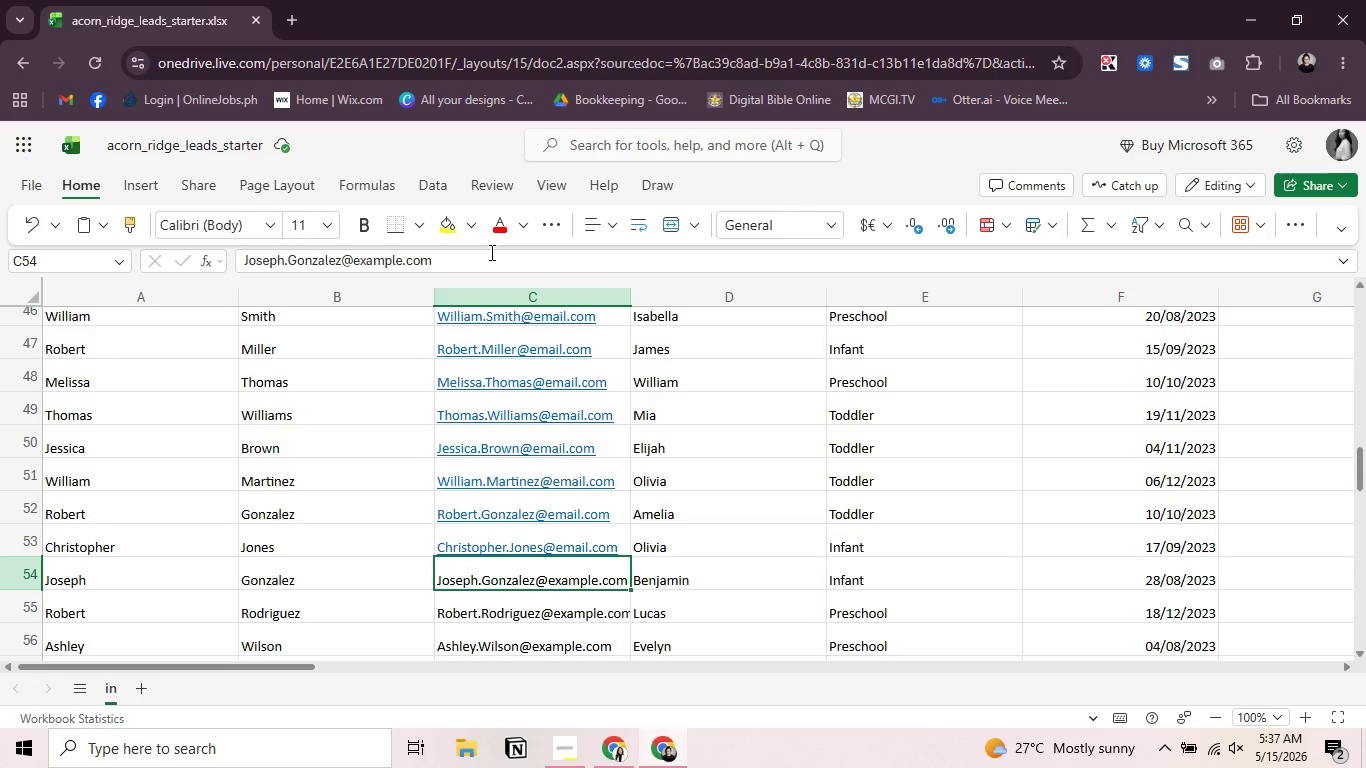 
wait(10.5)
 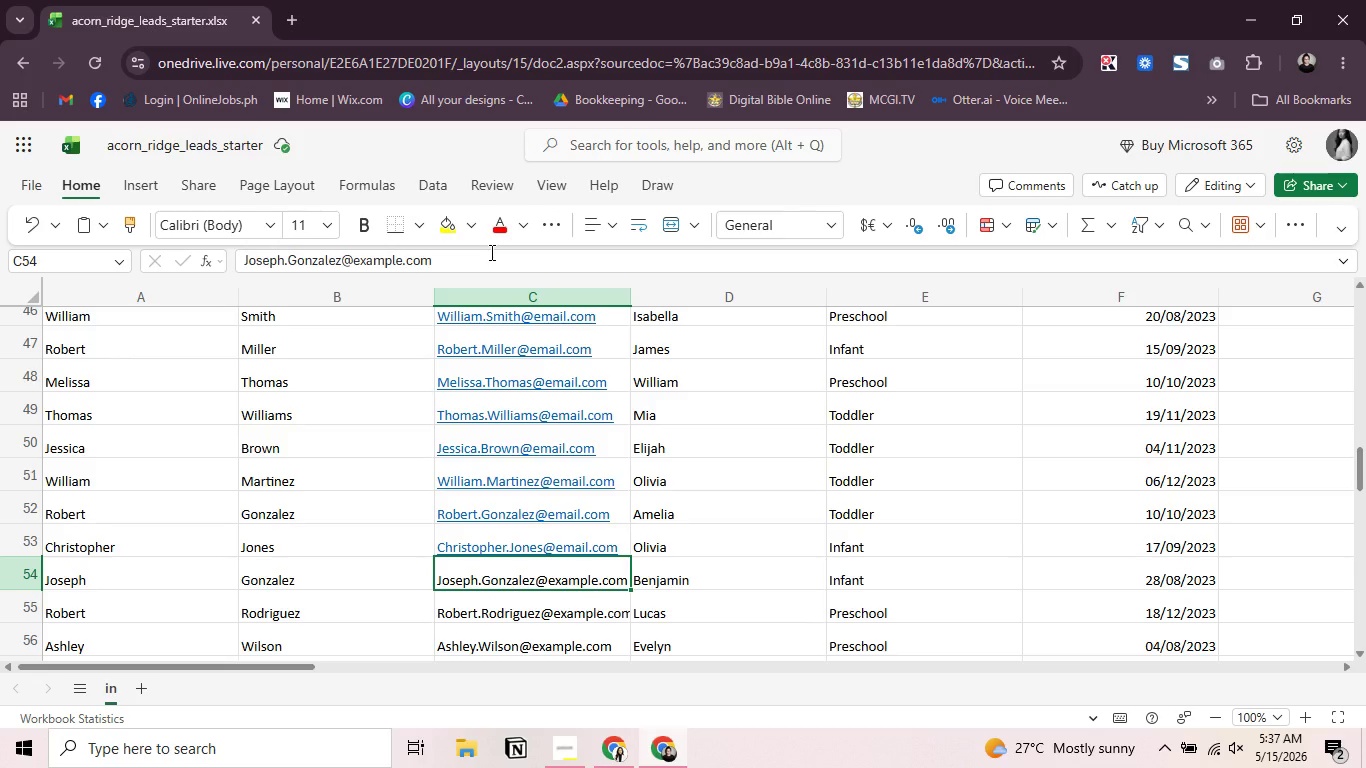 
scroll: coordinate [489, 431], scroll_direction: down, amount: 2.0
 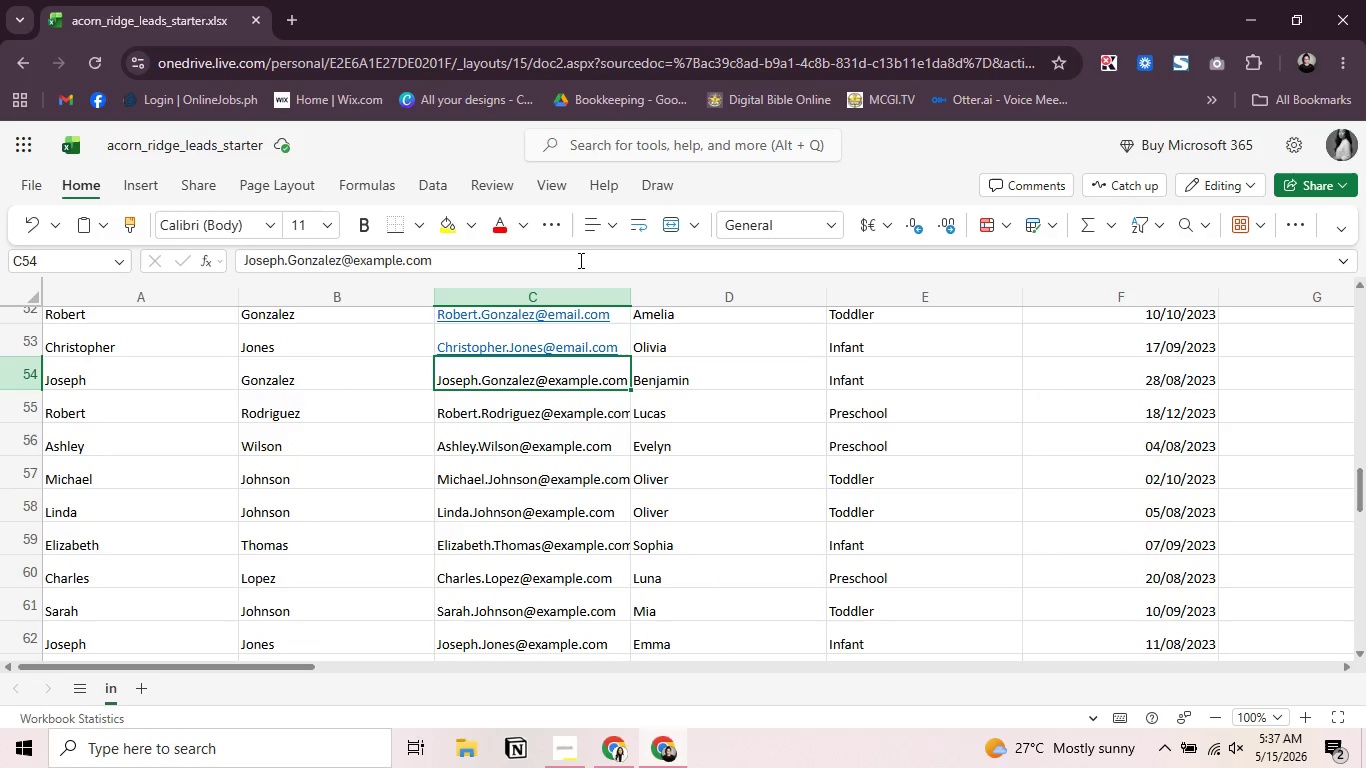 
left_click([580, 260])
 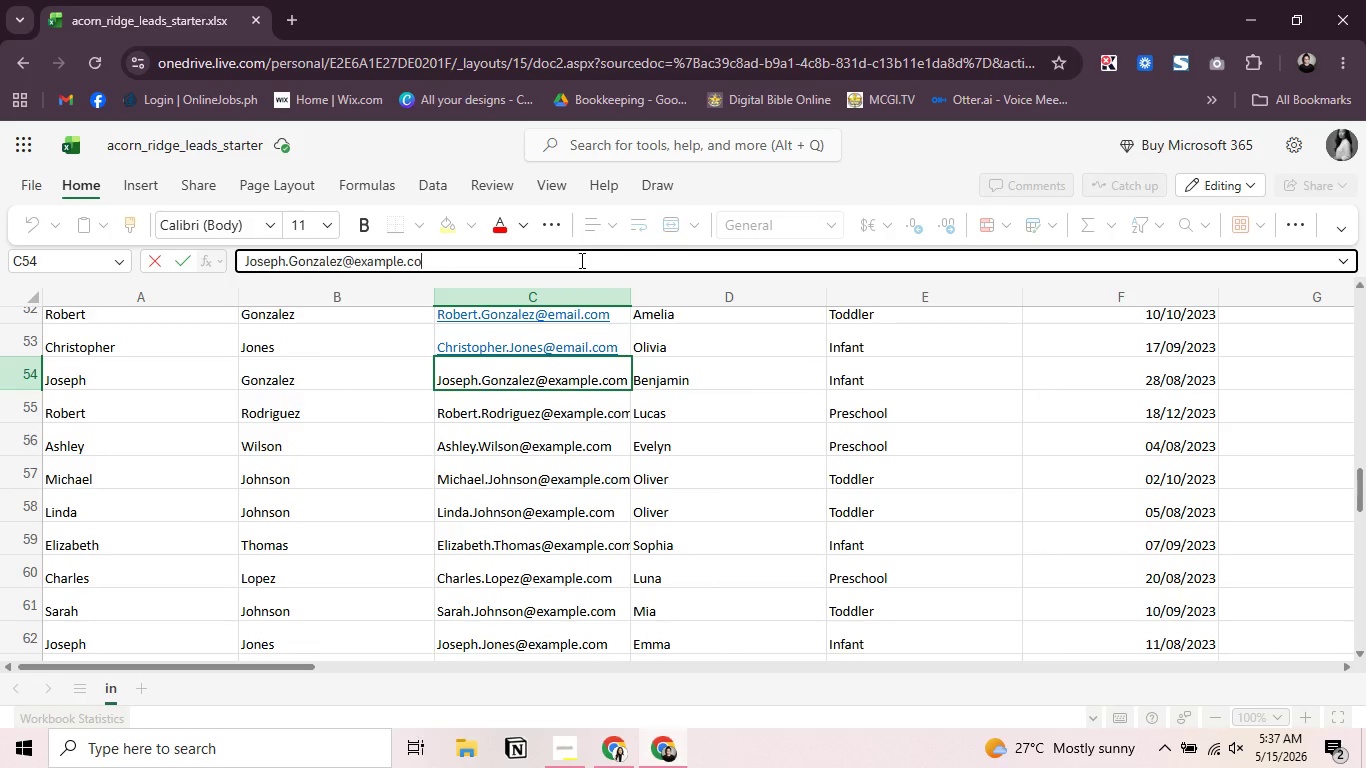 
key(Backspace)
key(Backspace)
key(Backspace)
key(Backspace)
key(Backspace)
key(Backspace)
key(Backspace)
key(Backspace)
key(Backspace)
key(Backspace)
type(mail.com)
 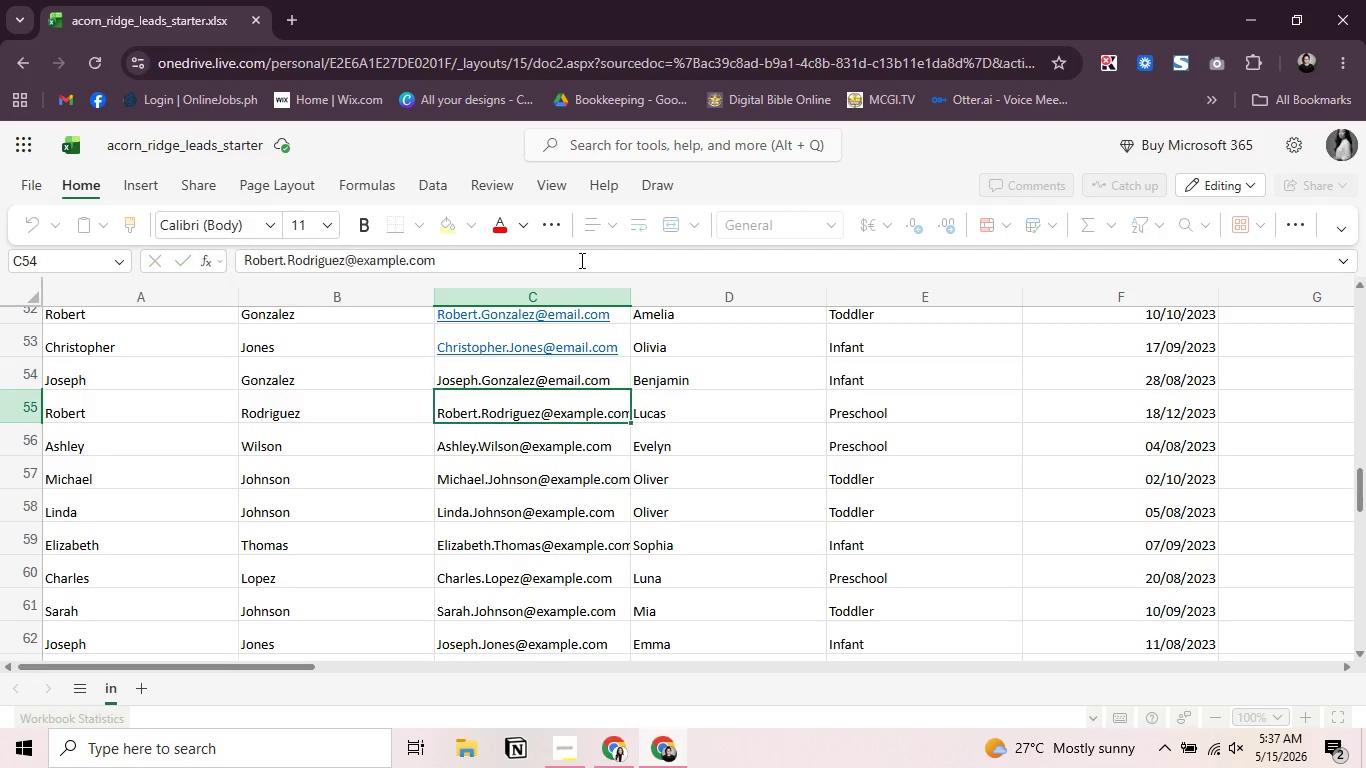 
key(Enter)
 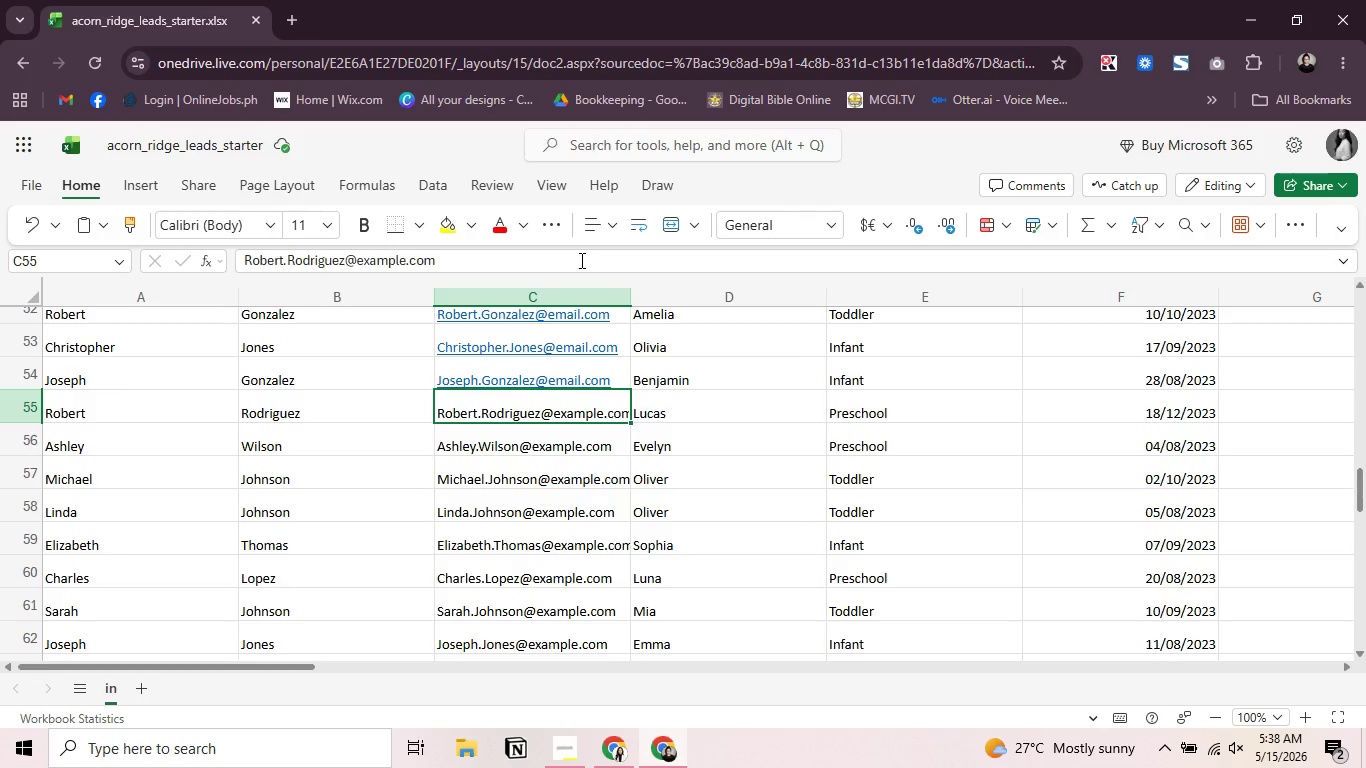 
wait(15.8)
 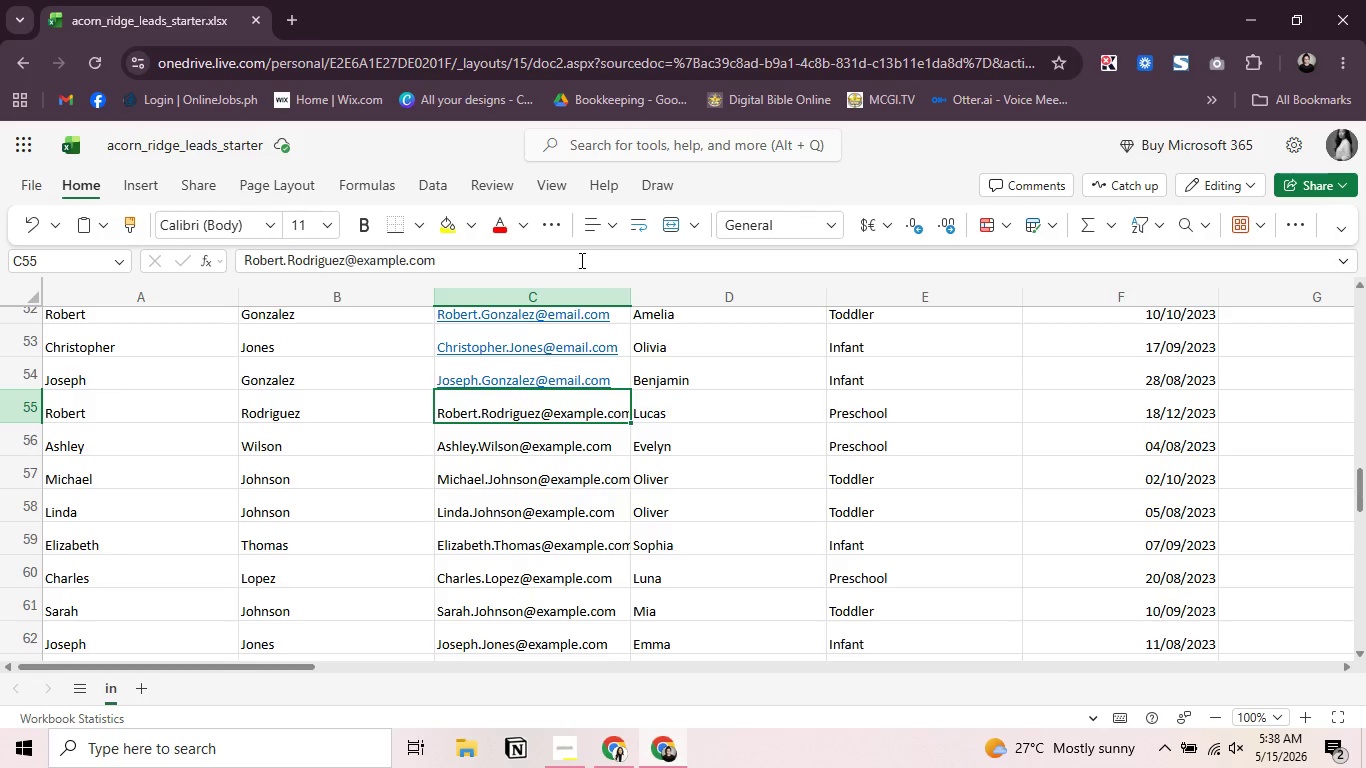 
key(Backspace)
key(Backspace)
key(Backspace)
key(Backspace)
key(Backspace)
key(Backspace)
key(Backspace)
key(Backspace)
key(Backspace)
key(Backspace)
type(maill)
key(Backspace)
type(.com)
 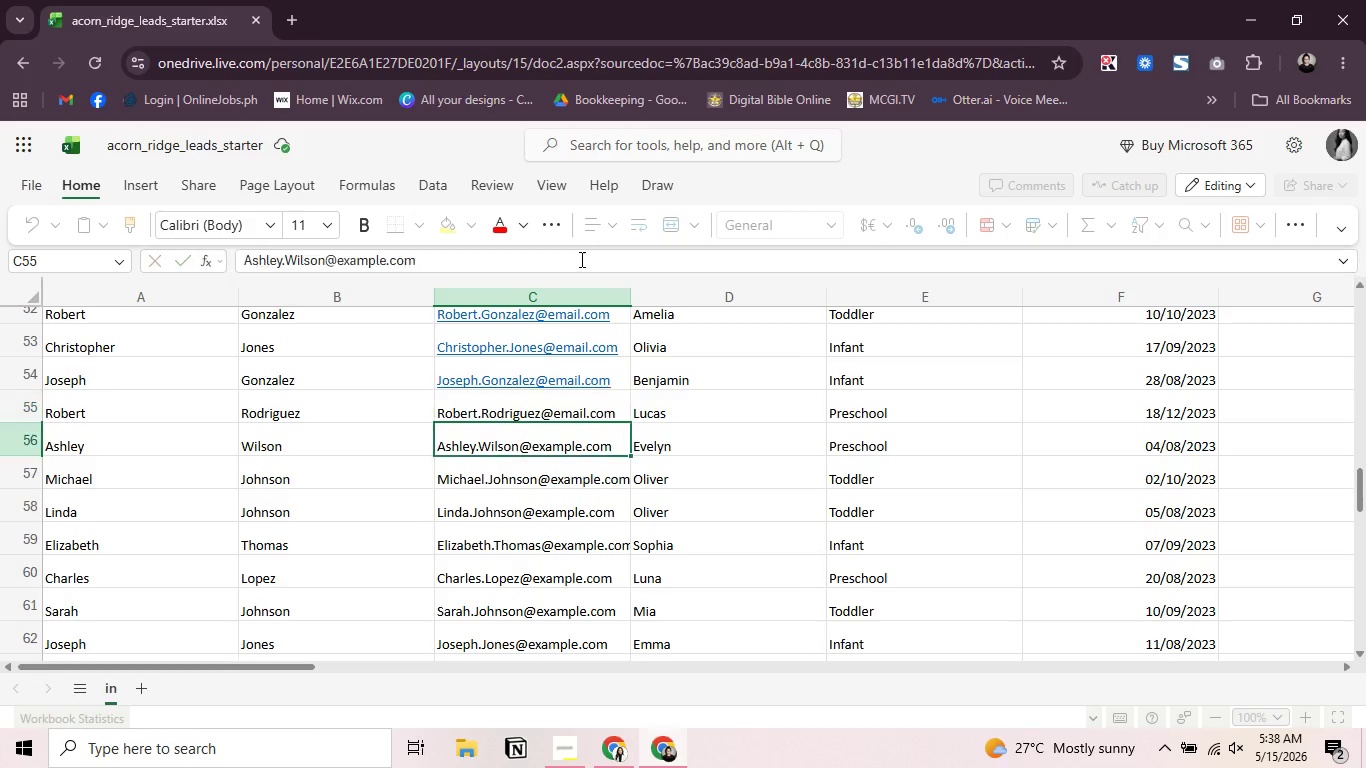 
key(Enter)
 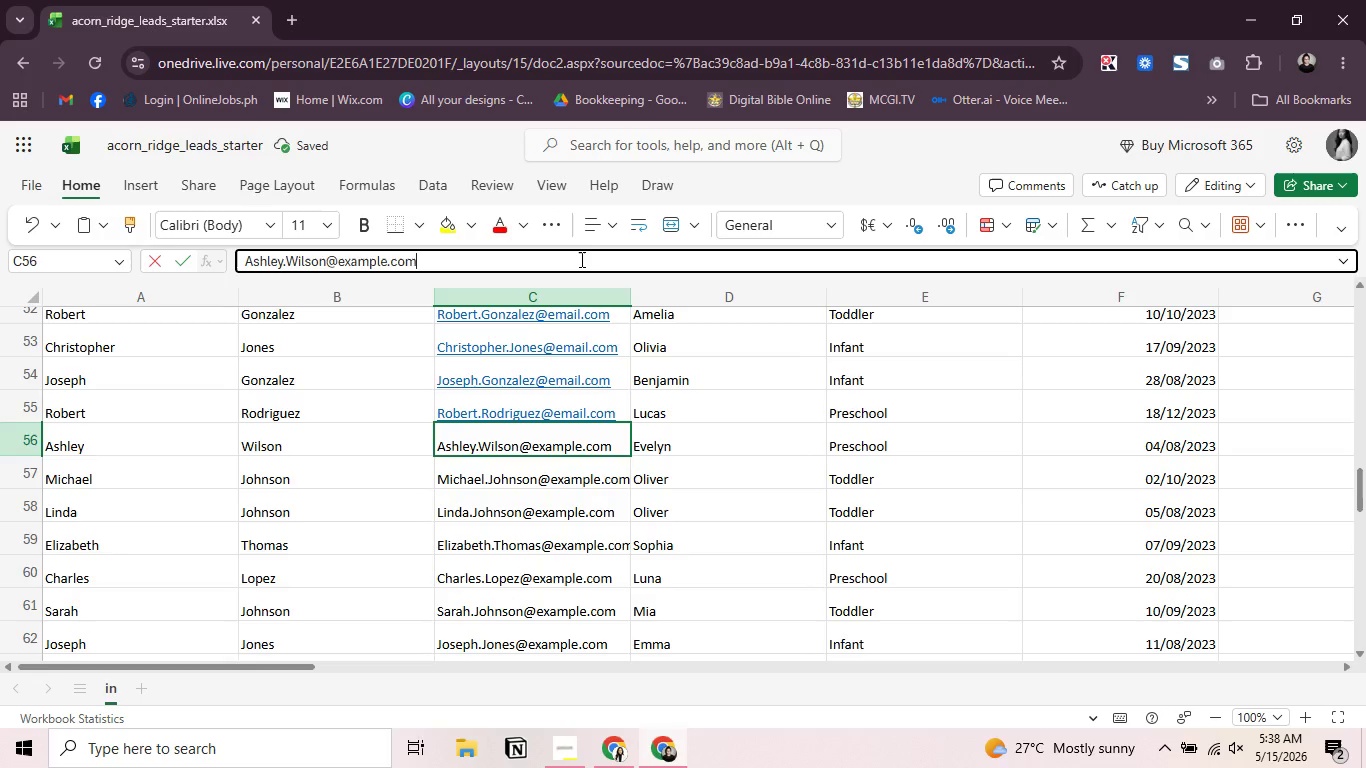 
left_click([580, 259])
 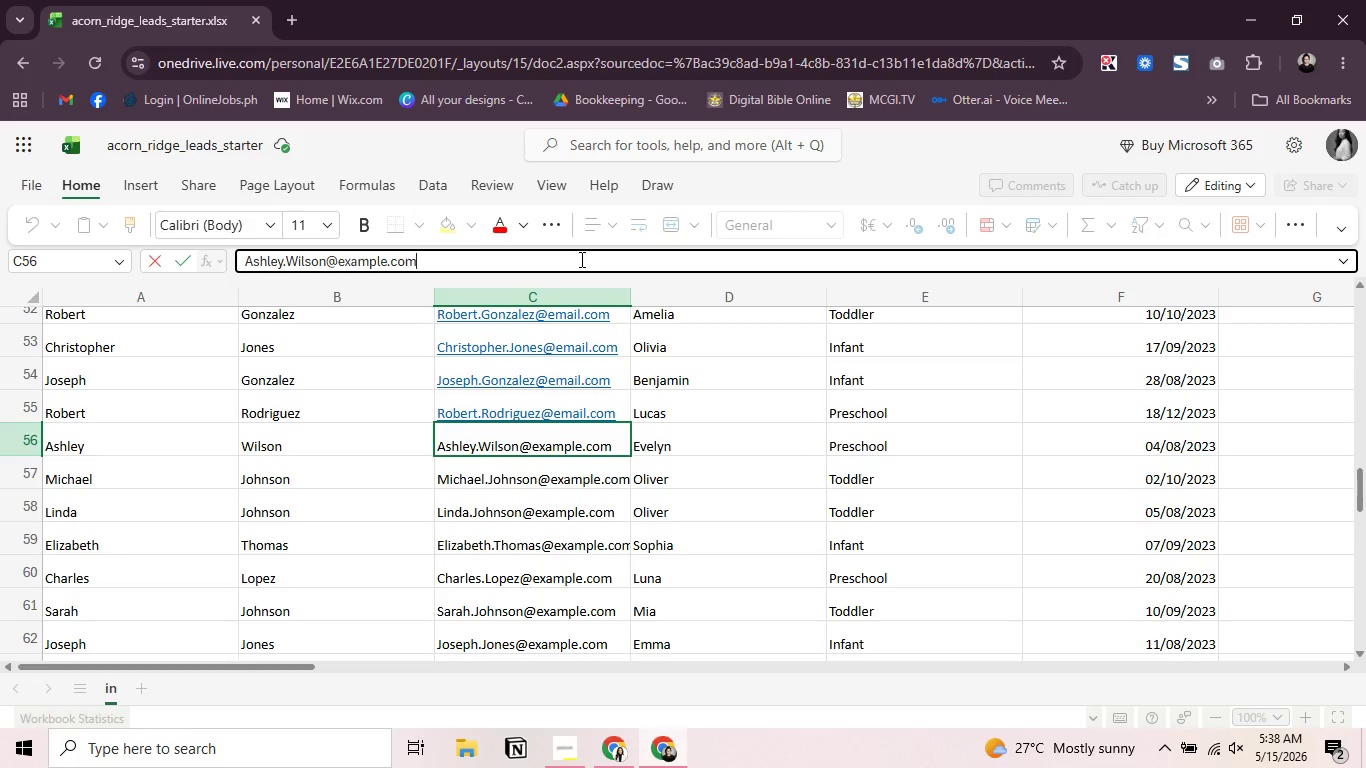 
wait(17.53)
 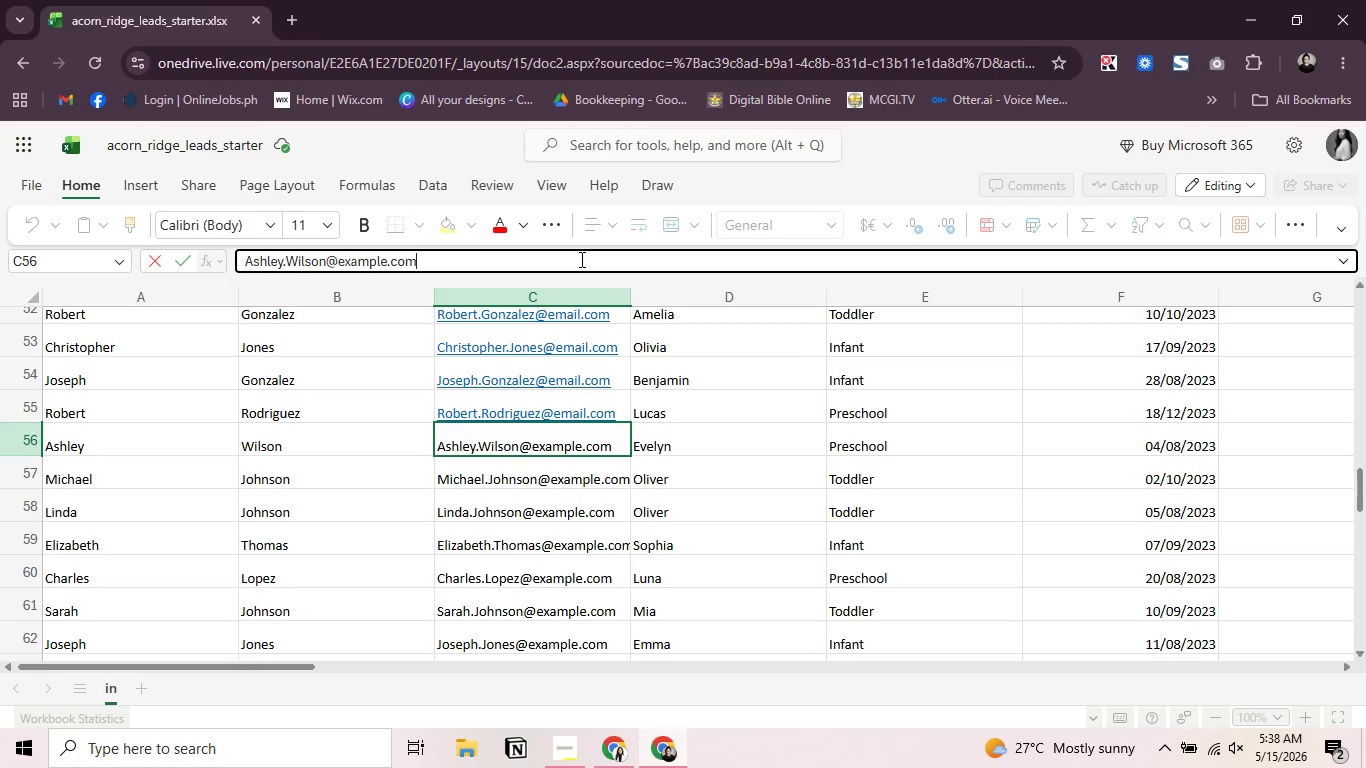 
key(Backspace)
key(Backspace)
key(Backspace)
key(Backspace)
key(Backspace)
key(Backspace)
key(Backspace)
key(Backspace)
key(Backspace)
key(Backspace)
type(maio\l.com)
key(Backspace)
key(Backspace)
key(Backspace)
key(Backspace)
key(Backspace)
key(Backspace)
key(Backspace)
type(l.cp,)
 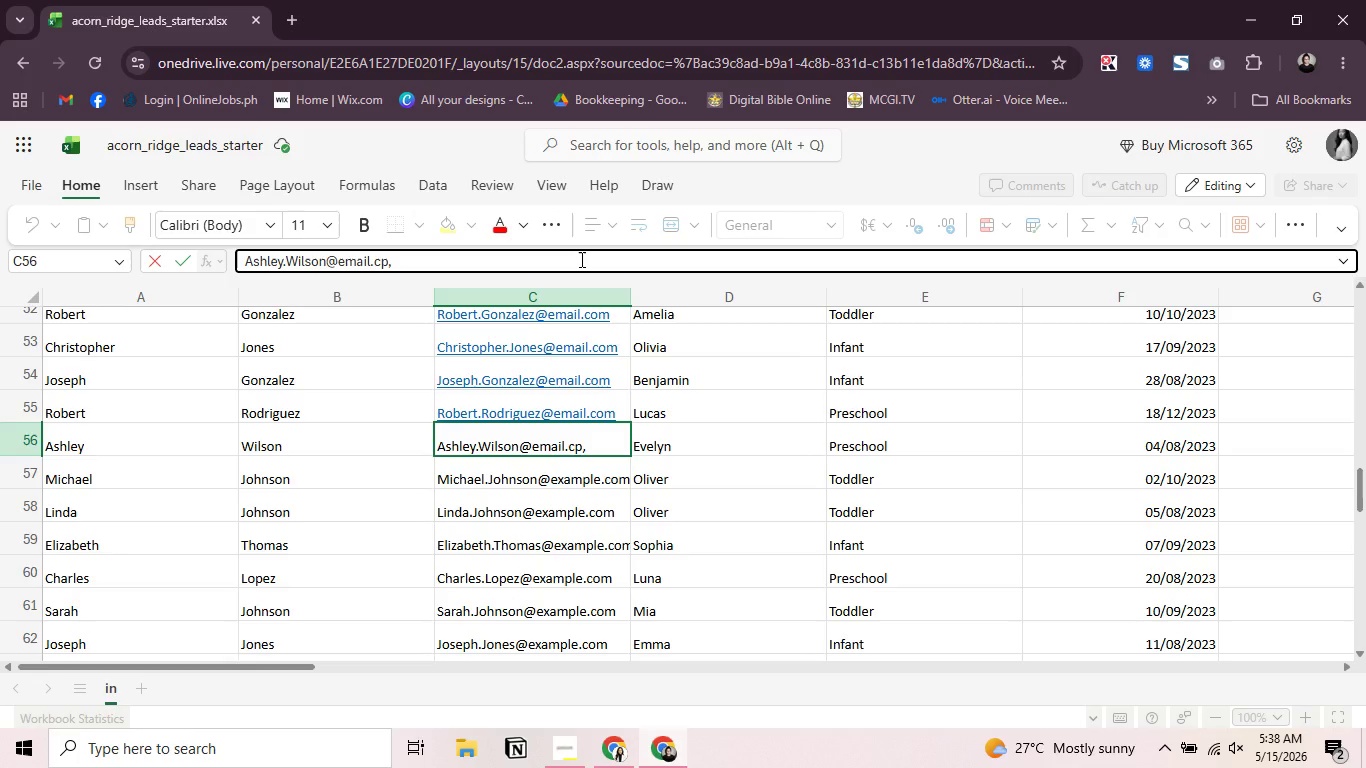 
key(Backspace)
key(Backspace)
type(p)
key(Backspace)
type(p,)
key(Backspace)
key(Backspace)
type(om)
 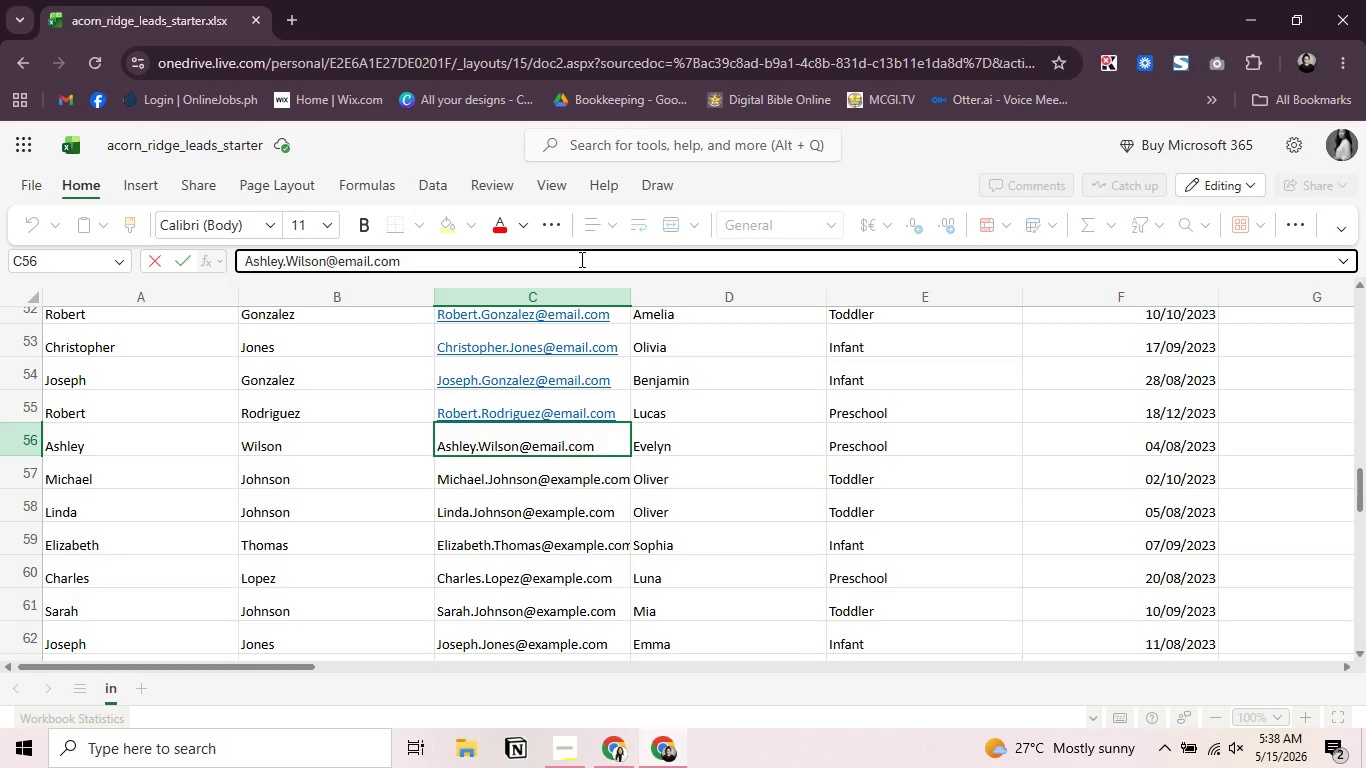 
key(Enter)
 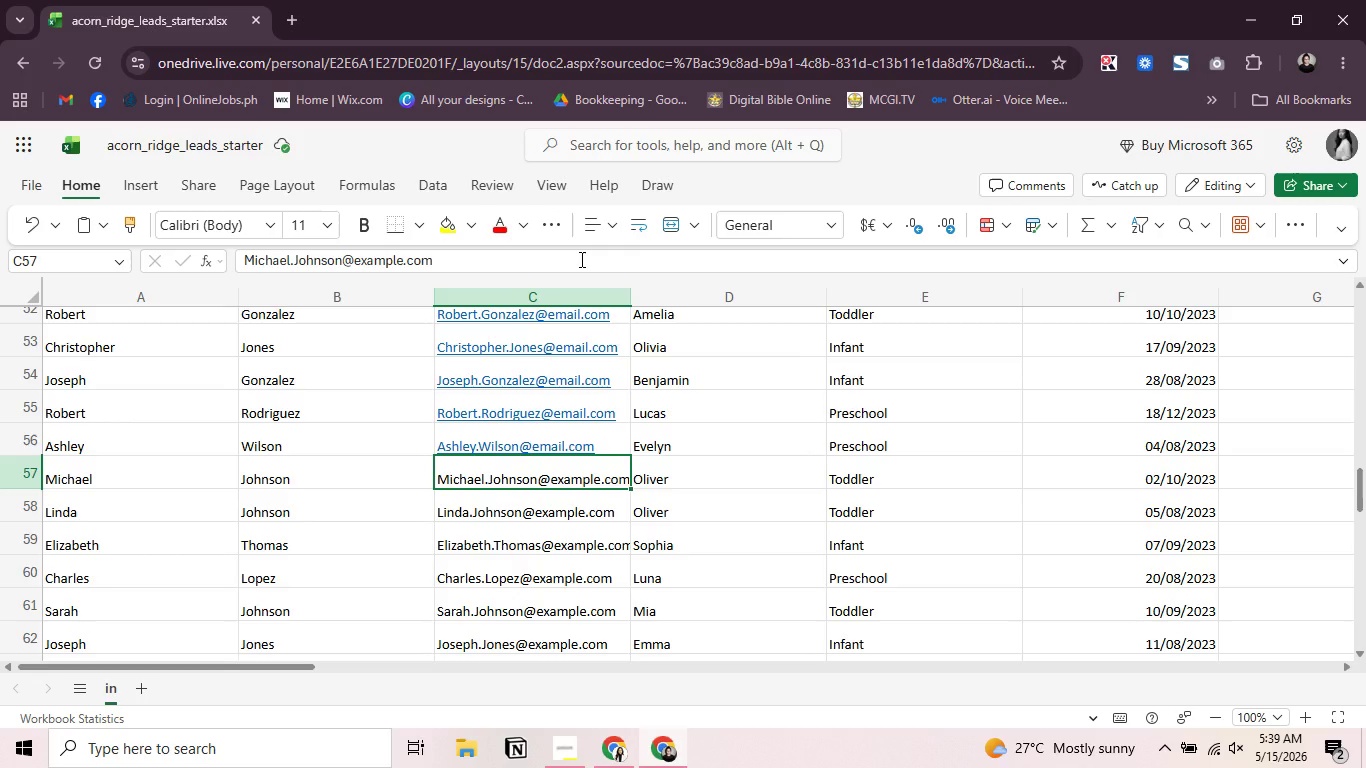 
wait(7.67)
 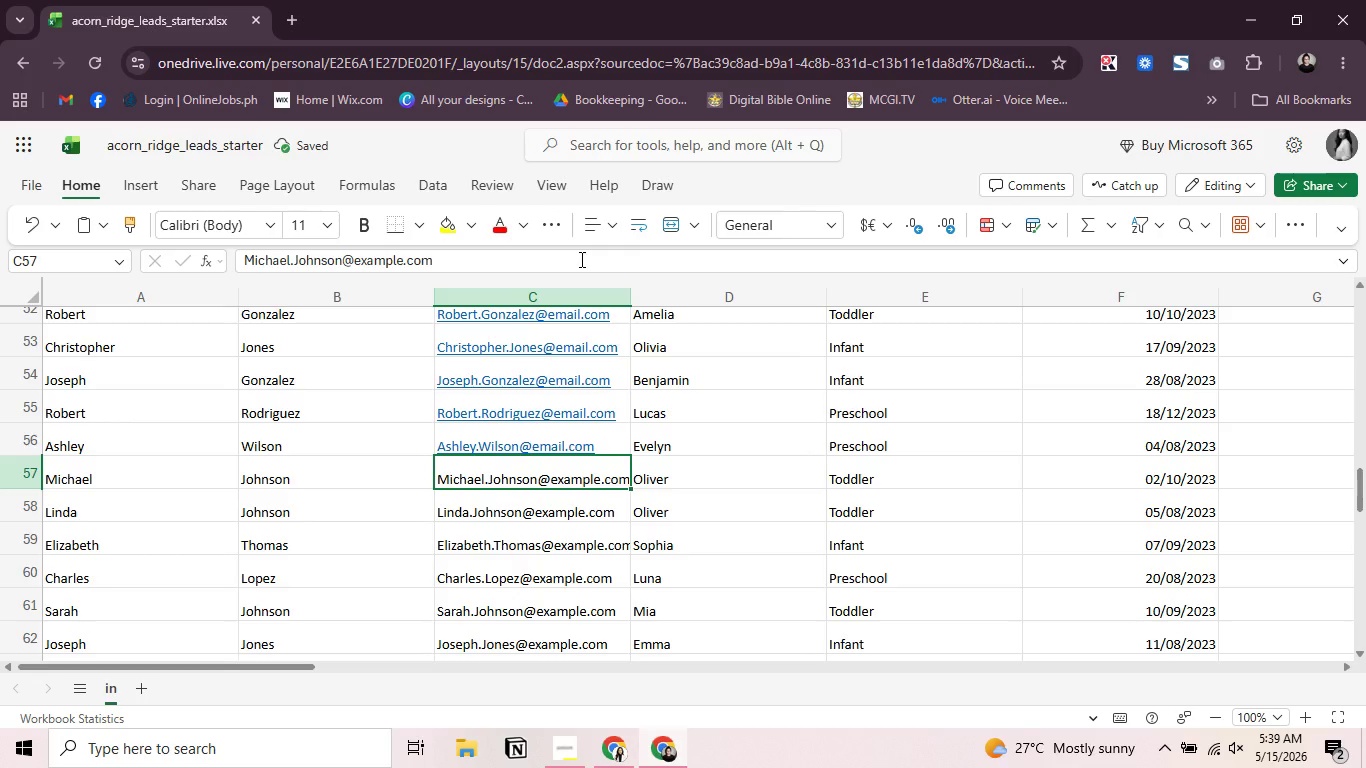 
hold_key(key=Enter, duration=0.39)
 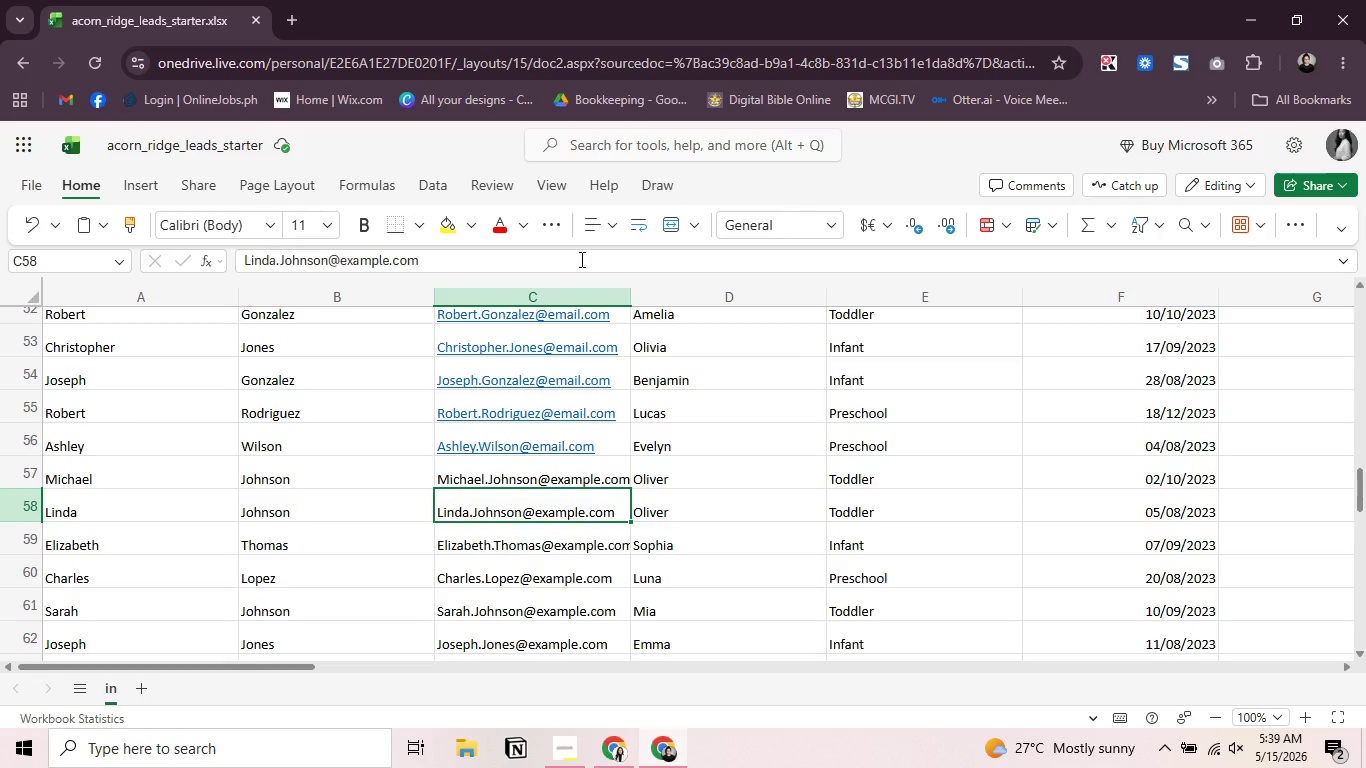 
scroll: coordinate [580, 259], scroll_direction: up, amount: 1.0
 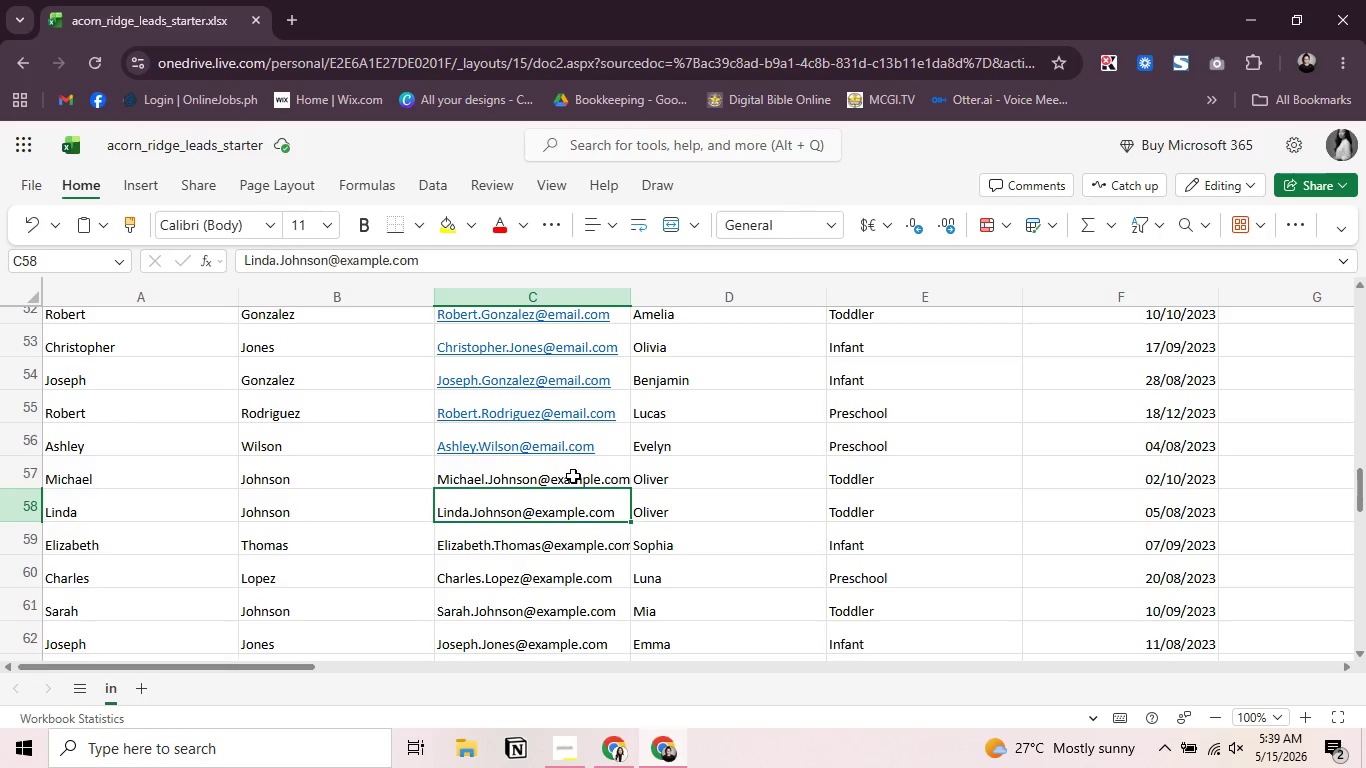 
left_click([573, 476])
 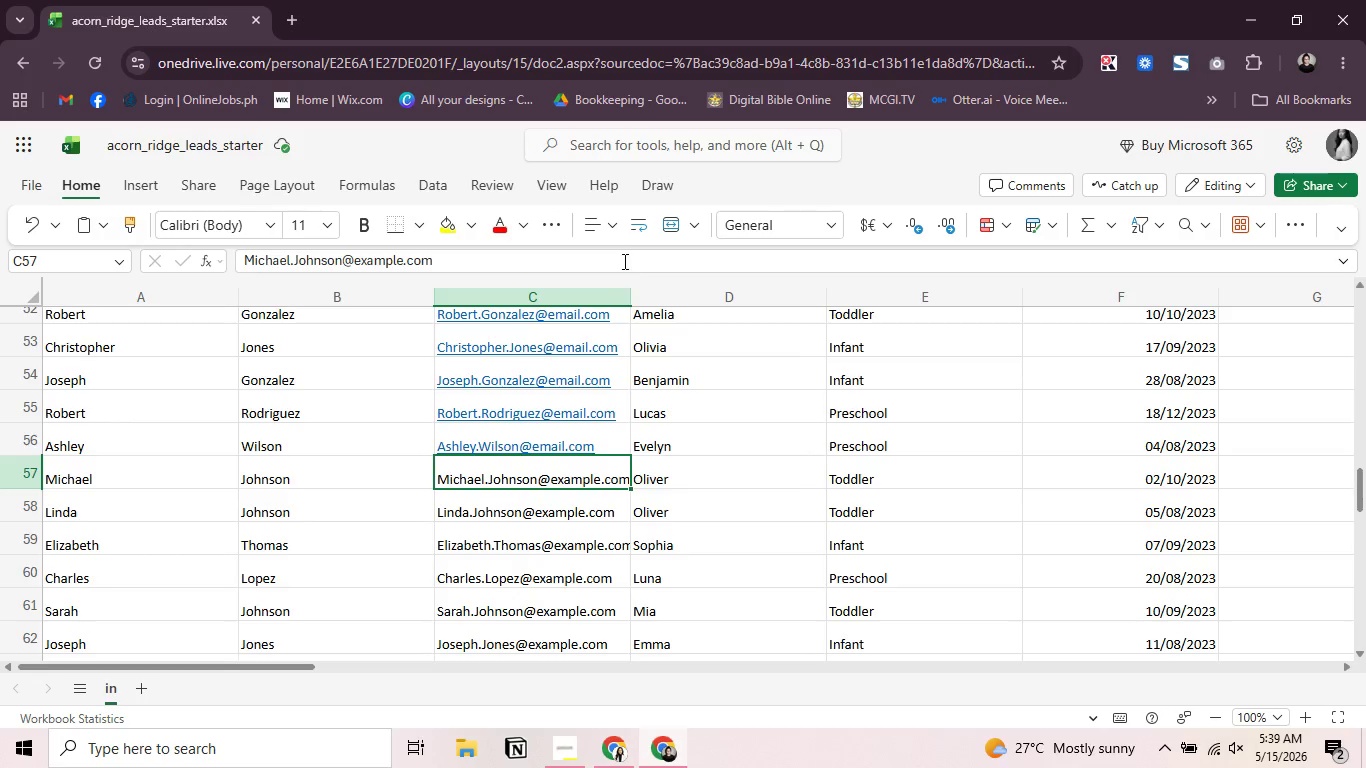 
left_click([623, 261])
 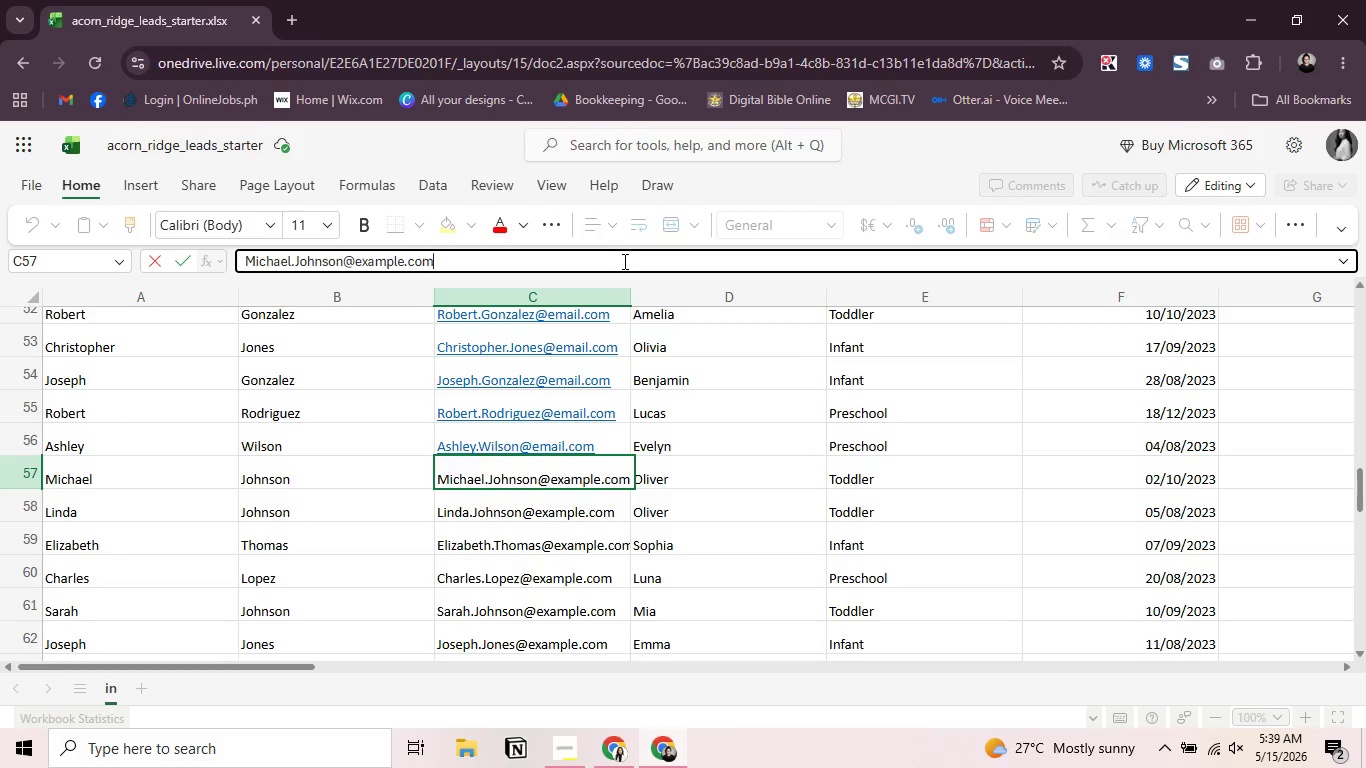 
key(Backspace)
key(Backspace)
key(Backspace)
key(Backspace)
key(Backspace)
key(Backspace)
key(Backspace)
key(Backspace)
key(Backspace)
key(Backspace)
type(mail.com)
 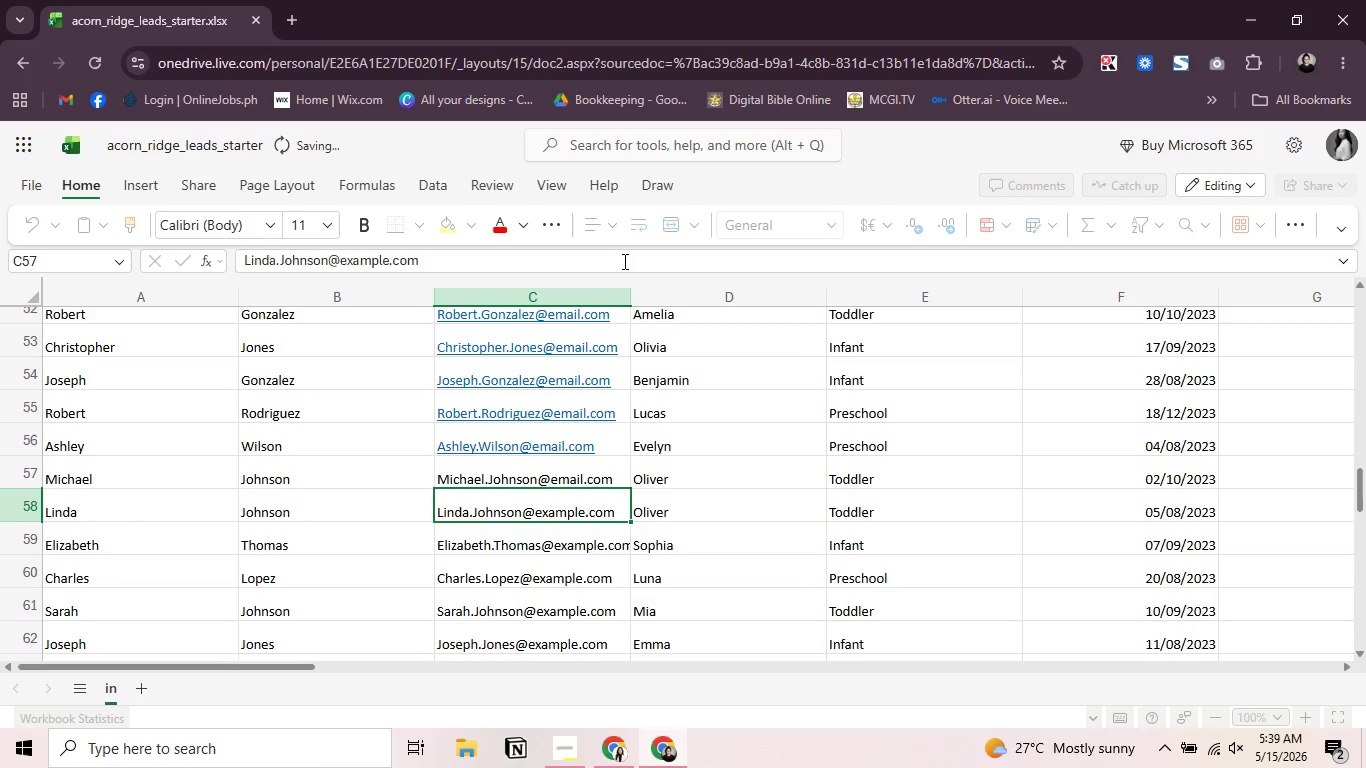 
key(Enter)
 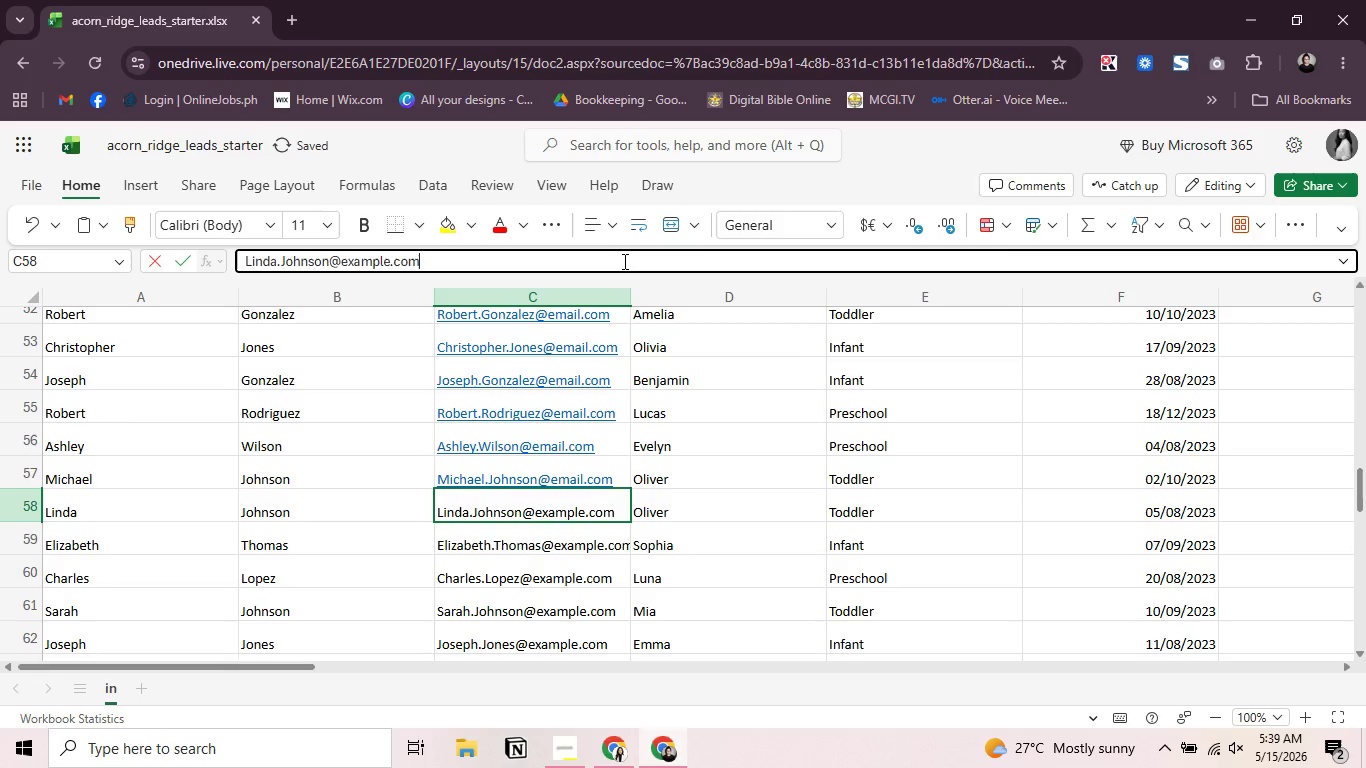 
left_click([623, 261])
 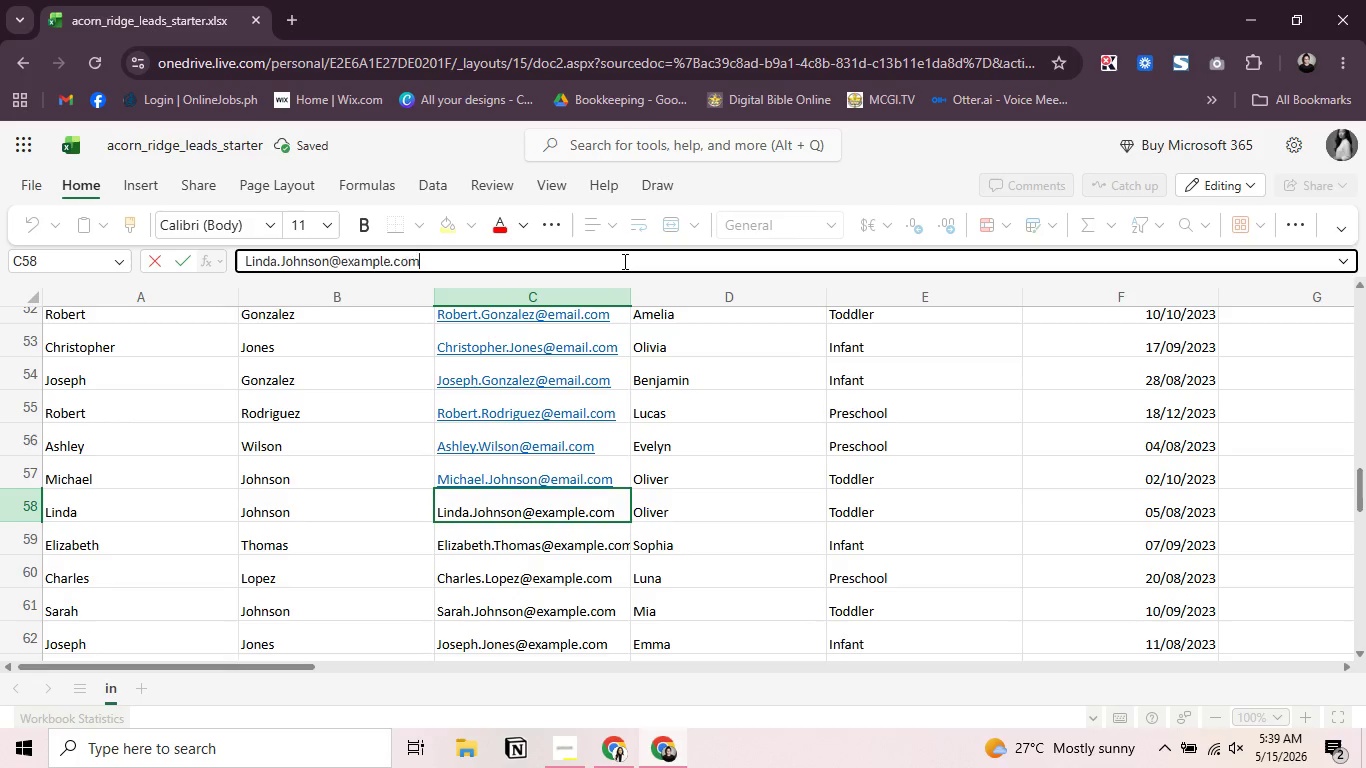 
key(Backspace)
key(Backspace)
key(Backspace)
key(Backspace)
key(Backspace)
key(Backspace)
key(Backspace)
key(Backspace)
key(Backspace)
key(Backspace)
type(mail.com)
 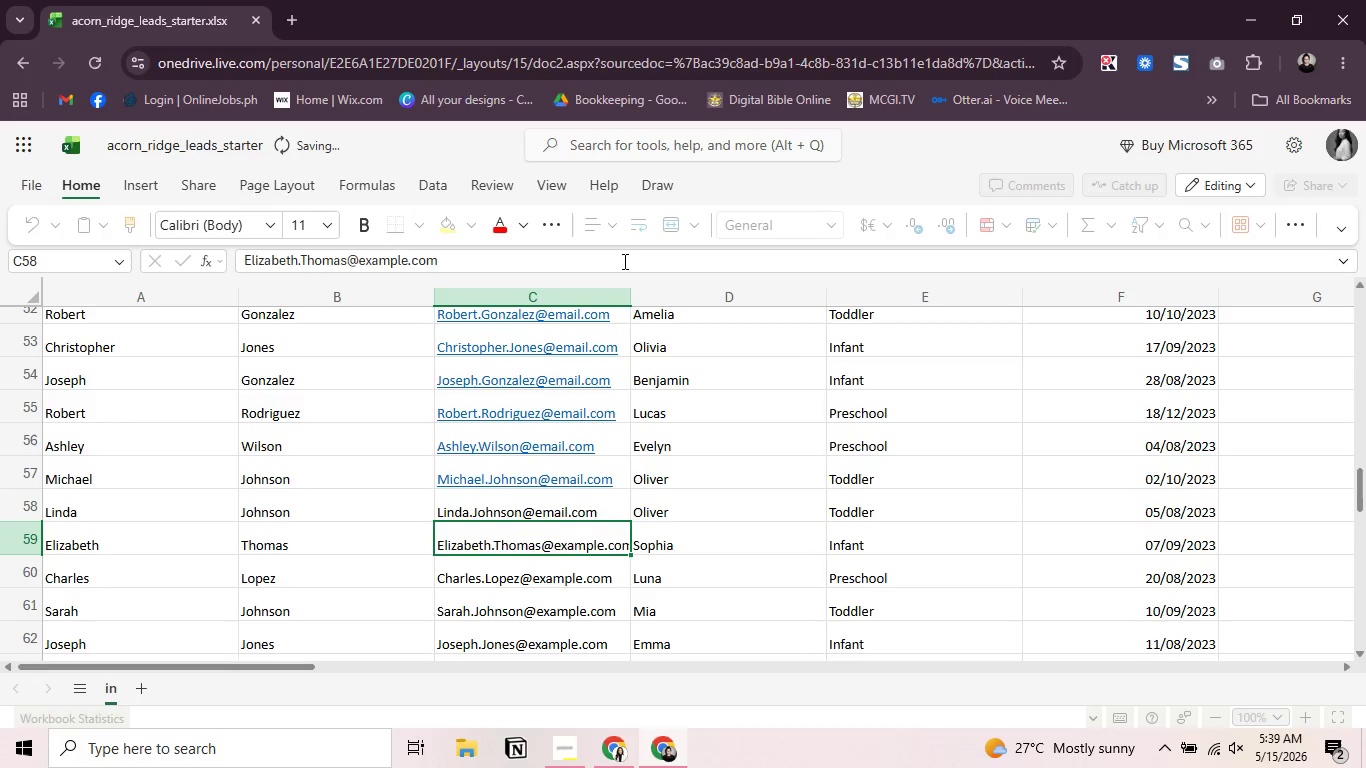 
key(Enter)
 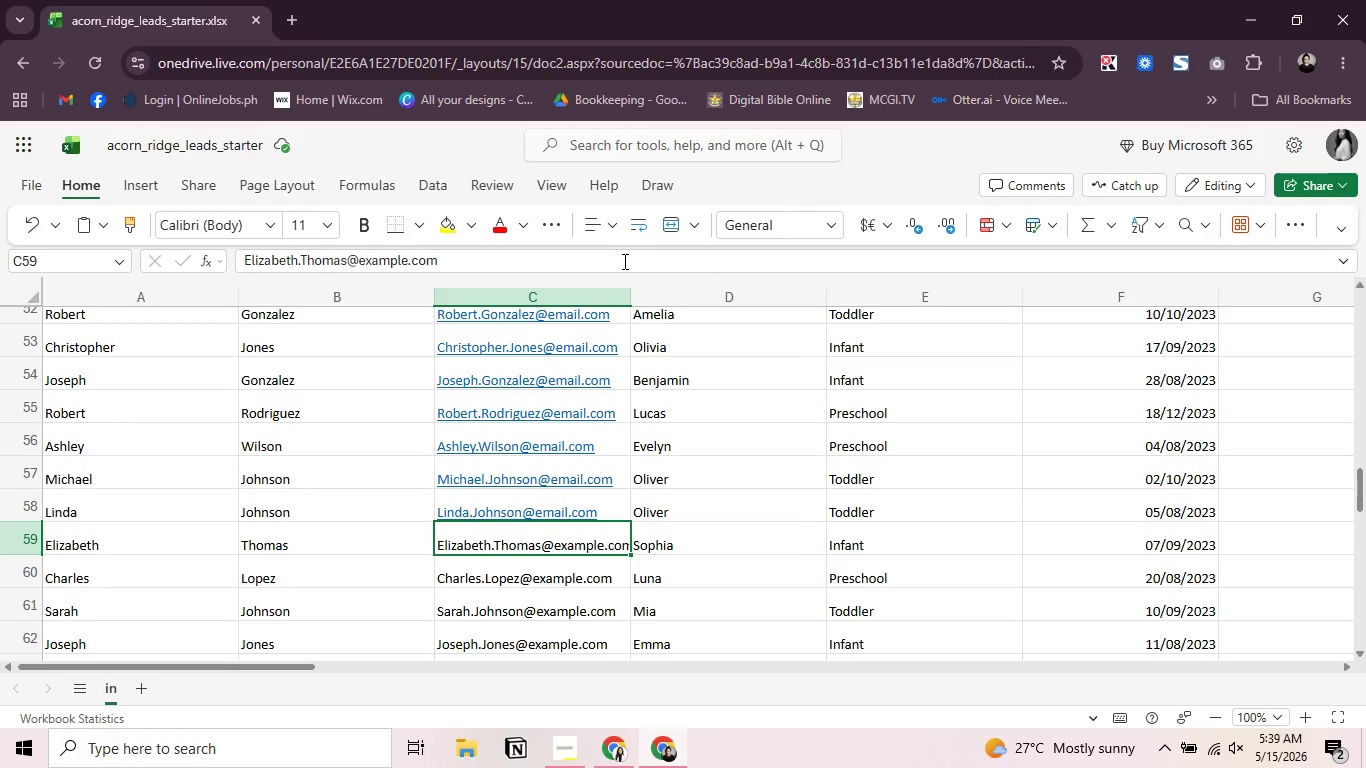 
wait(11.98)
 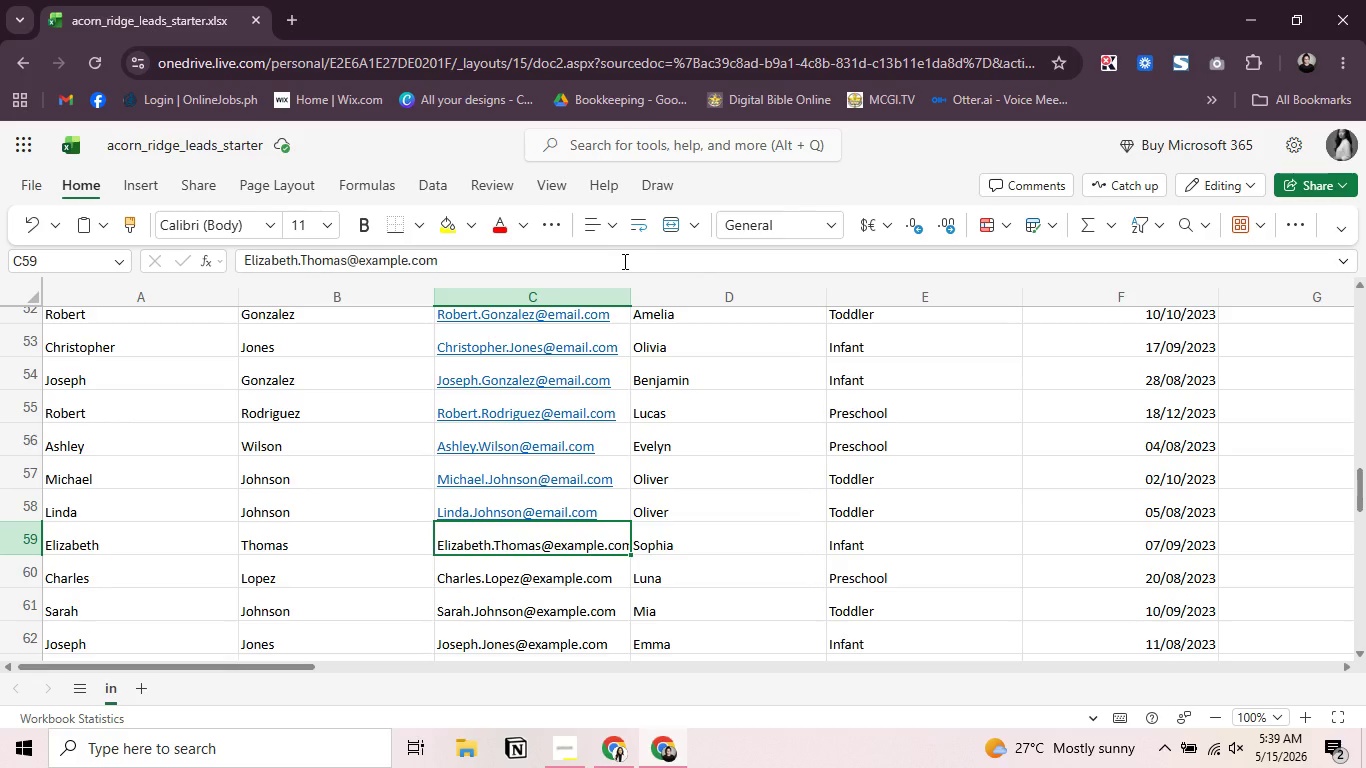 
left_click([623, 261])
 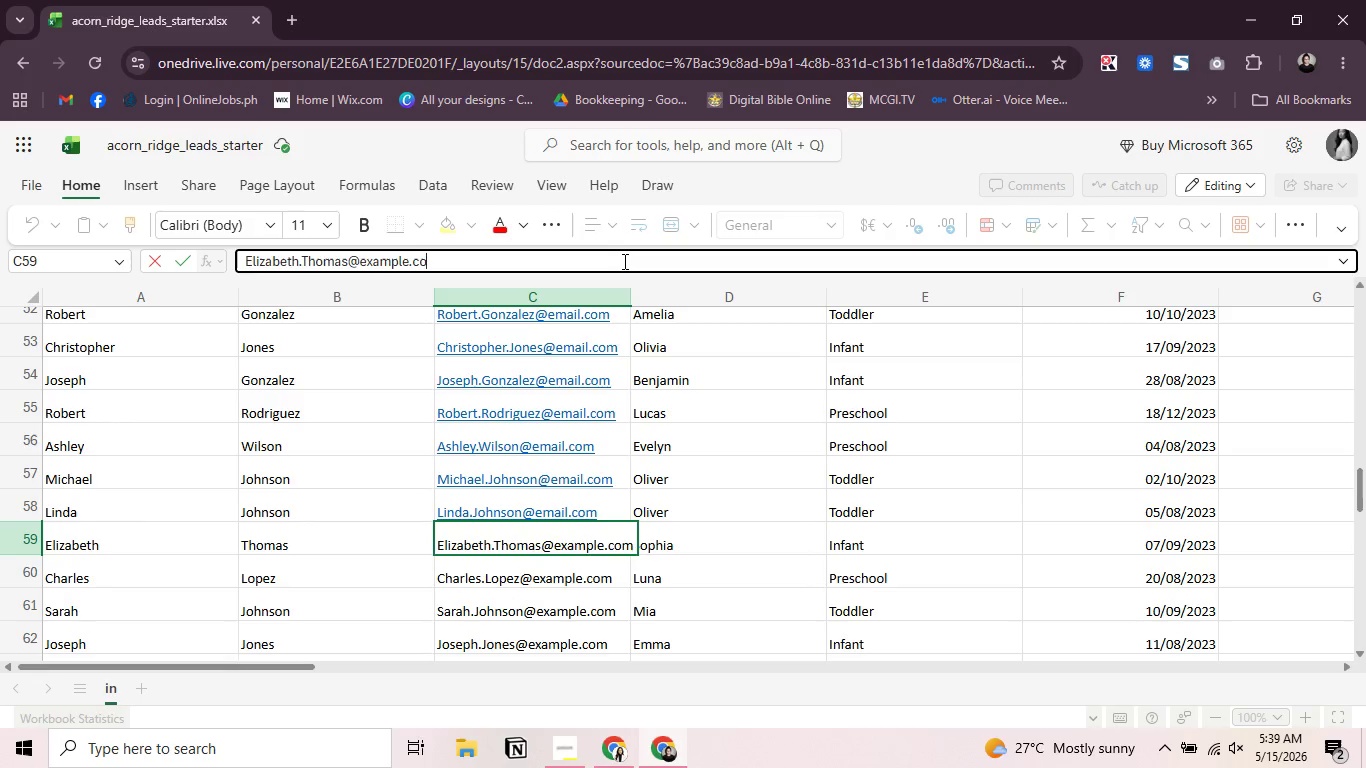 
scroll: coordinate [623, 261], scroll_direction: up, amount: 2.0
 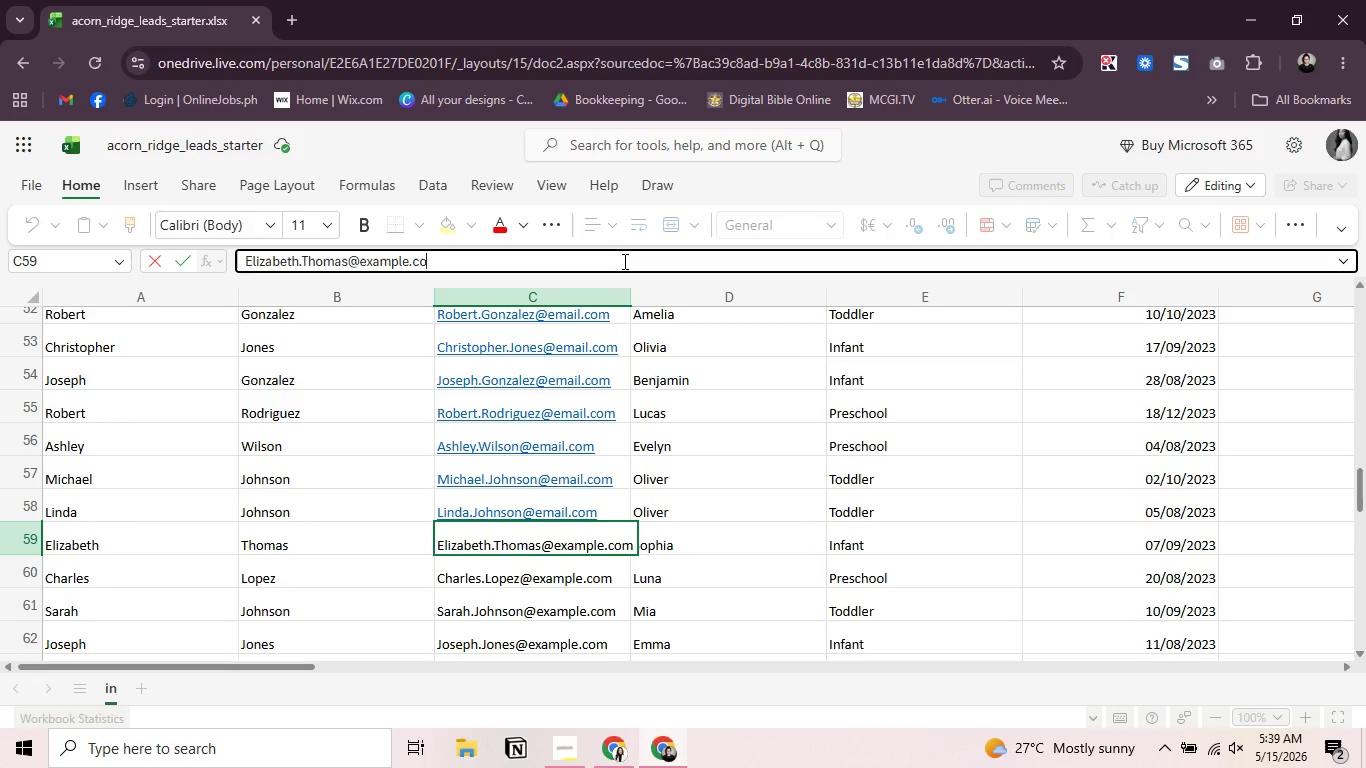 
key(Backspace)
key(Backspace)
key(Backspace)
key(Backspace)
key(Backspace)
key(Backspace)
key(Backspace)
key(Backspace)
key(Backspace)
key(Backspace)
type(mail.com)
 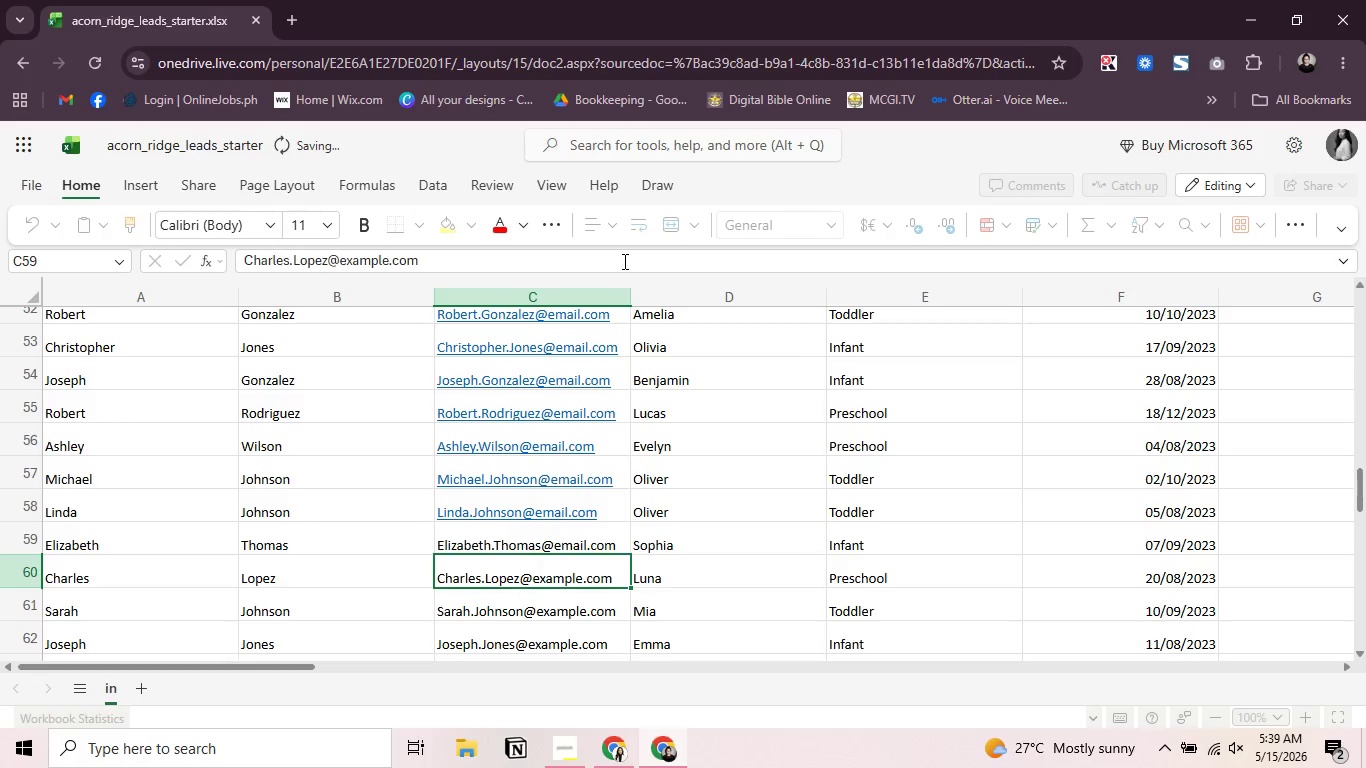 
key(Enter)
 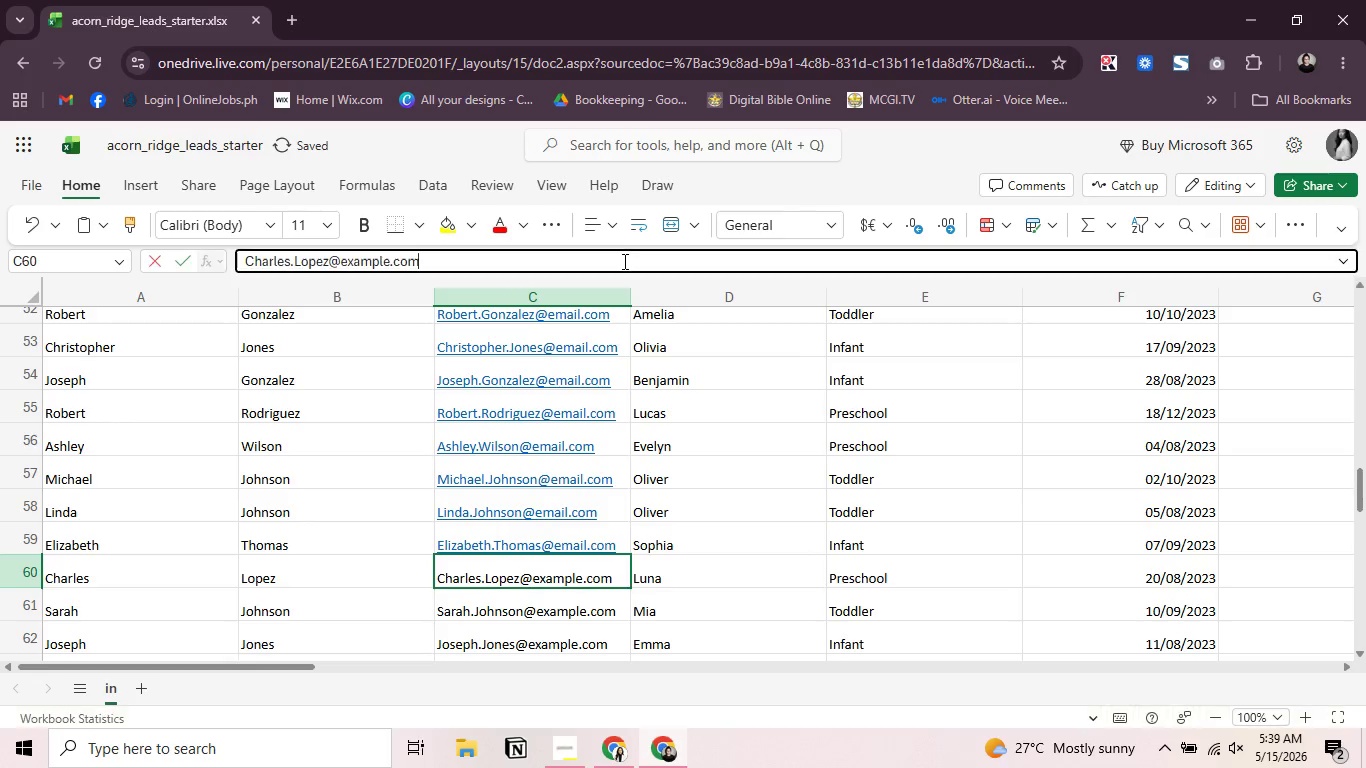 
left_click([623, 261])
 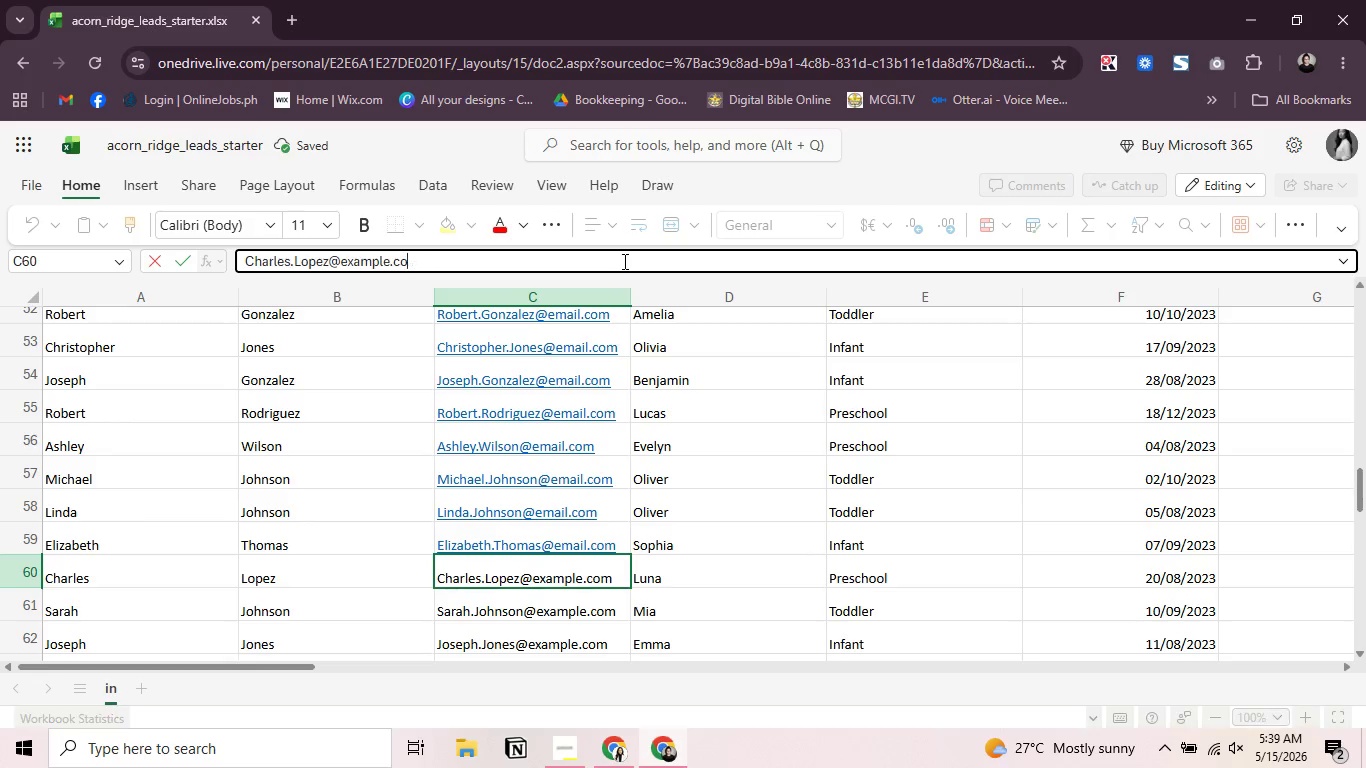 
key(Backspace)
key(Backspace)
key(Backspace)
key(Backspace)
key(Backspace)
key(Backspace)
key(Backspace)
key(Backspace)
key(Backspace)
key(Backspace)
type(mail.com)
 